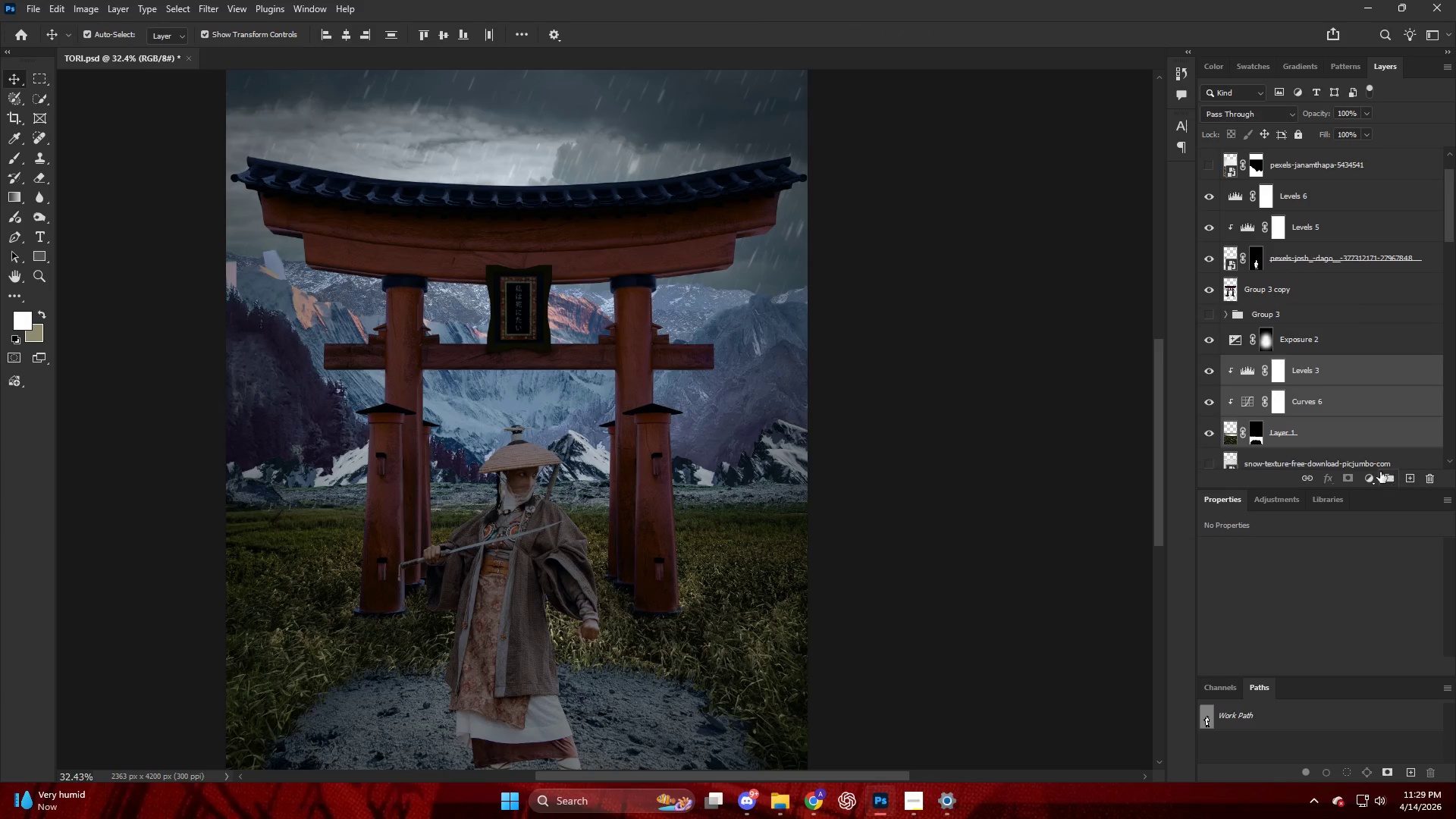 
hold_key(key=AltLeft, duration=0.81)
left_click_drag(start_coordinate=[1266, 362], to_coordinate=[1266, 356])
 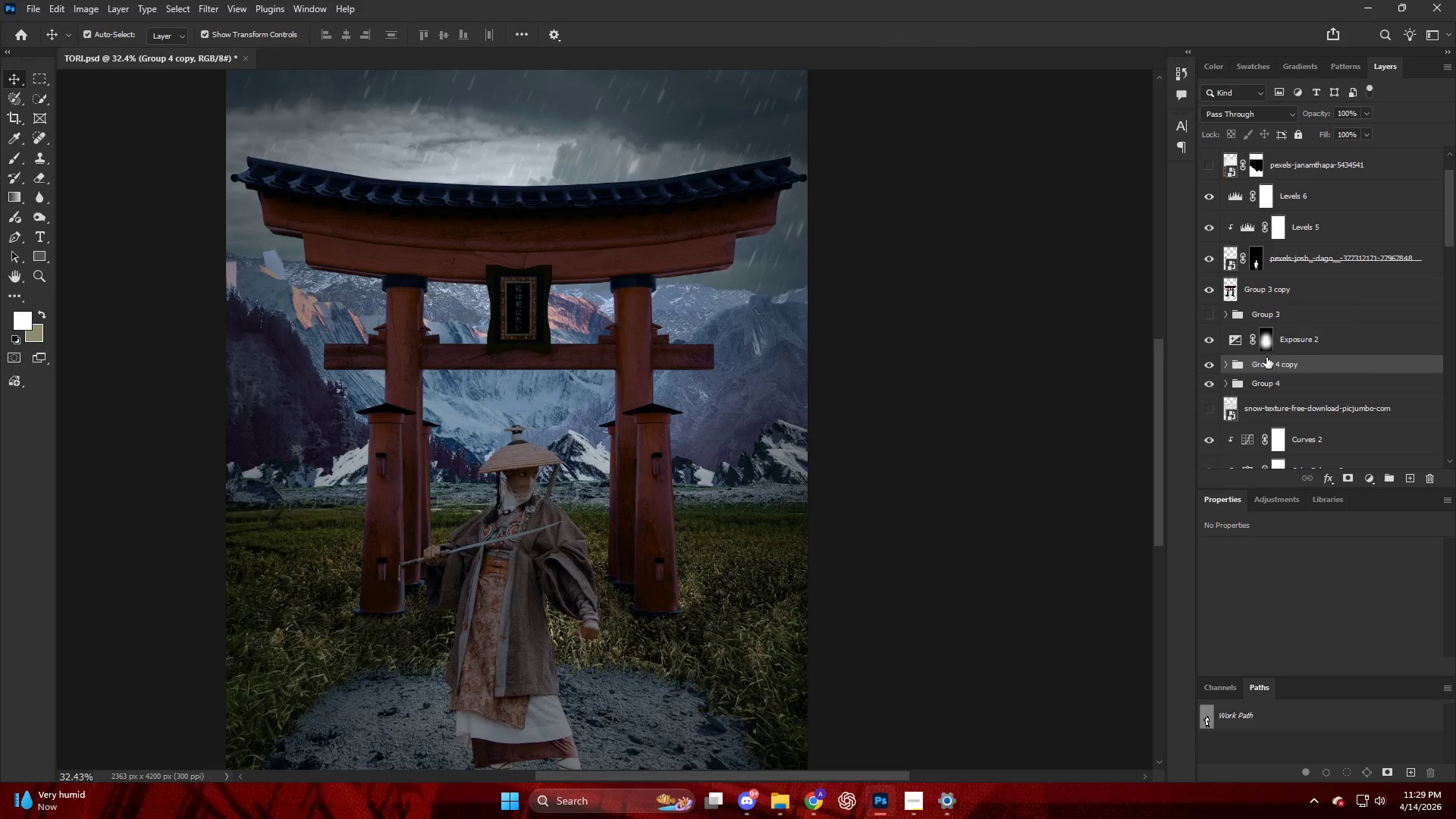 
key(Control+ControlLeft)
 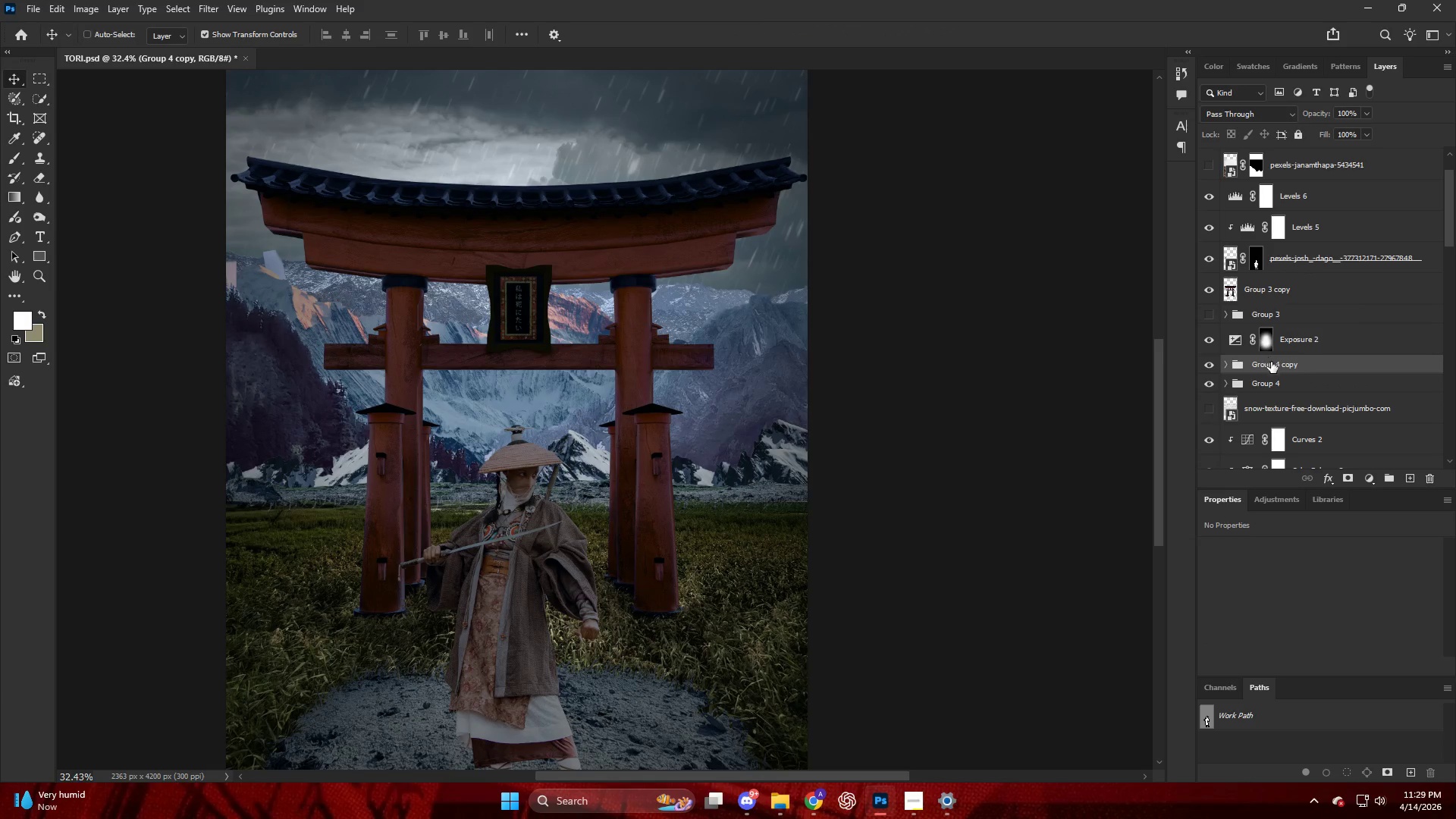 
key(Control+E)
 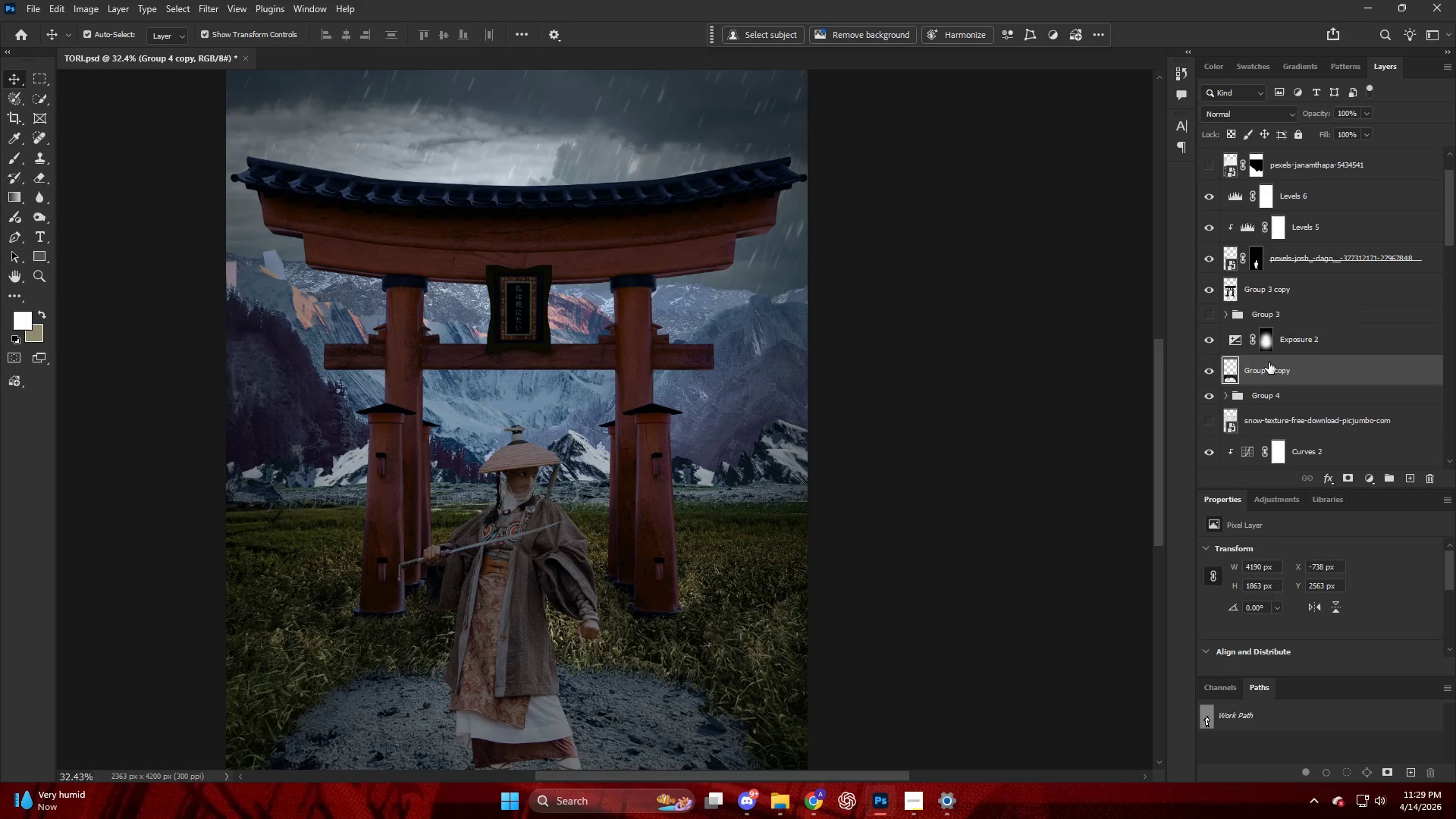 
left_click_drag(start_coordinate=[1270, 362], to_coordinate=[1276, 303])
 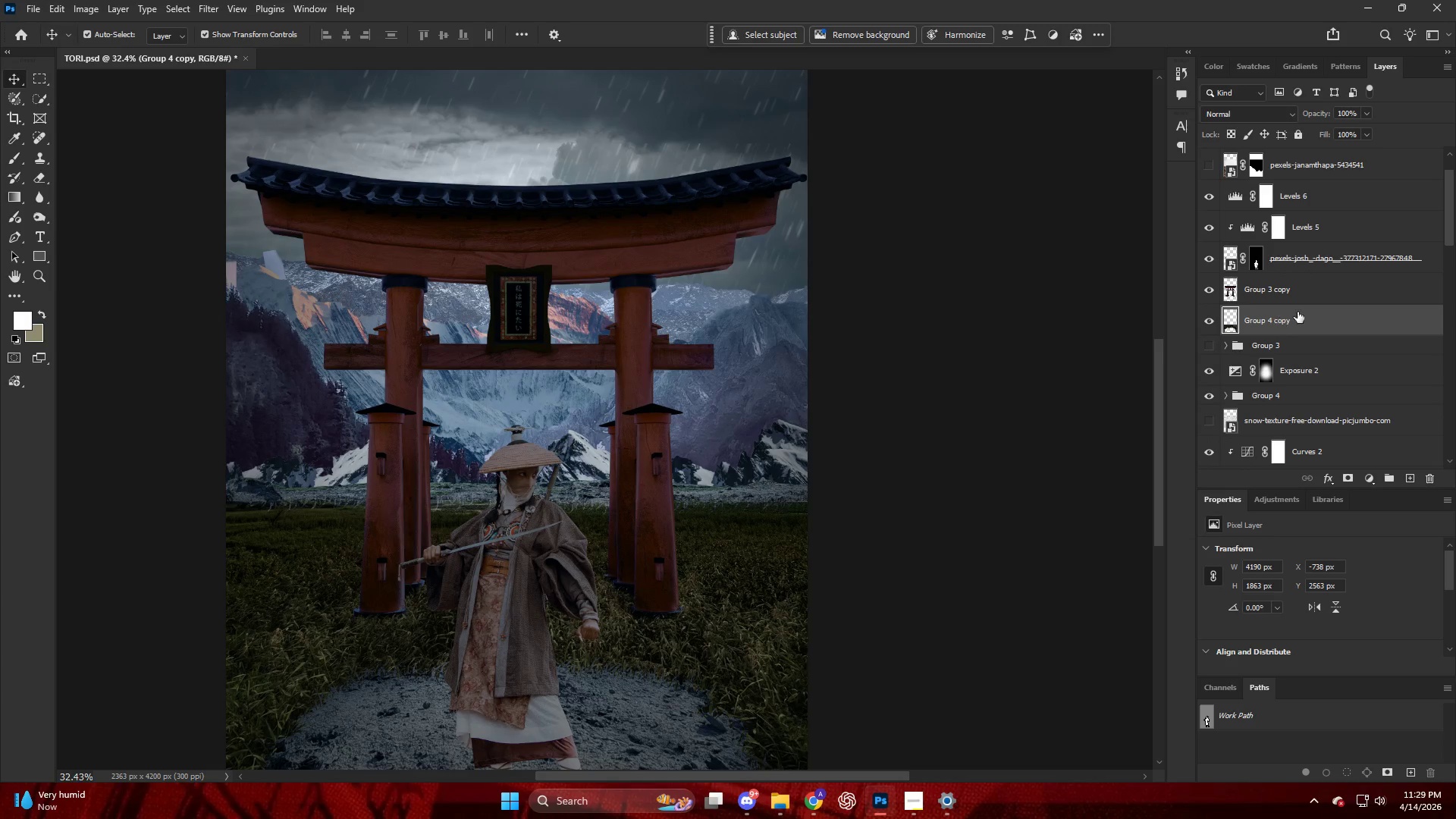 
left_click([1320, 296])
 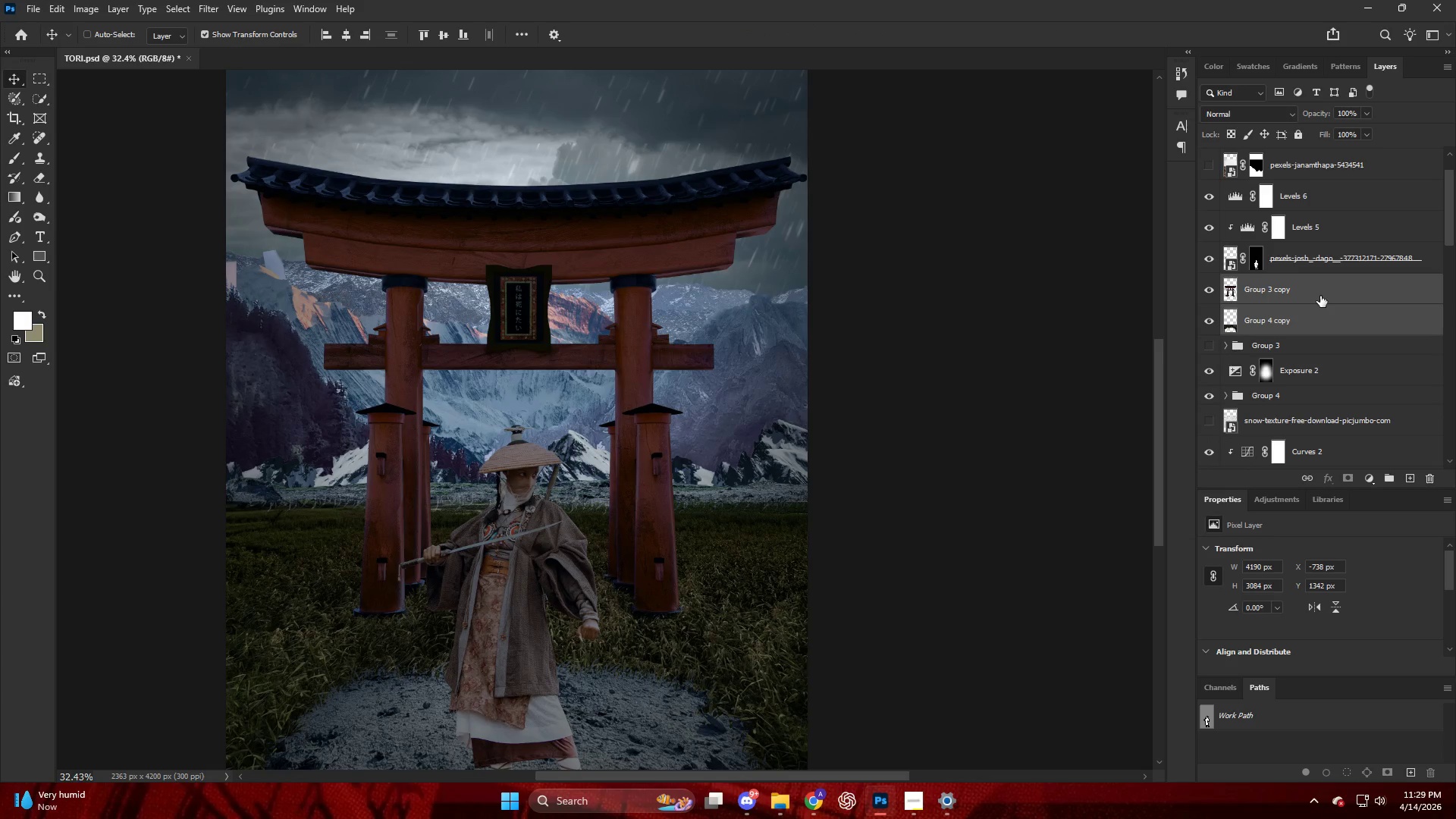 
key(Control+E)
 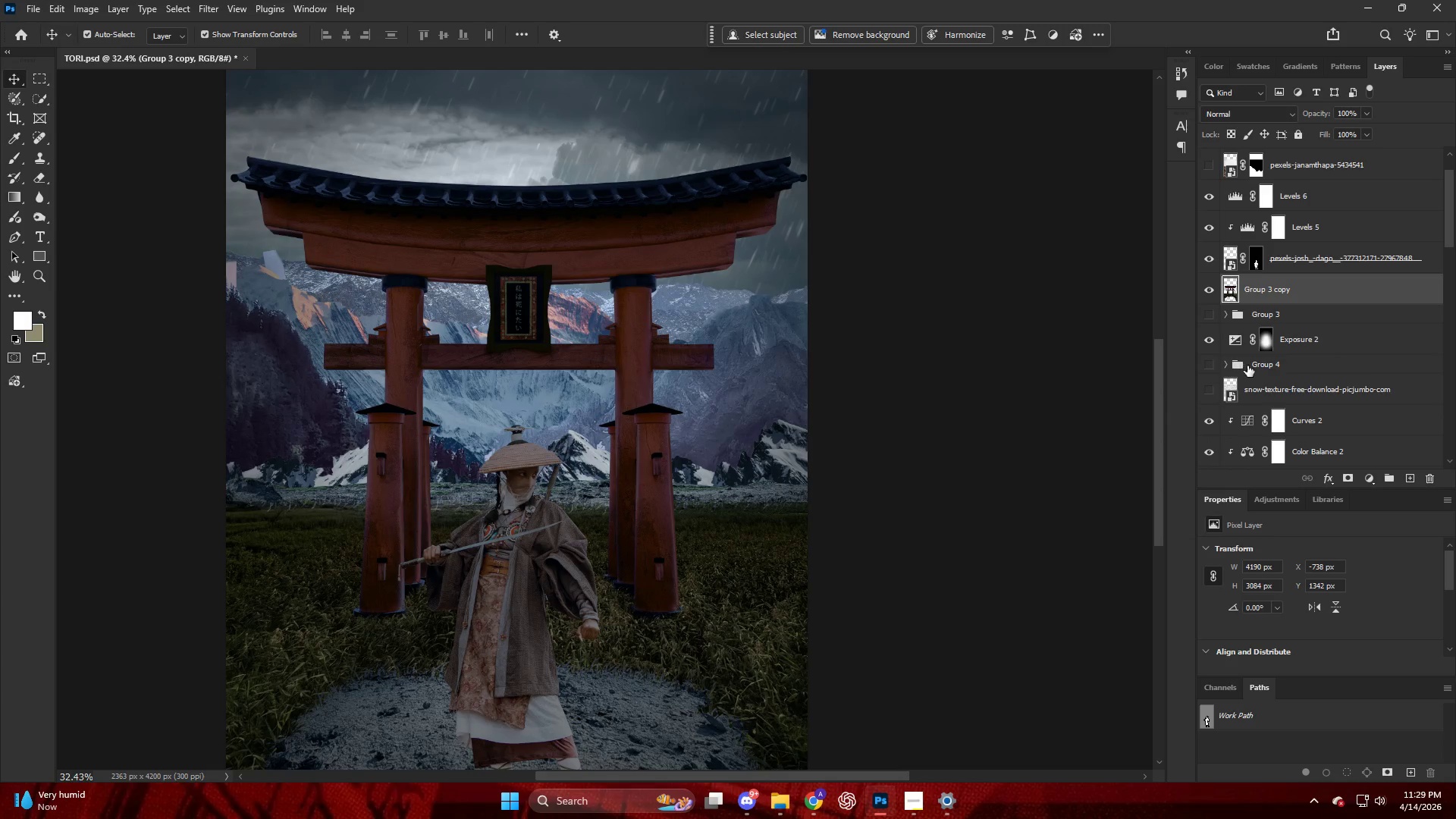 
key(Alt+AltLeft)
 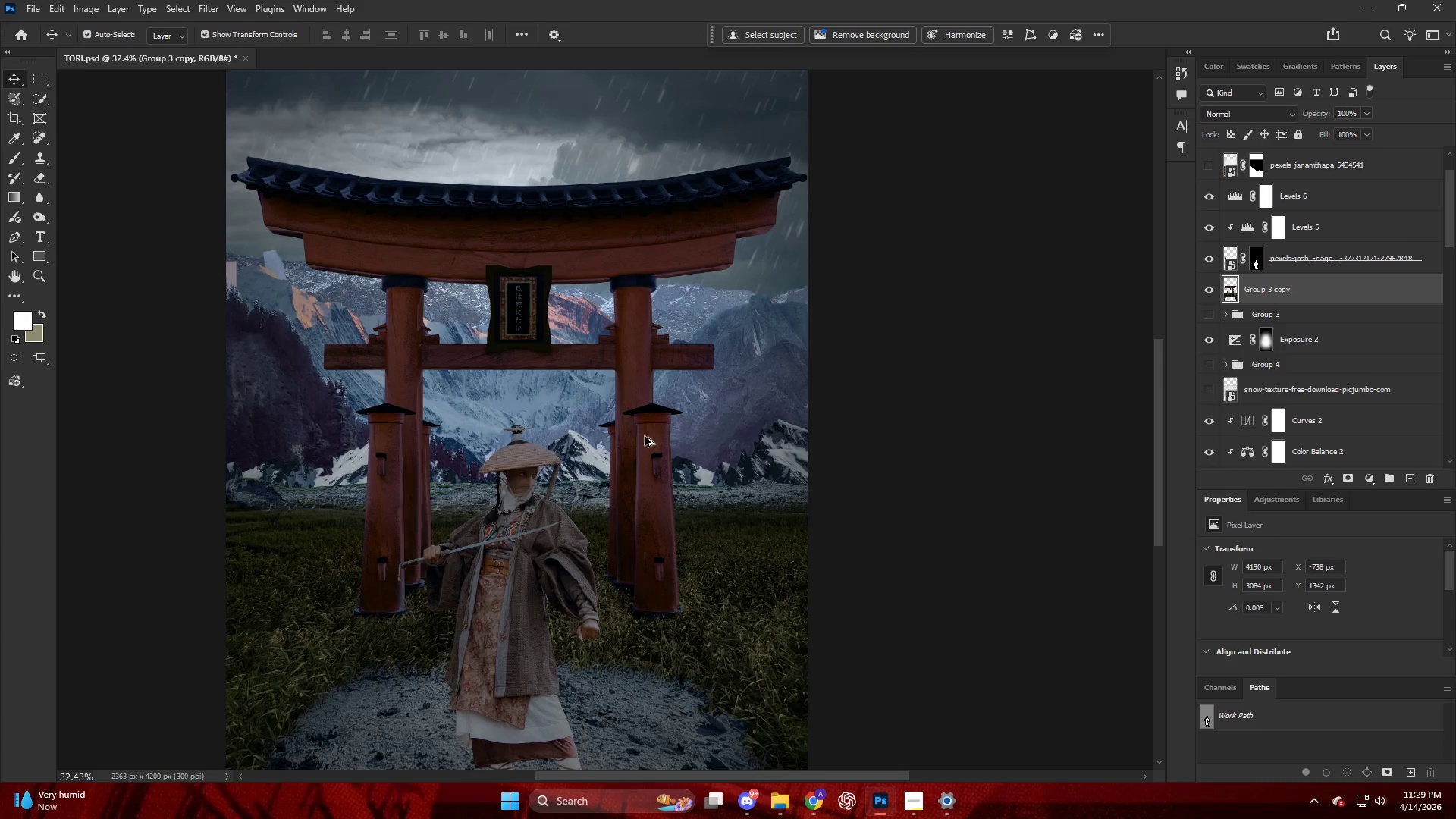 
scroll: coordinate [641, 435], scroll_direction: down, amount: 5.0
 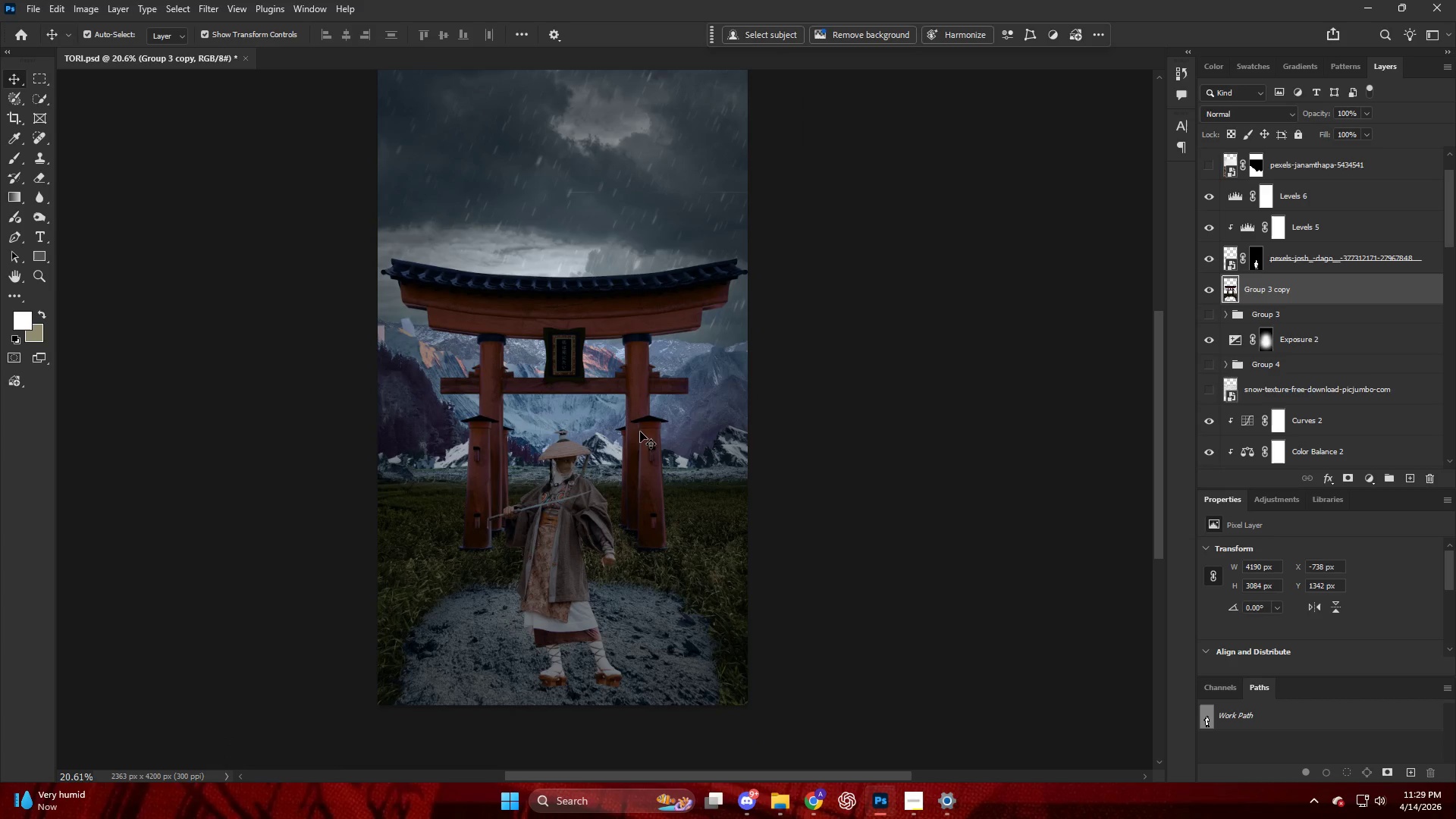 
key(Alt+AltLeft)
 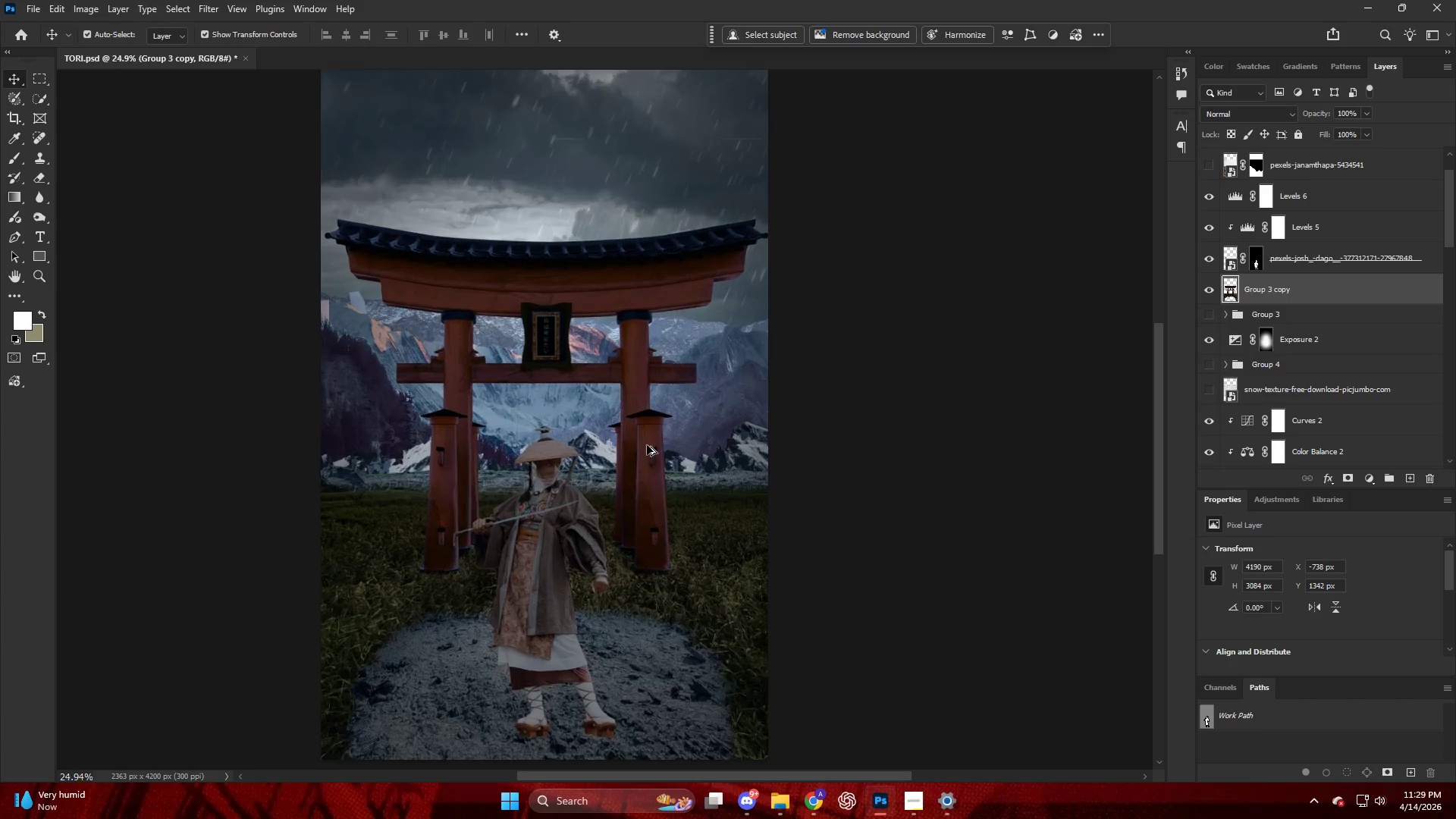 
scroll: coordinate [647, 445], scroll_direction: up, amount: 3.0
 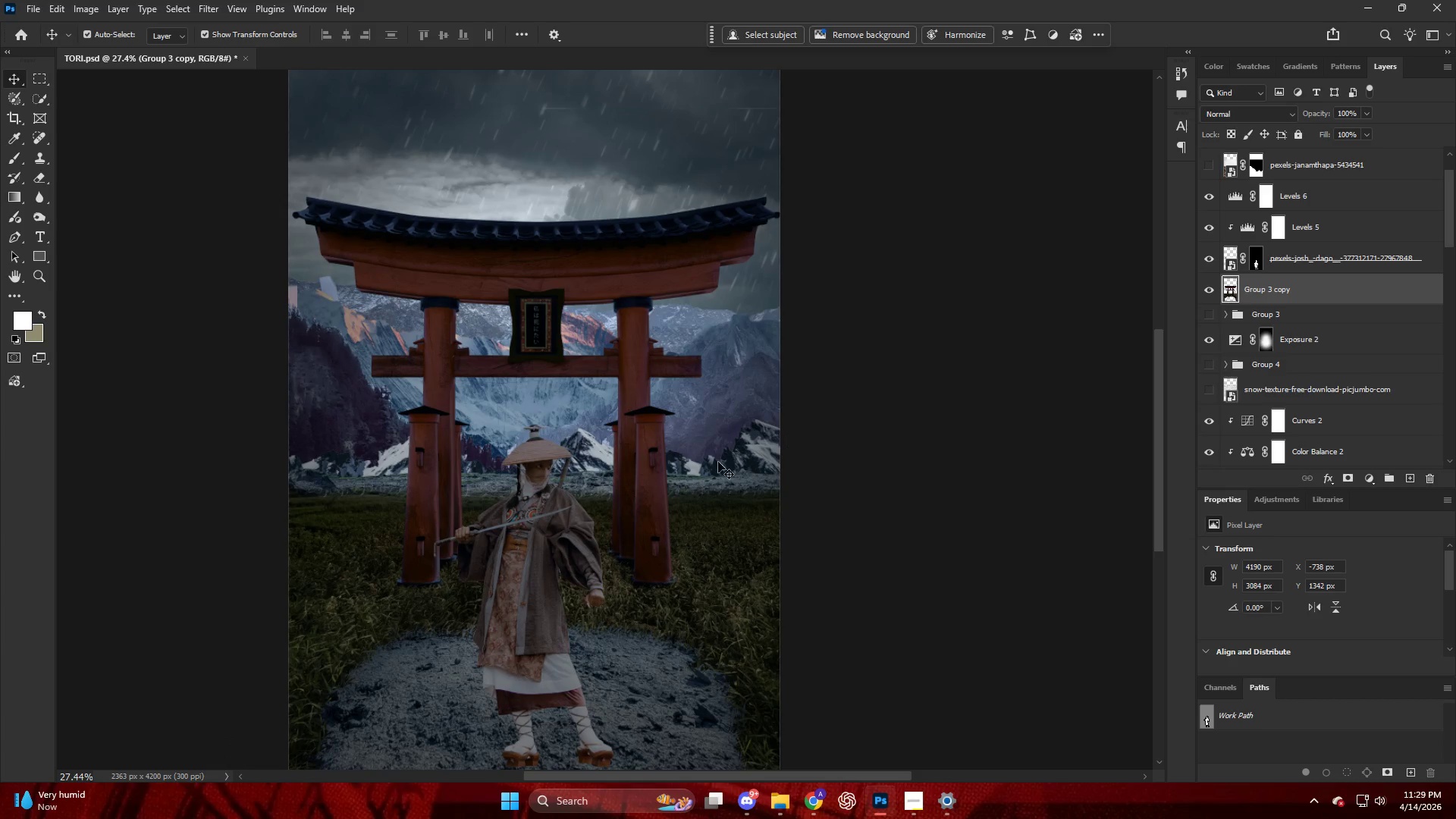 
key(Alt+AltLeft)
 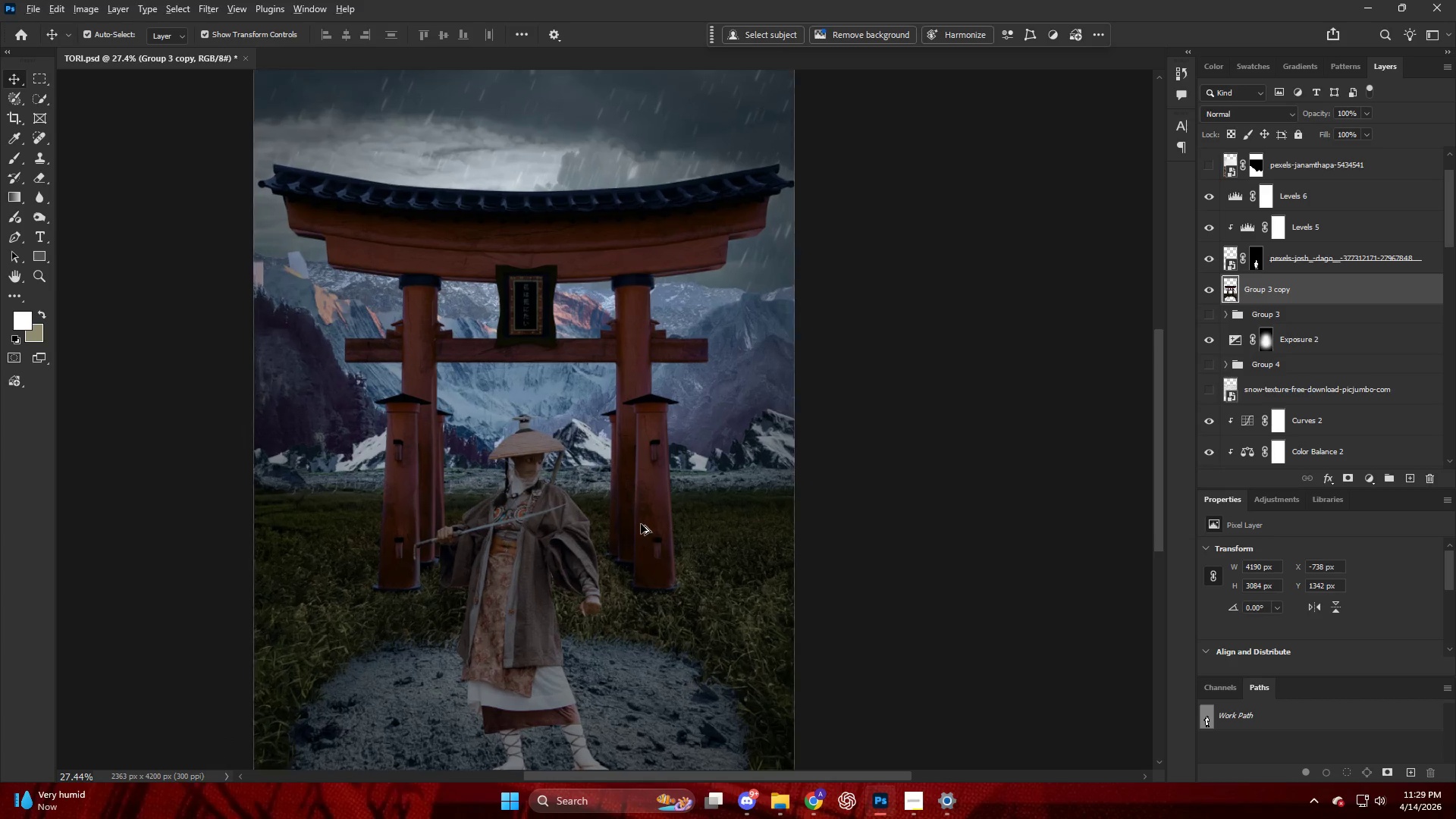 
scroll: coordinate [641, 523], scroll_direction: up, amount: 3.0
 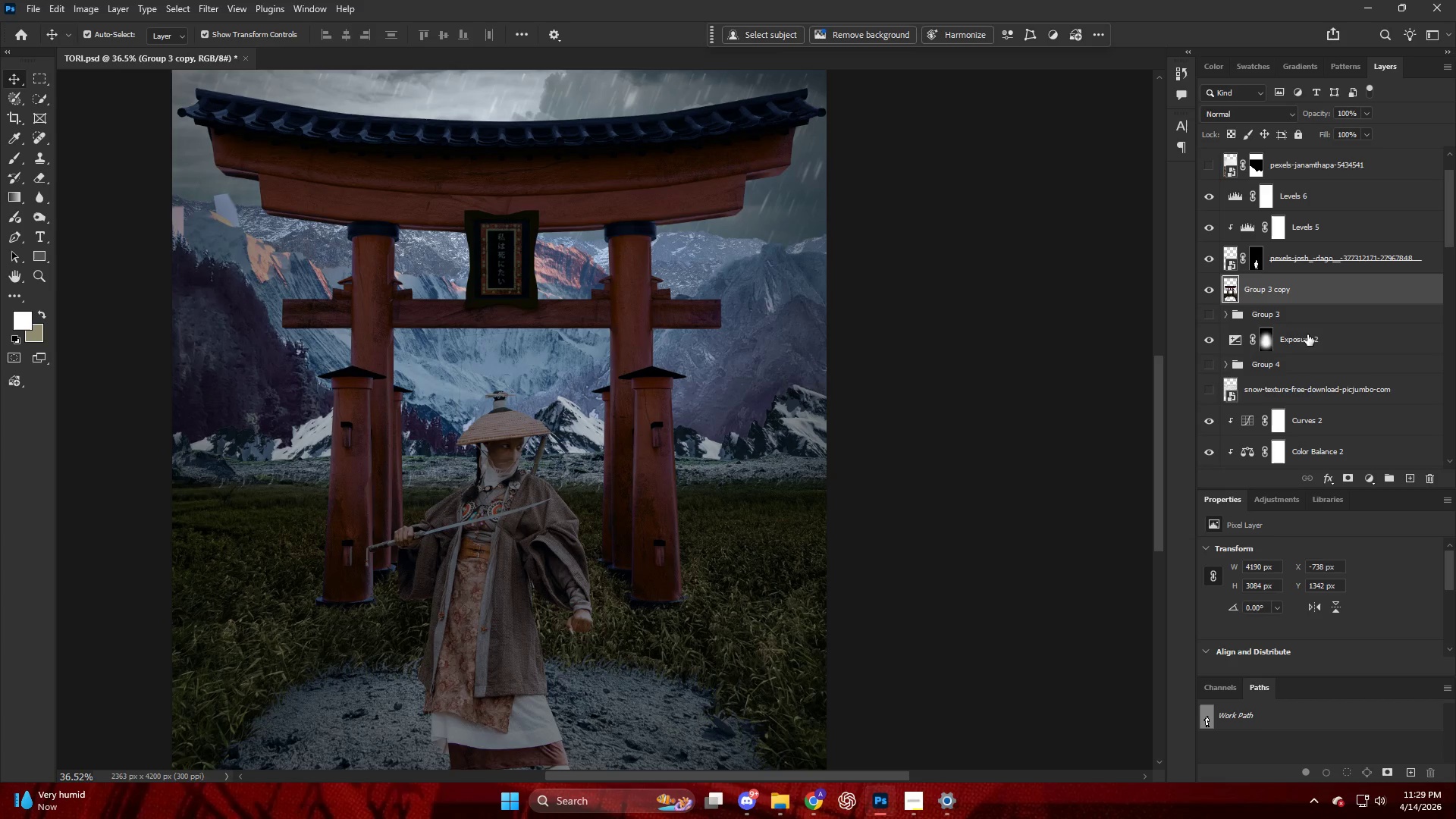 
hold_key(key=AltLeft, duration=0.61)
left_click_drag(start_coordinate=[1298, 337], to_coordinate=[1301, 275])
 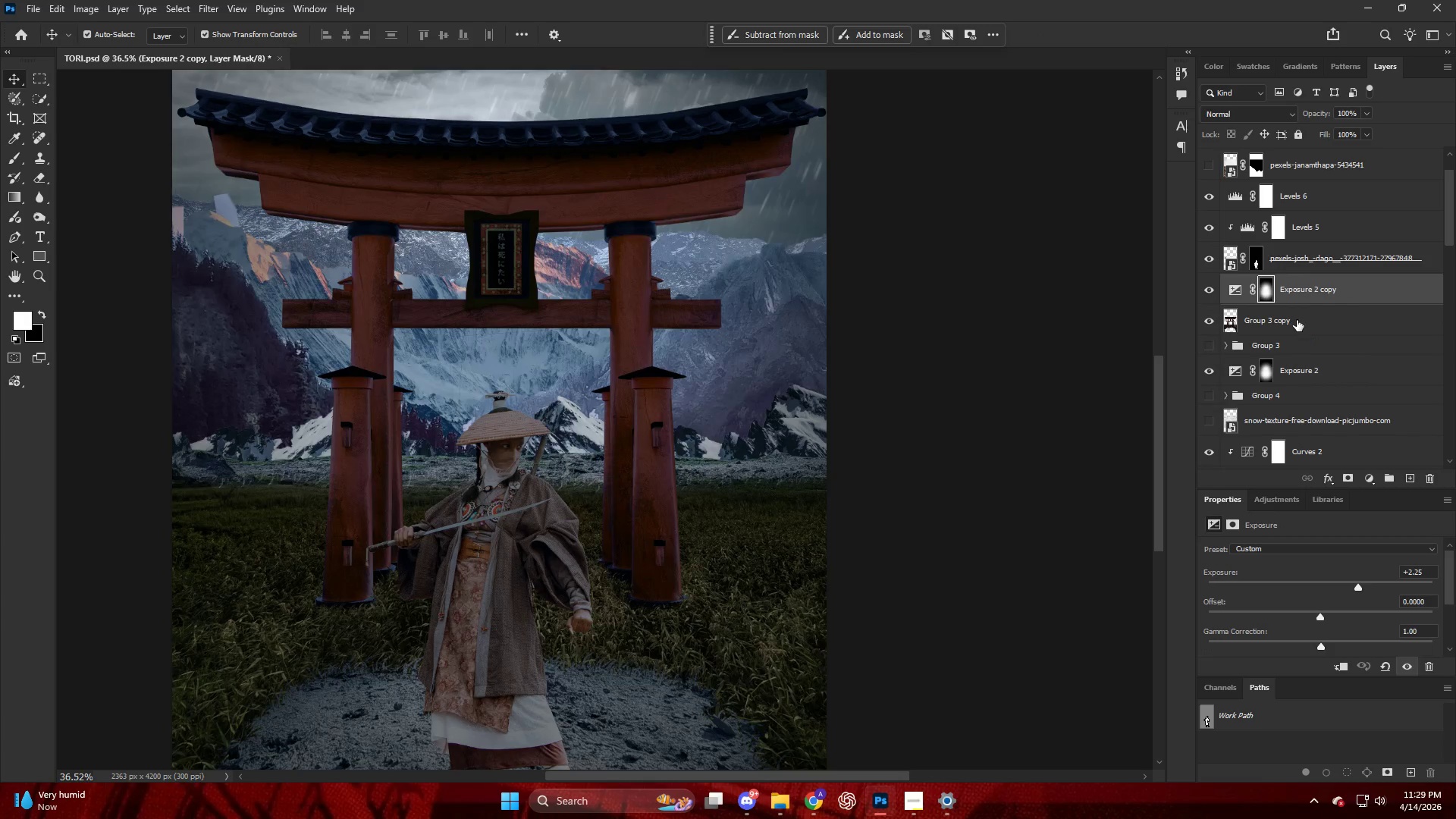 
hold_key(key=AltLeft, duration=0.61)
left_click([1307, 303])
 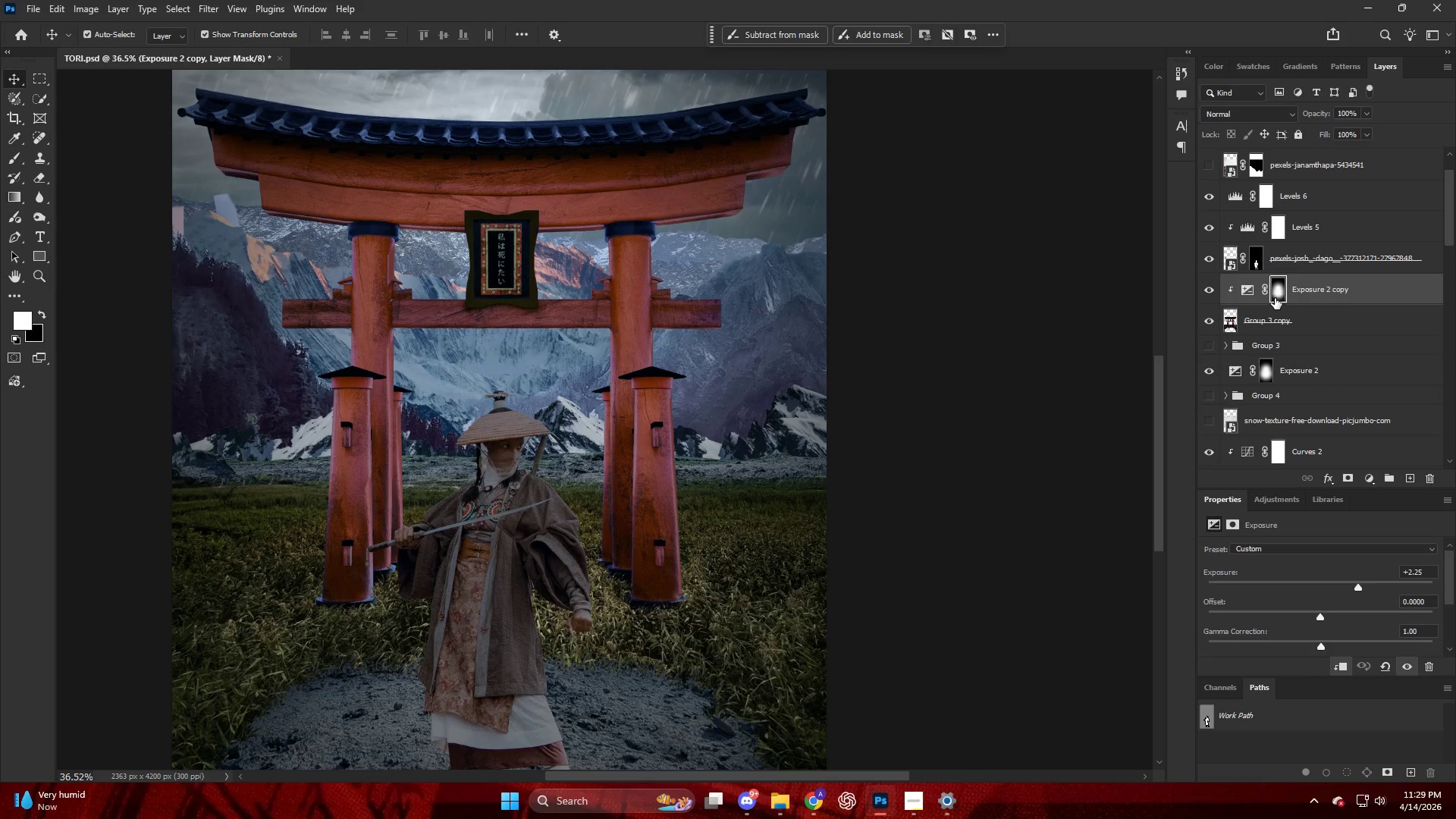 
hold_key(key=AltLeft, duration=0.44)
scroll: coordinate [865, 339], scroll_direction: down, amount: 7.0
 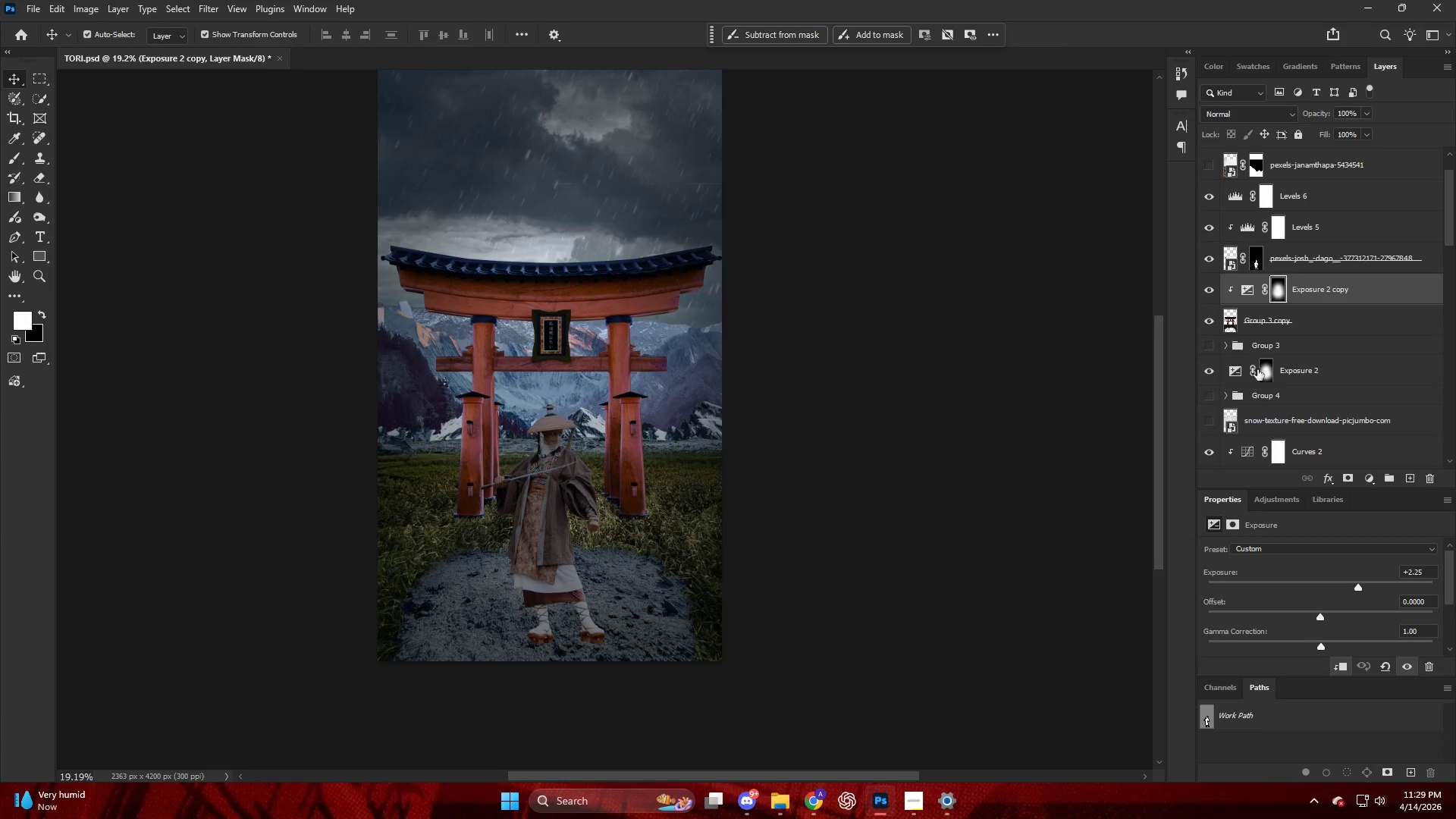 
key(Alt+AltLeft)
 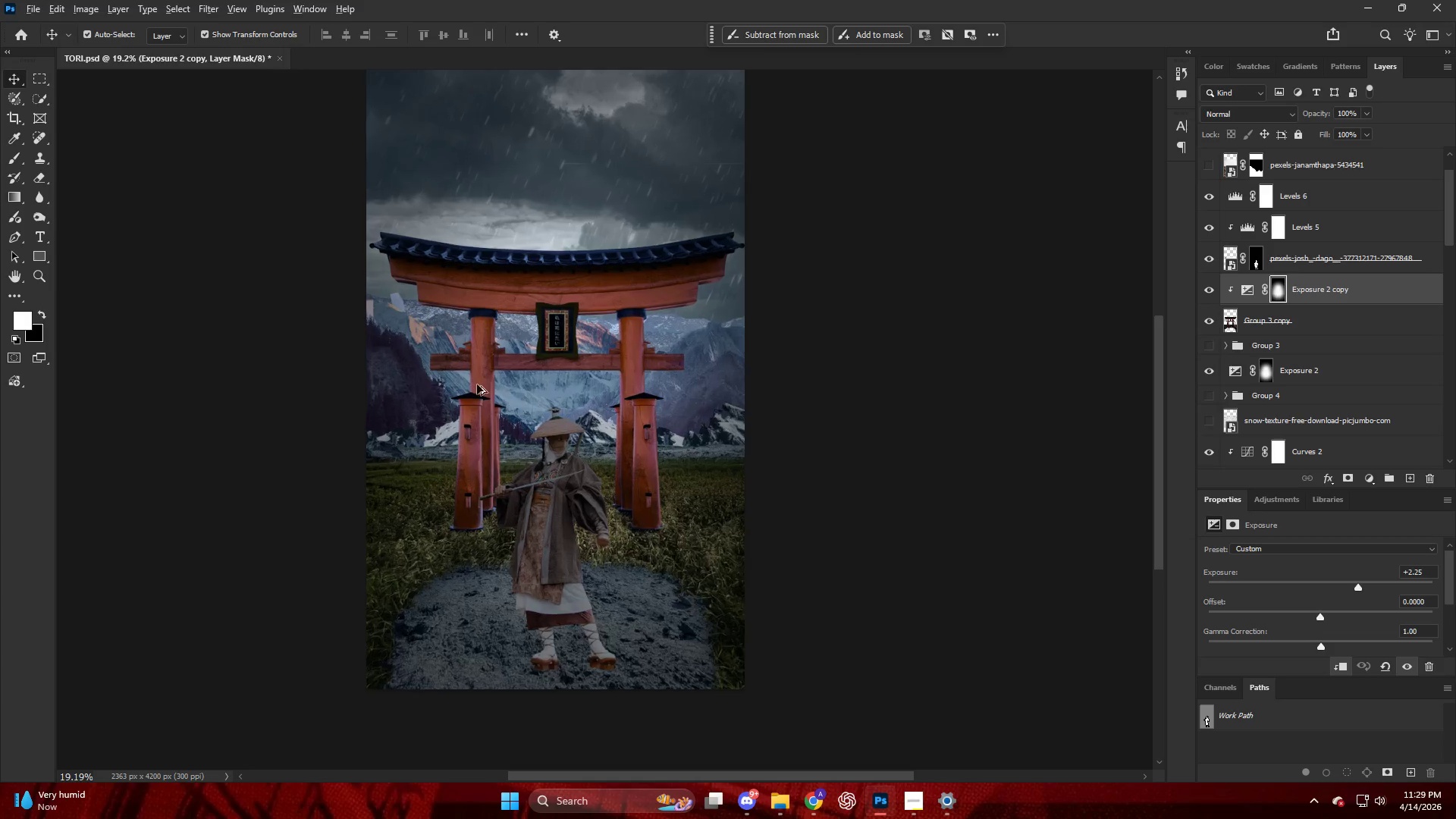 
key(E)
 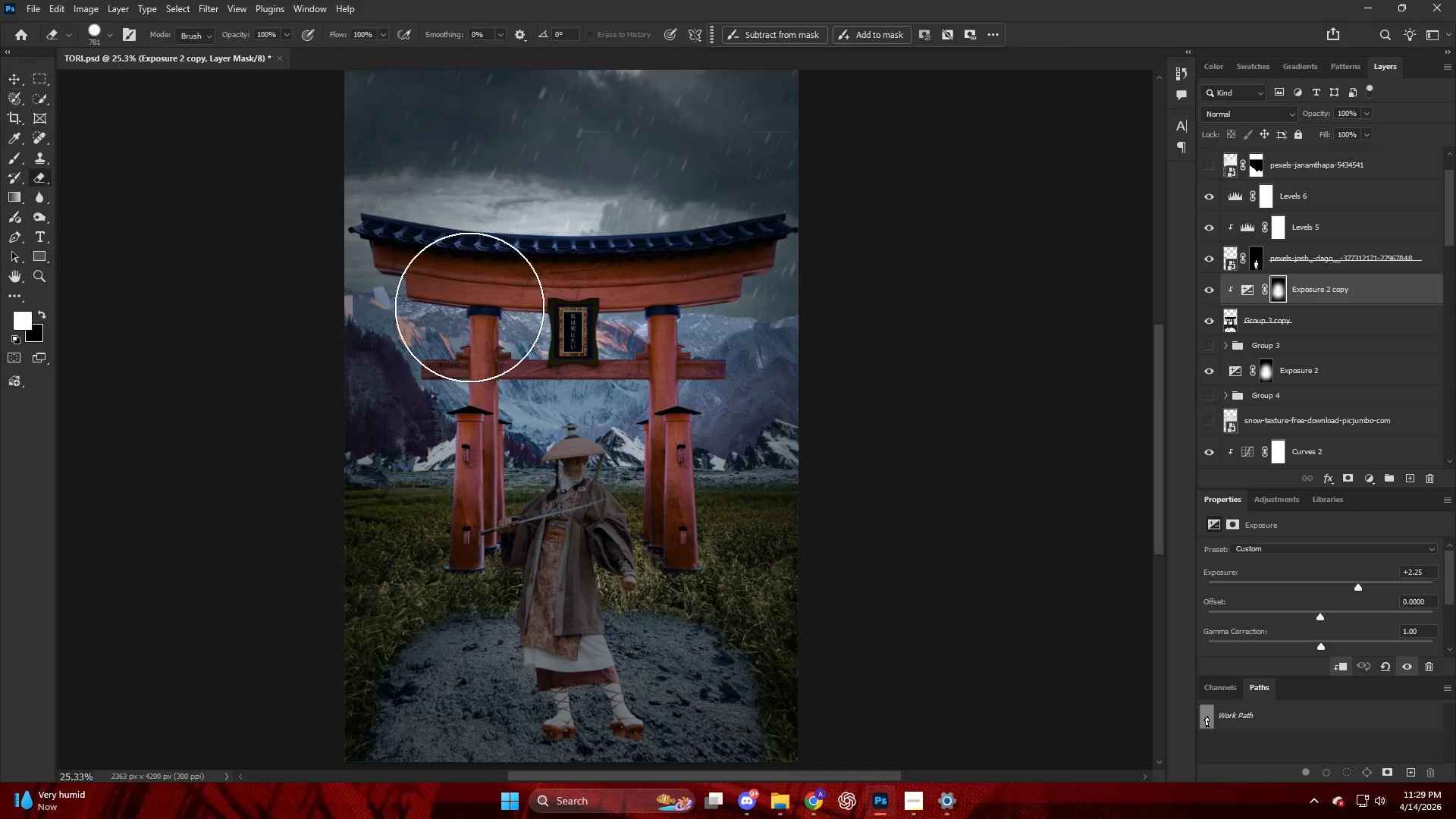 
key(Alt+AltLeft)
 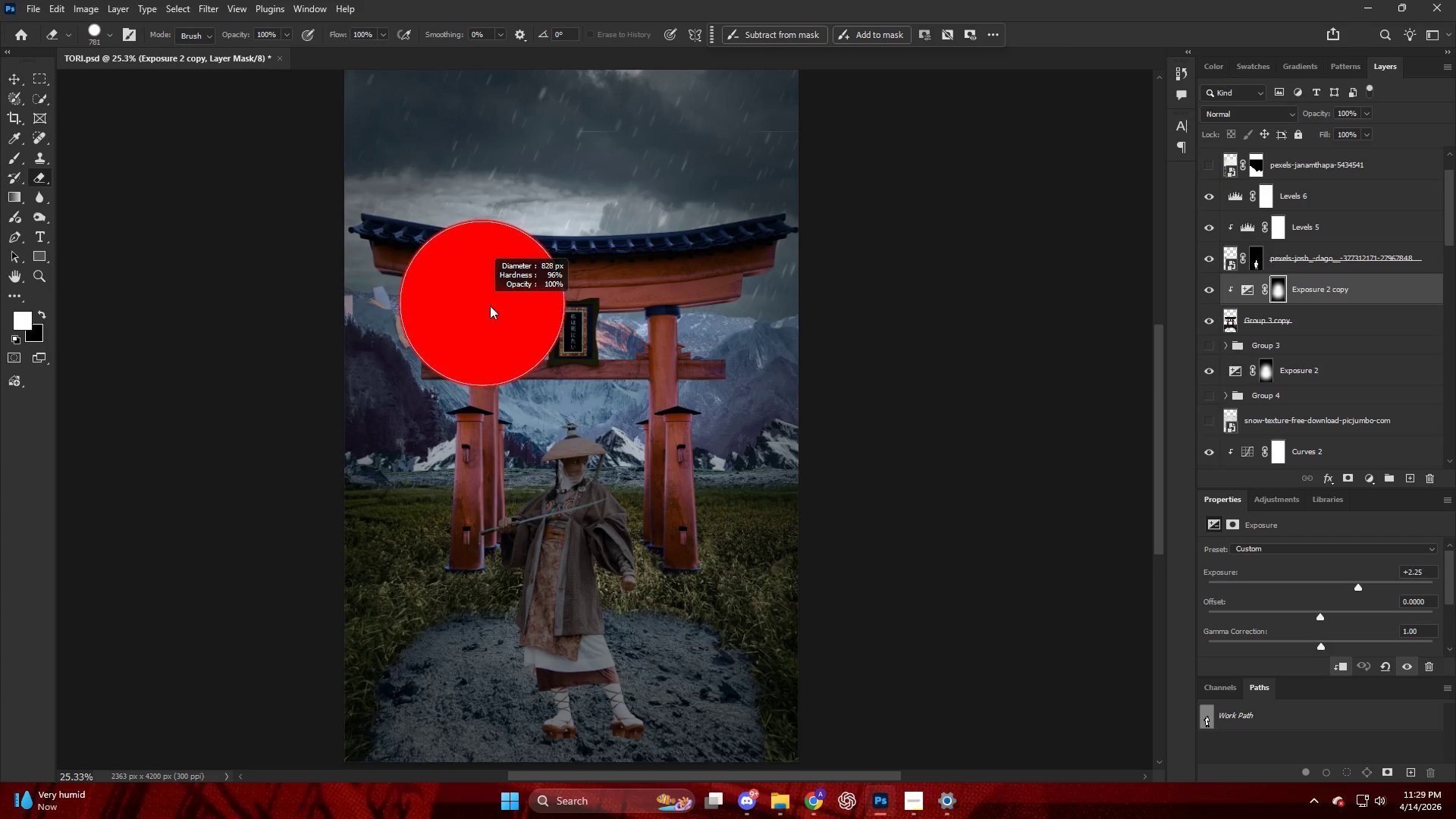 
scroll: coordinate [472, 383], scroll_direction: up, amount: 4.0
 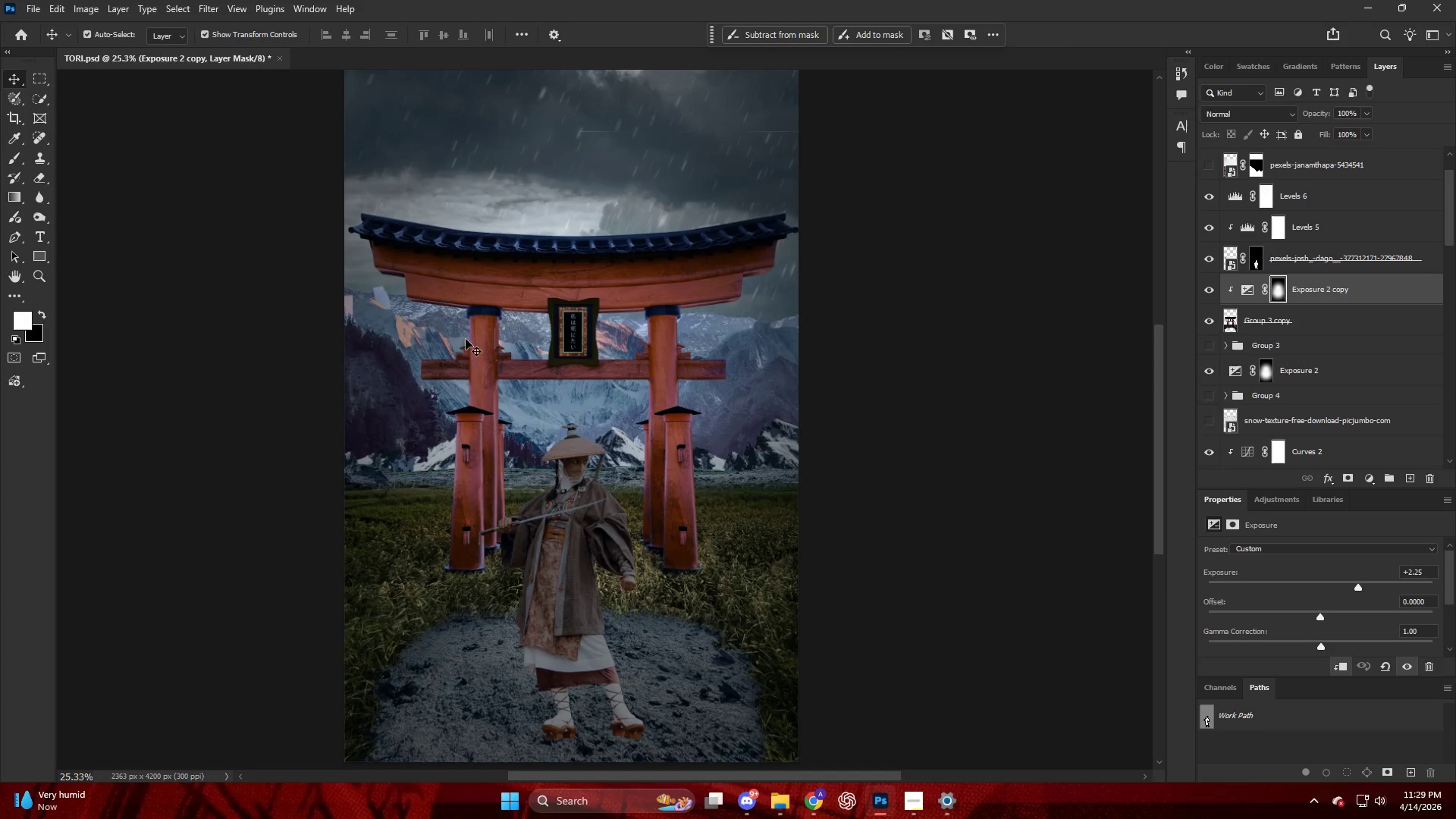 
left_click_drag(start_coordinate=[440, 297], to_coordinate=[742, 506])
 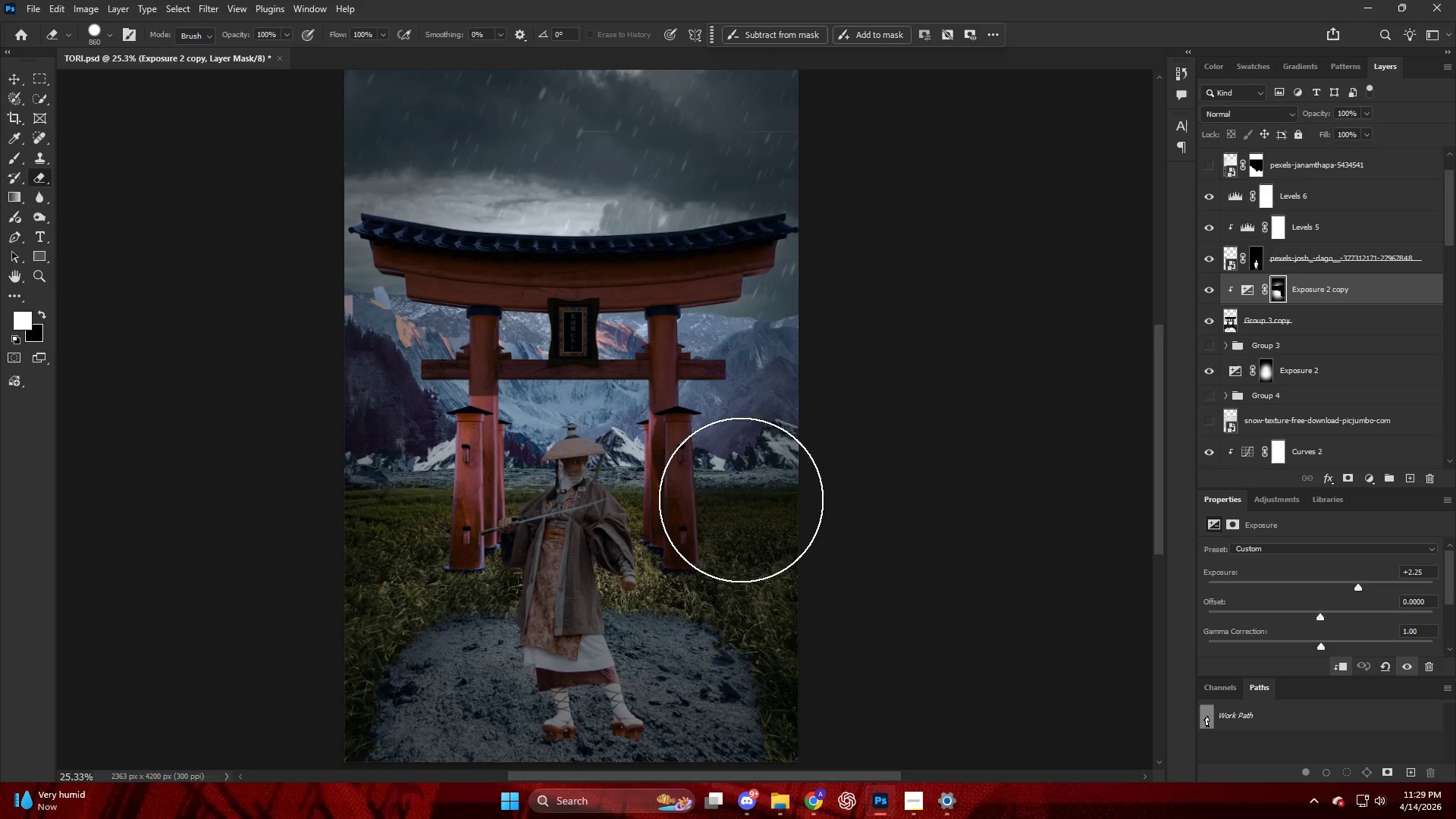 
key(Alt+AltLeft)
 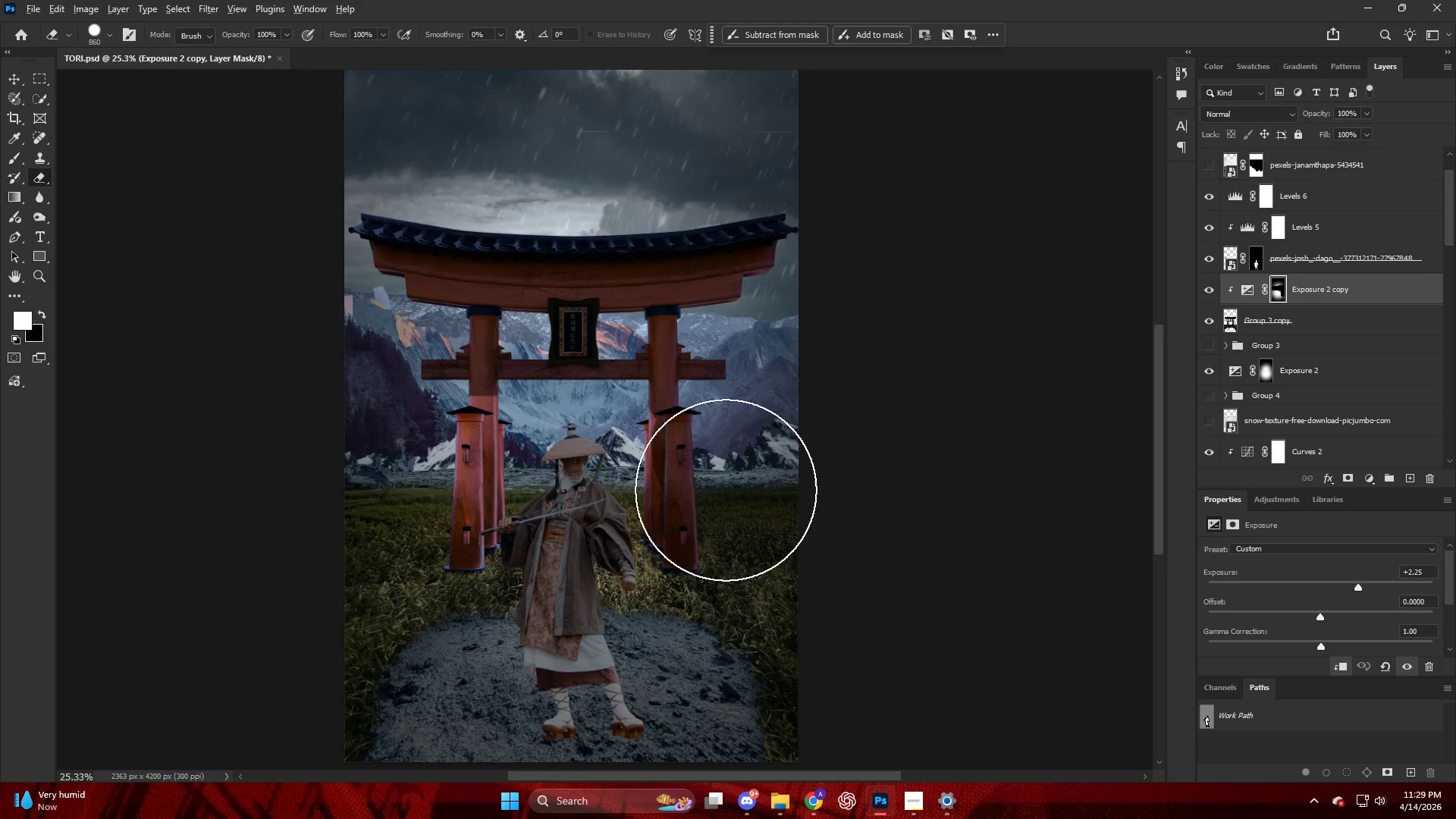 
scroll: coordinate [726, 489], scroll_direction: up, amount: 3.0
 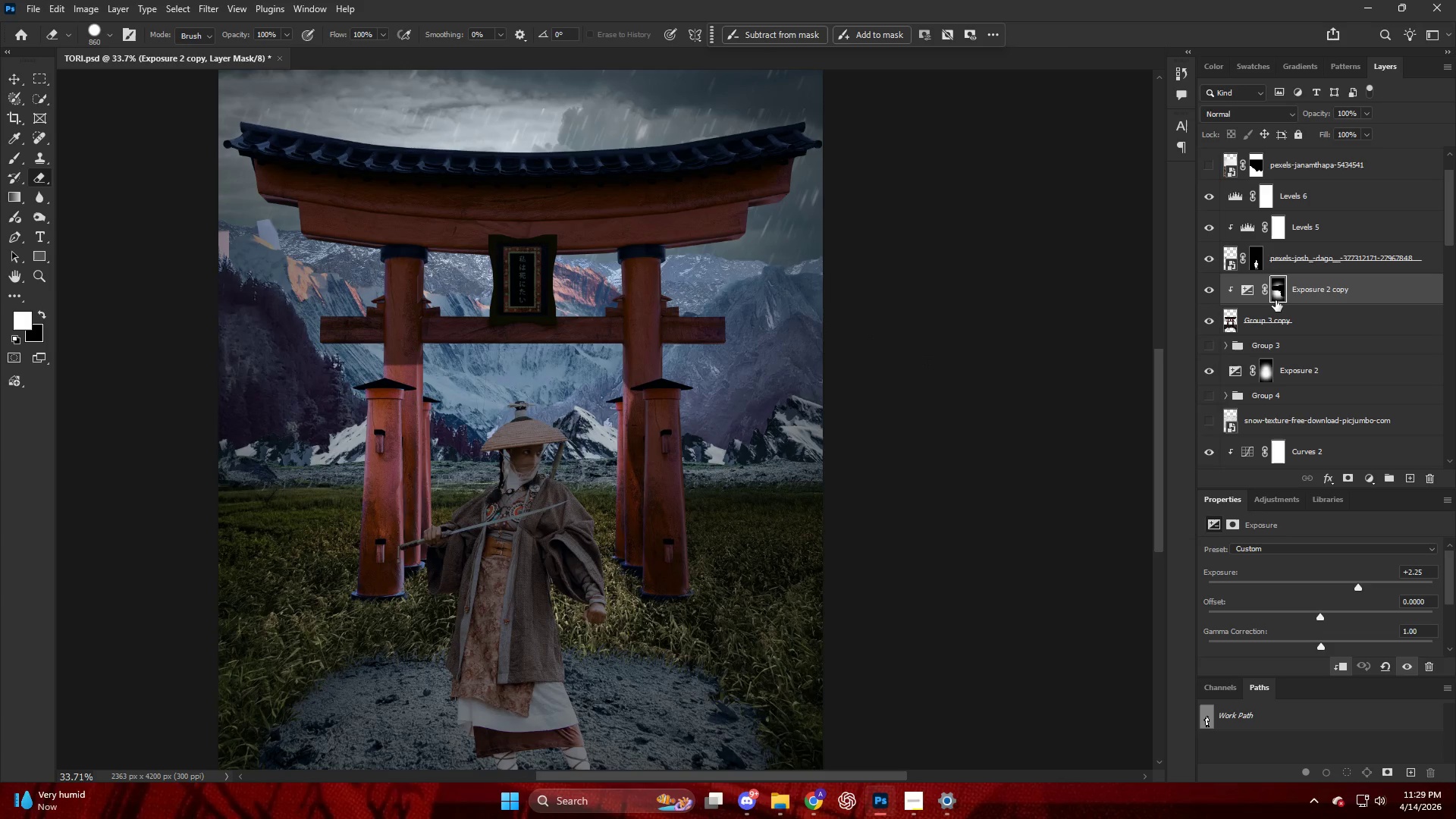 
right_click([1279, 295])
 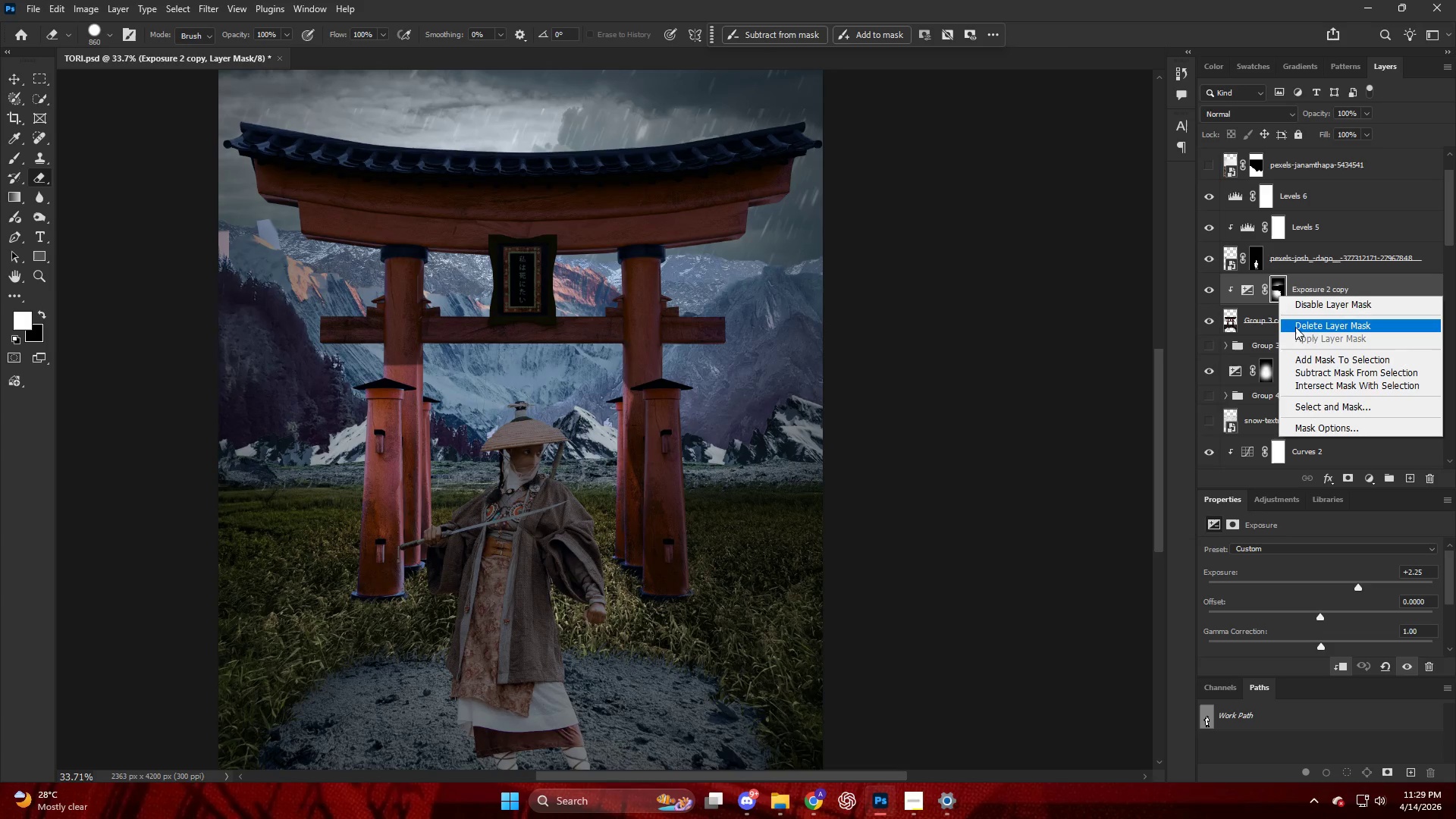 
left_click([1295, 326])
 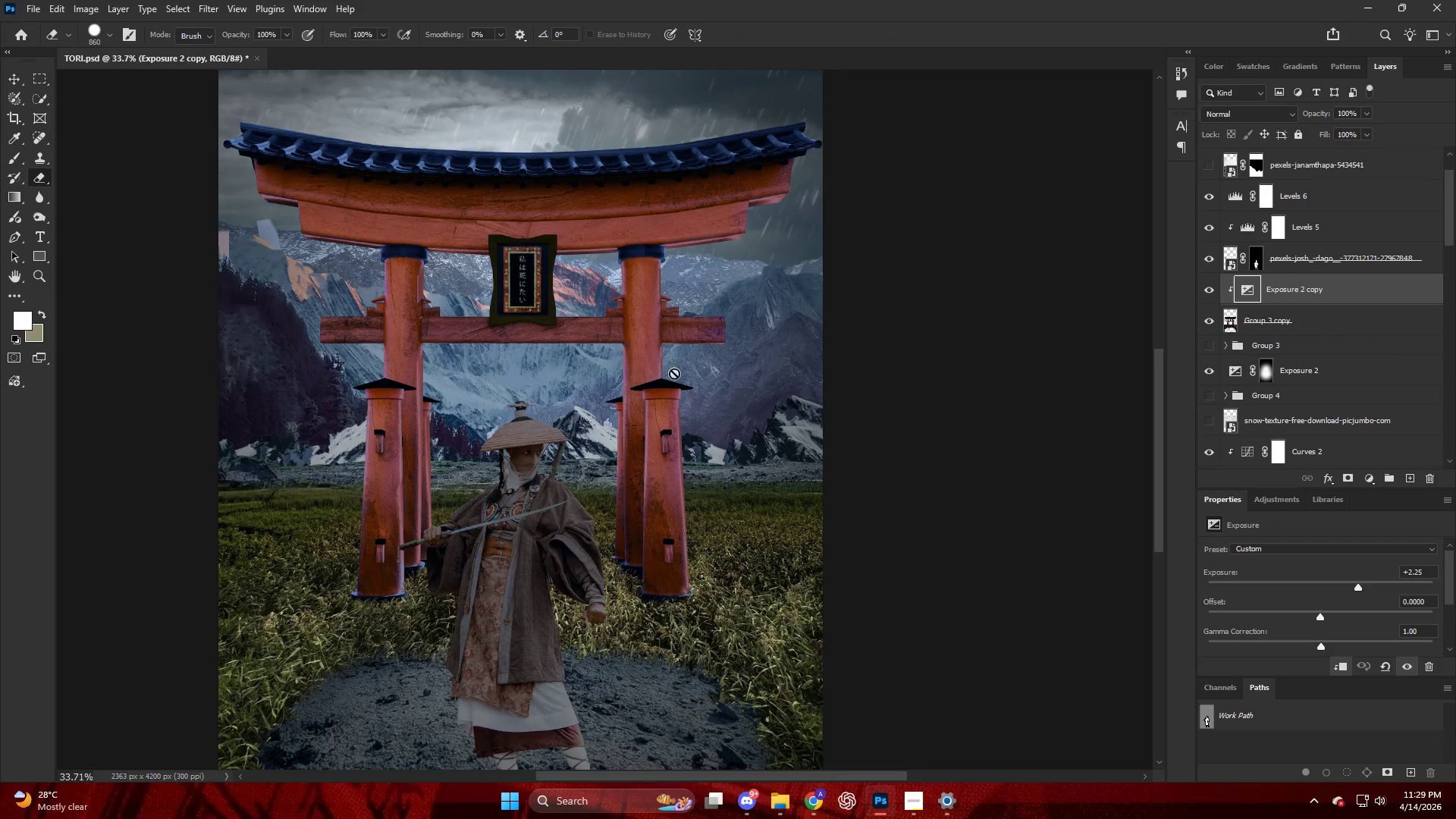 
hold_key(key=AltLeft, duration=0.88)
 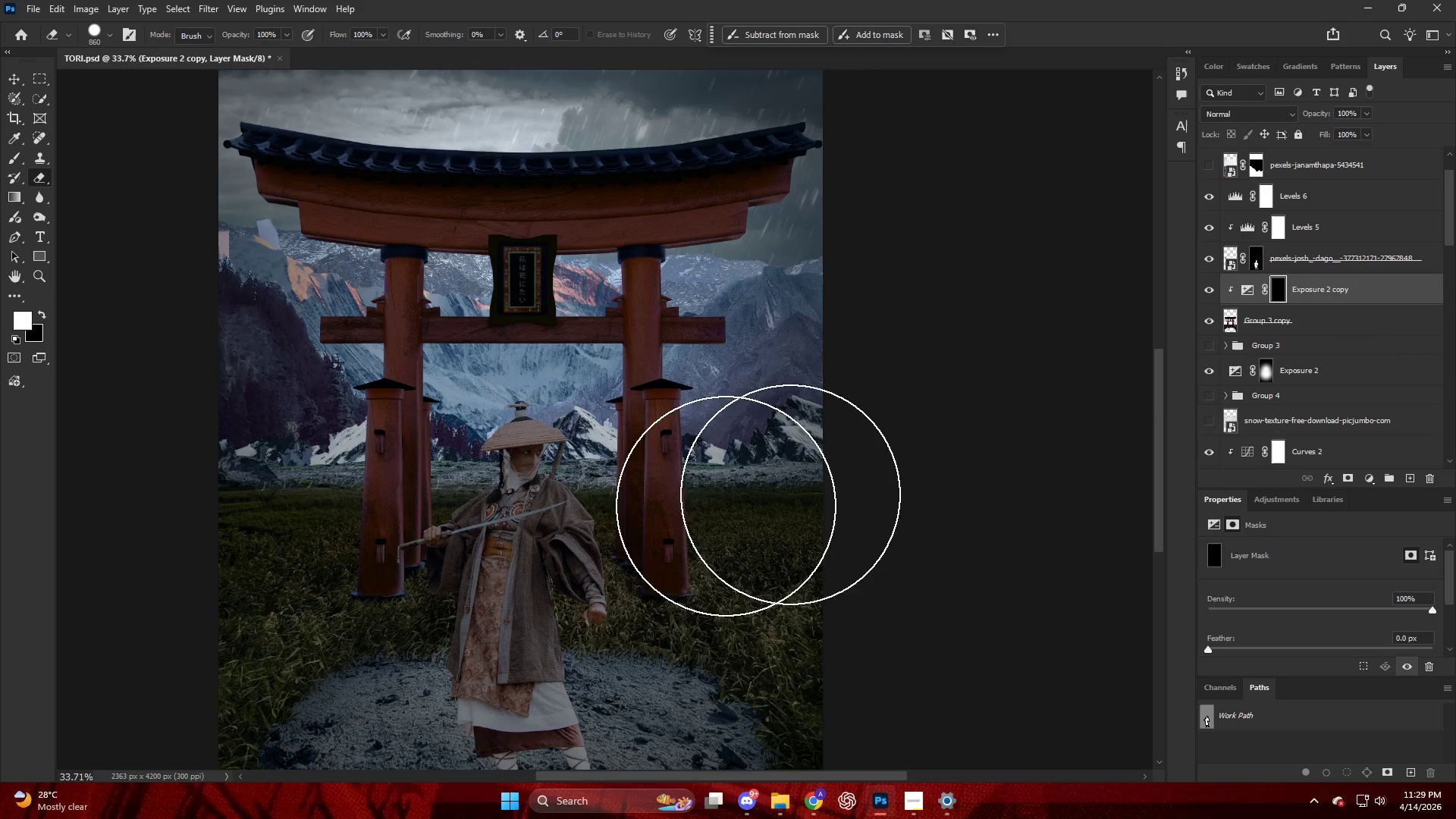 
scroll: coordinate [433, 406], scroll_direction: none, amount: 0.0
 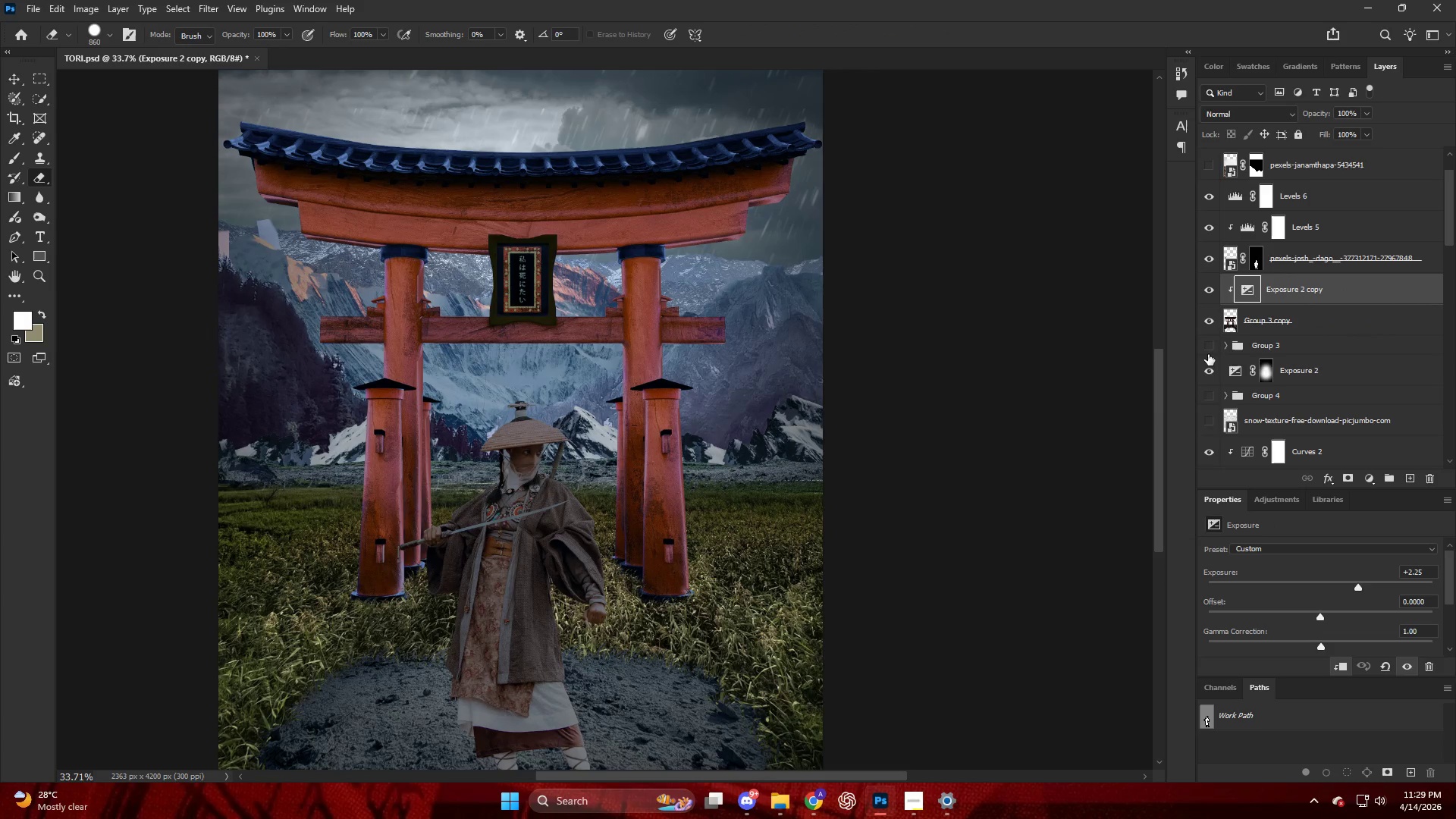 
hold_key(key=AltLeft, duration=0.45)
 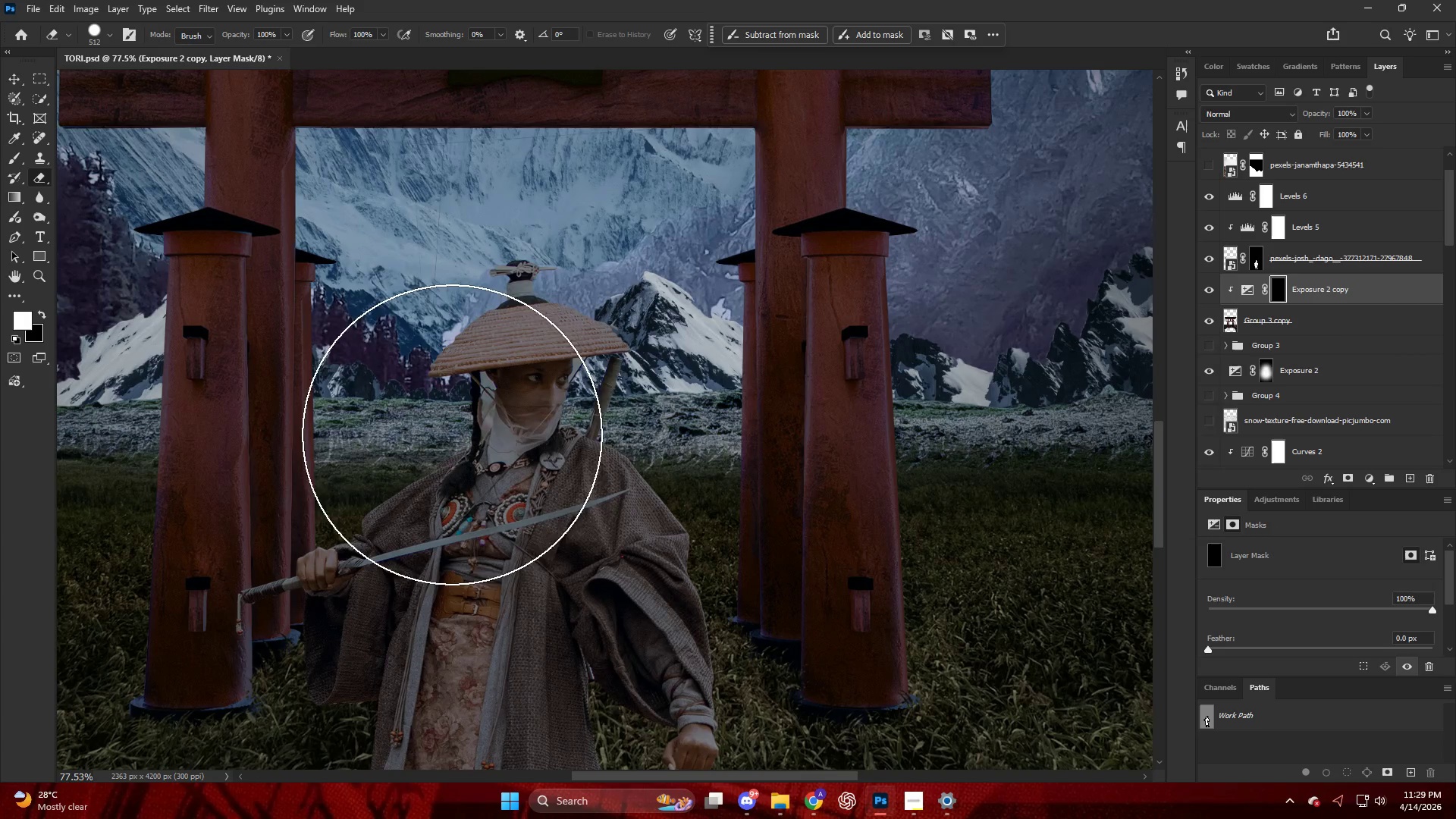 
key(Alt+AltLeft)
 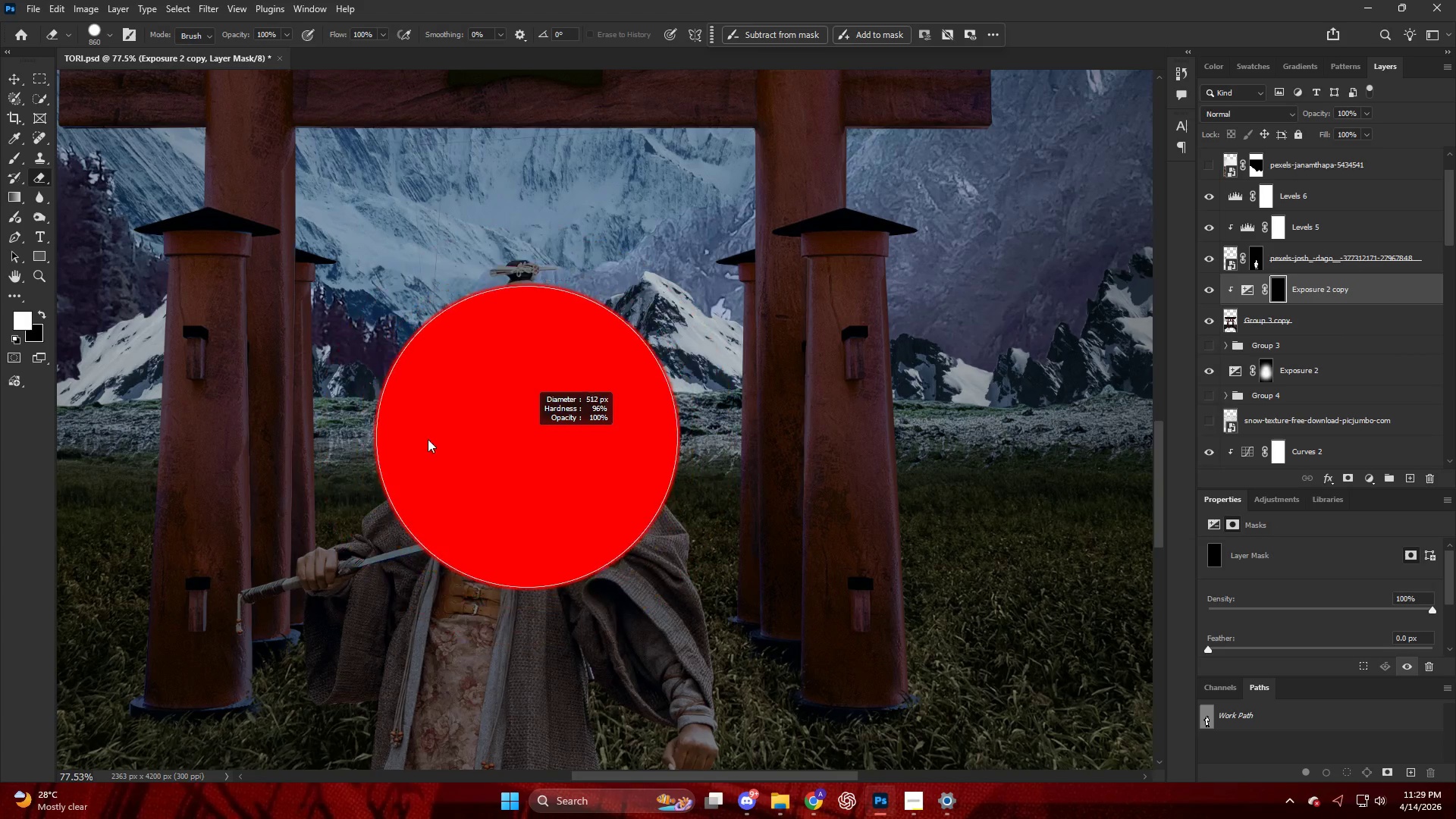 
scroll: coordinate [463, 487], scroll_direction: up, amount: 9.0
 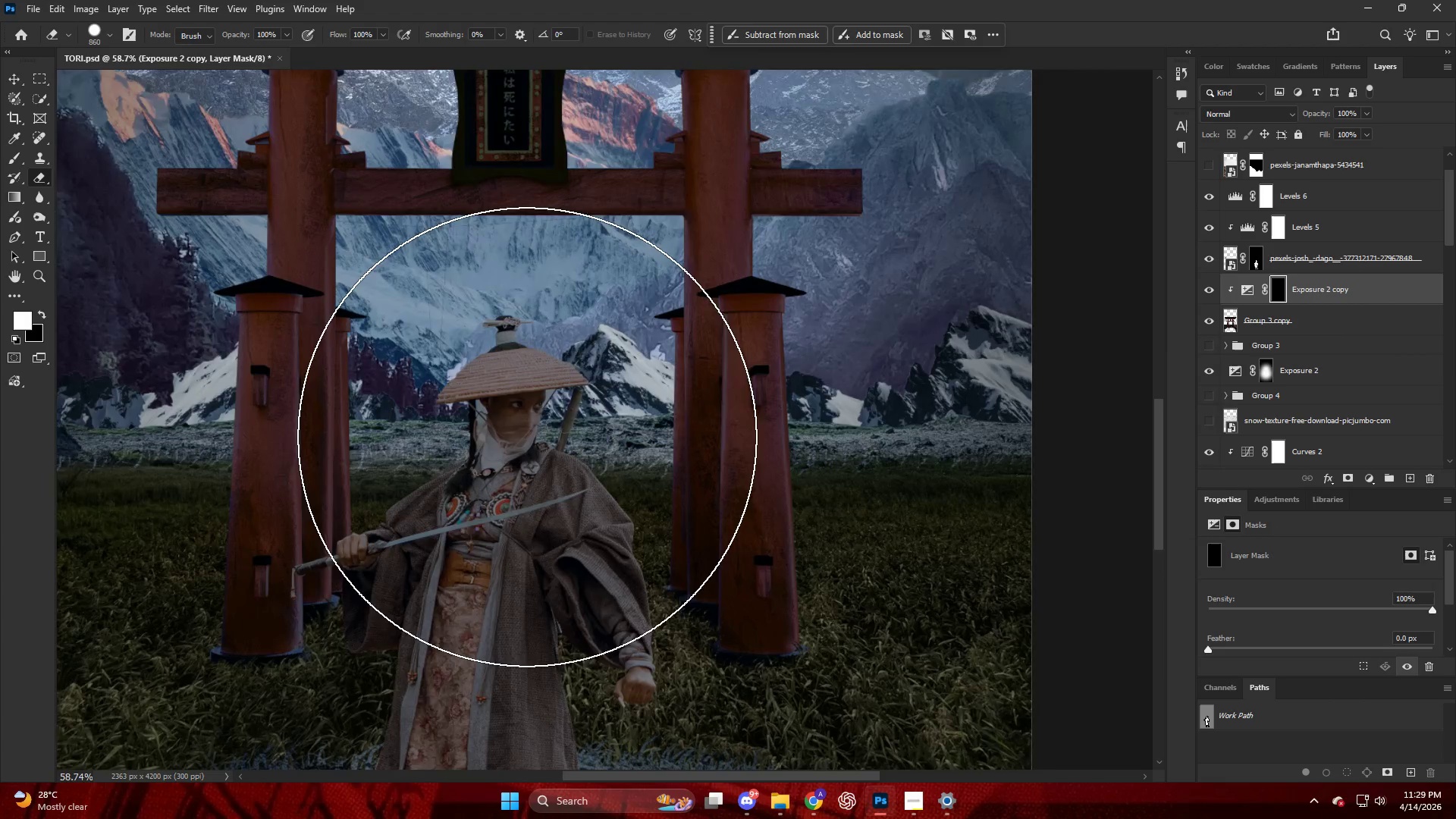 
key(Alt+AltLeft)
 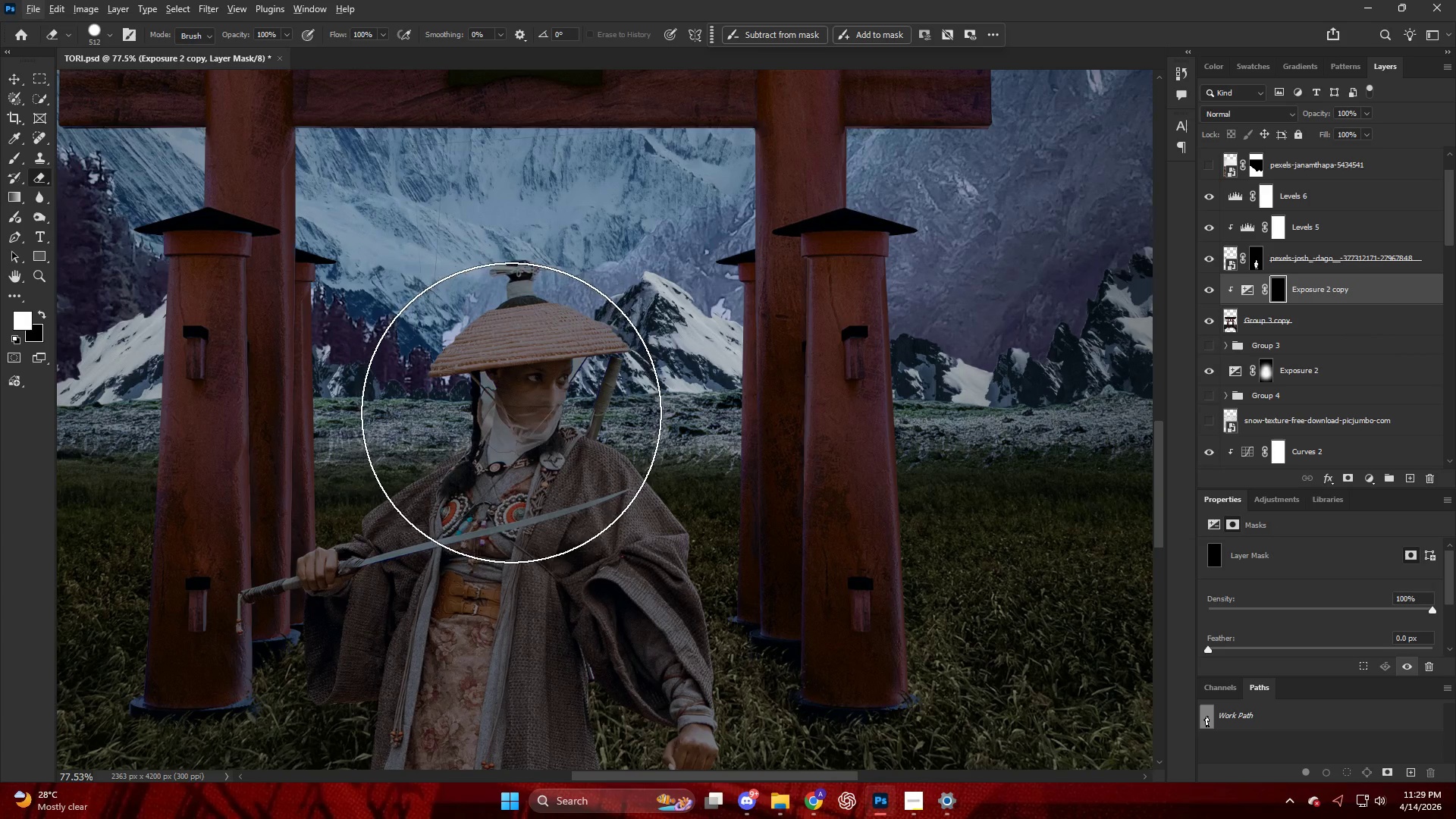 
key(B)
 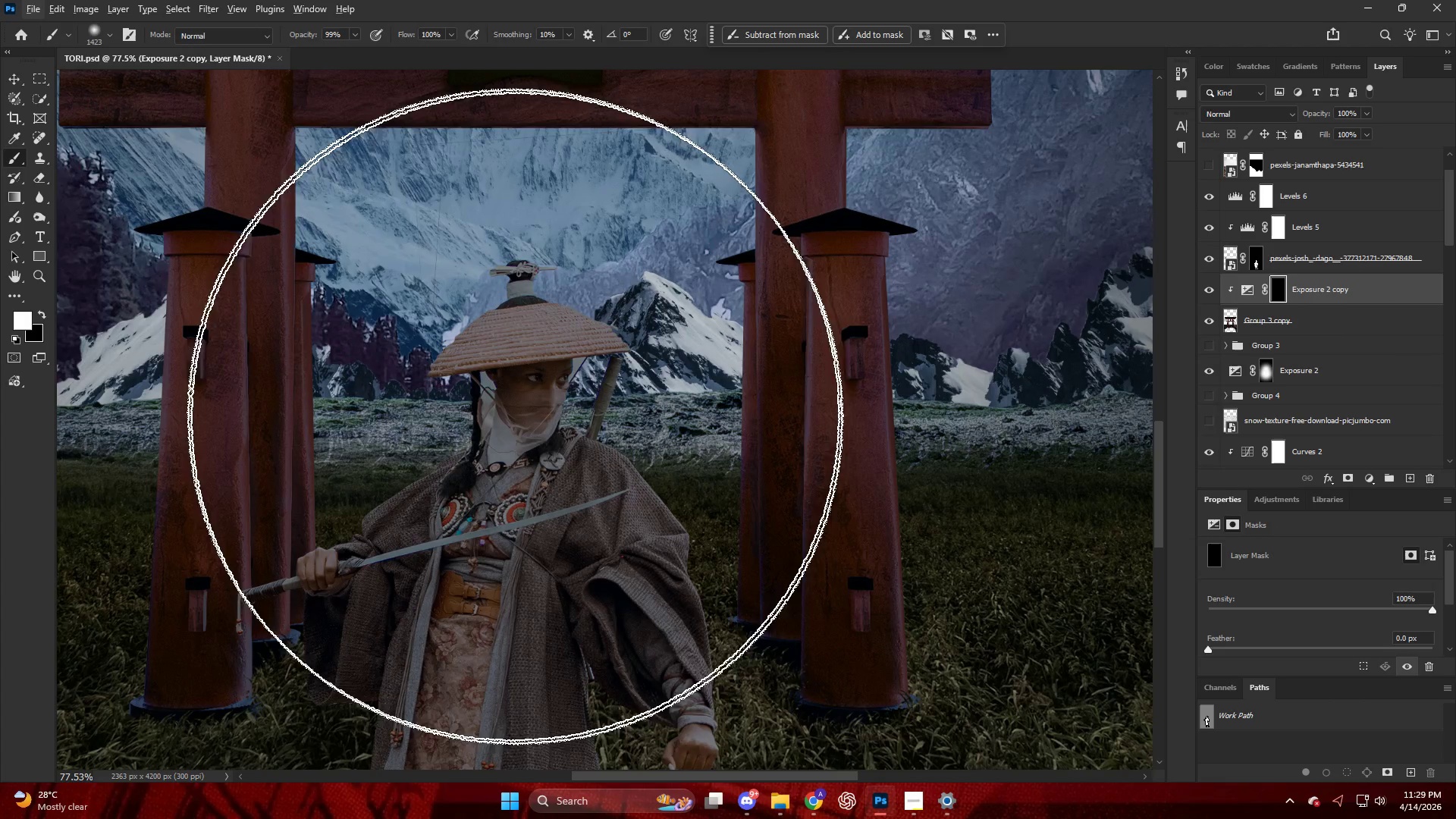 
hold_key(key=AltLeft, duration=0.62)
 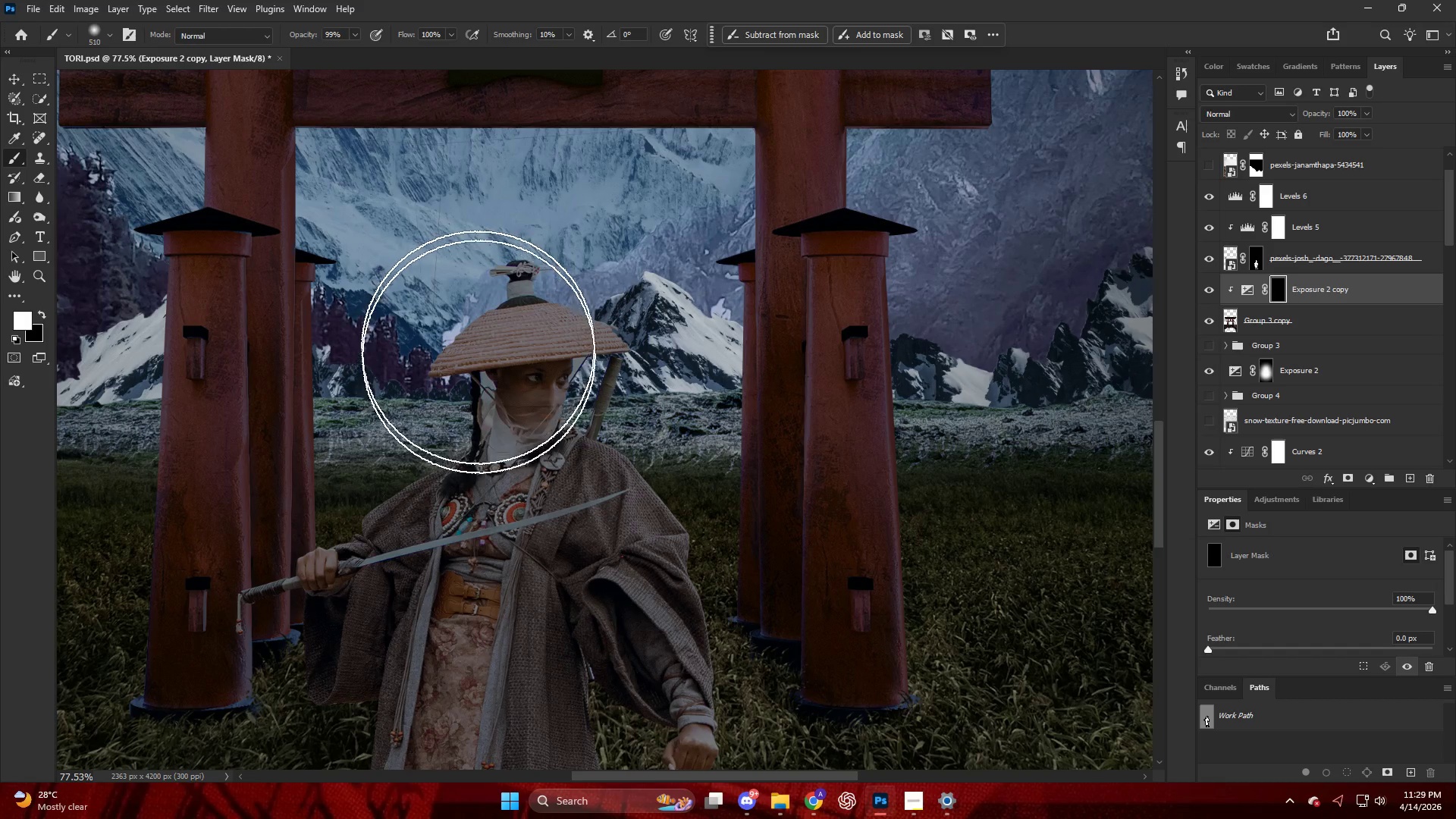 
left_click_drag(start_coordinate=[478, 347], to_coordinate=[425, 422])
 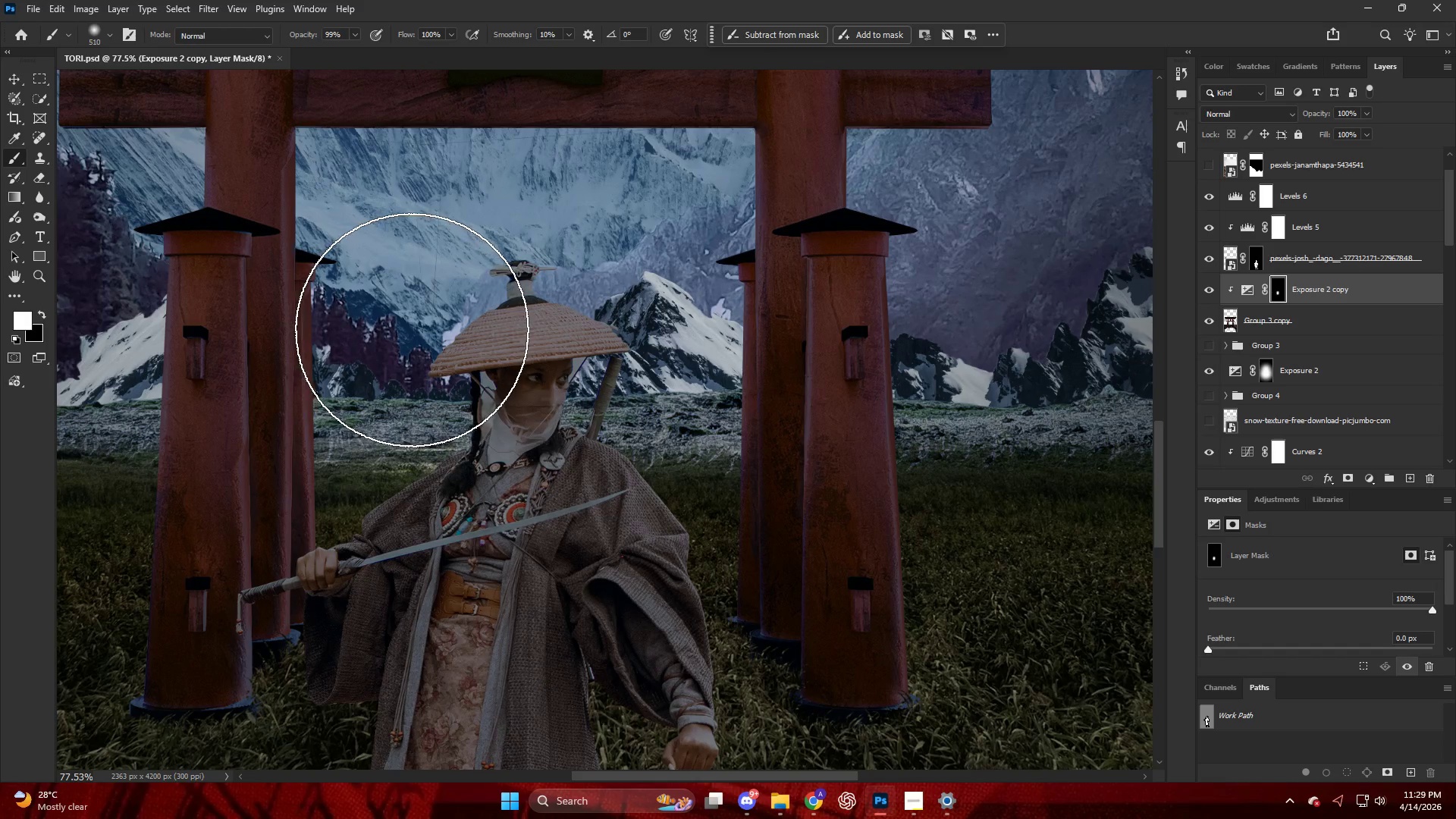 
left_click_drag(start_coordinate=[418, 337], to_coordinate=[499, 519])
 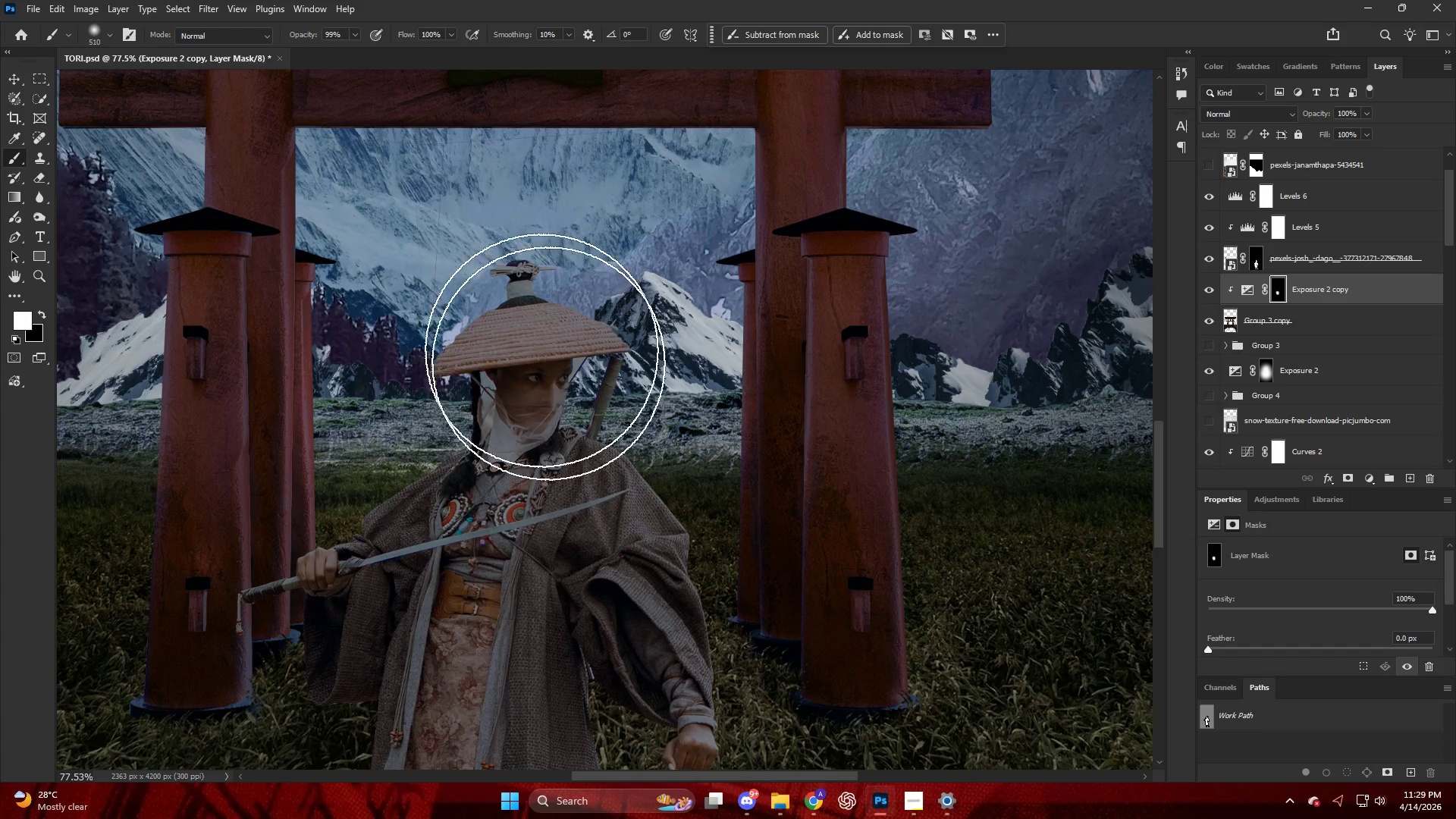 
left_click_drag(start_coordinate=[558, 383], to_coordinate=[579, 472])
 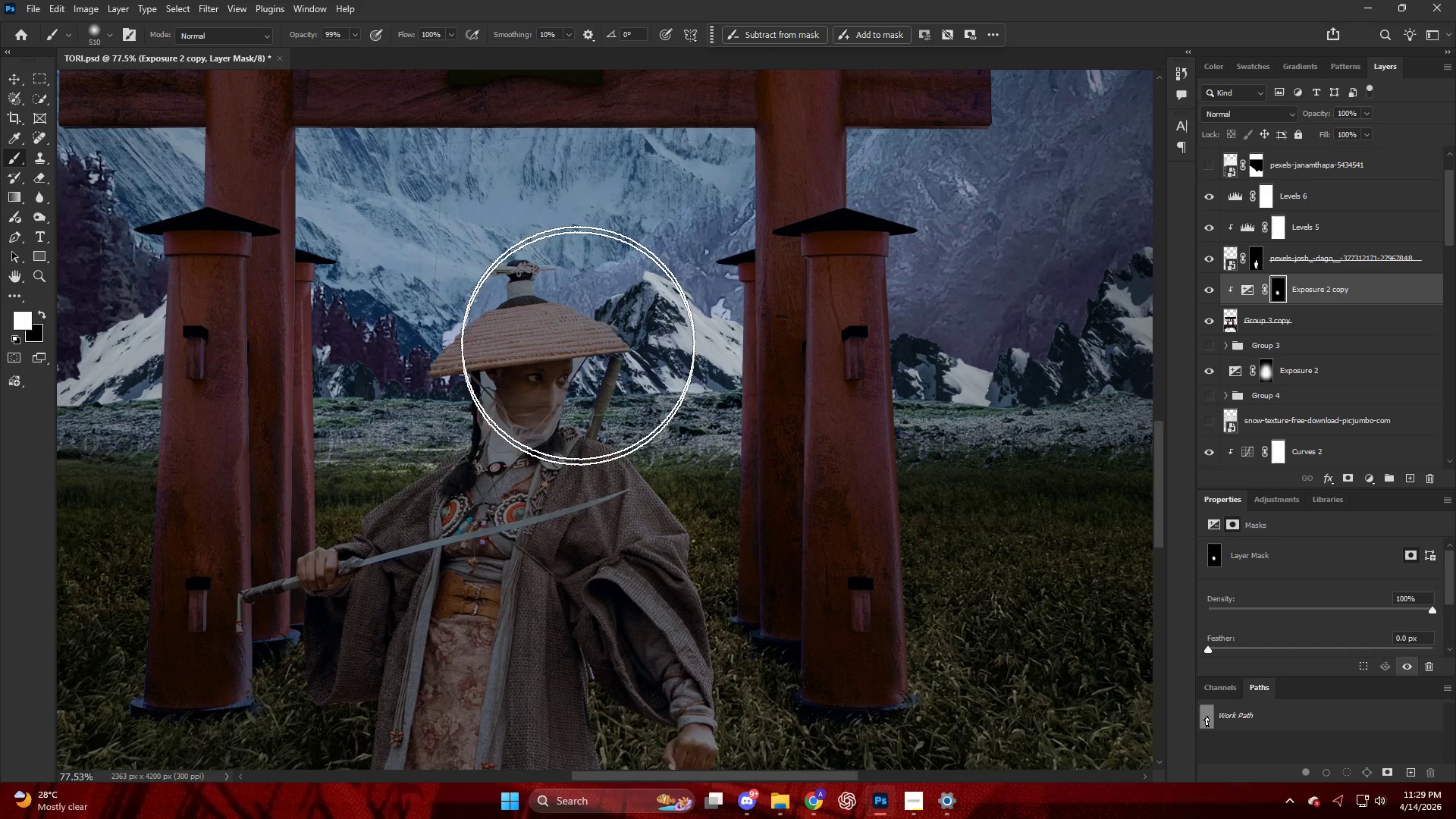 
left_click_drag(start_coordinate=[581, 347], to_coordinate=[621, 479])
 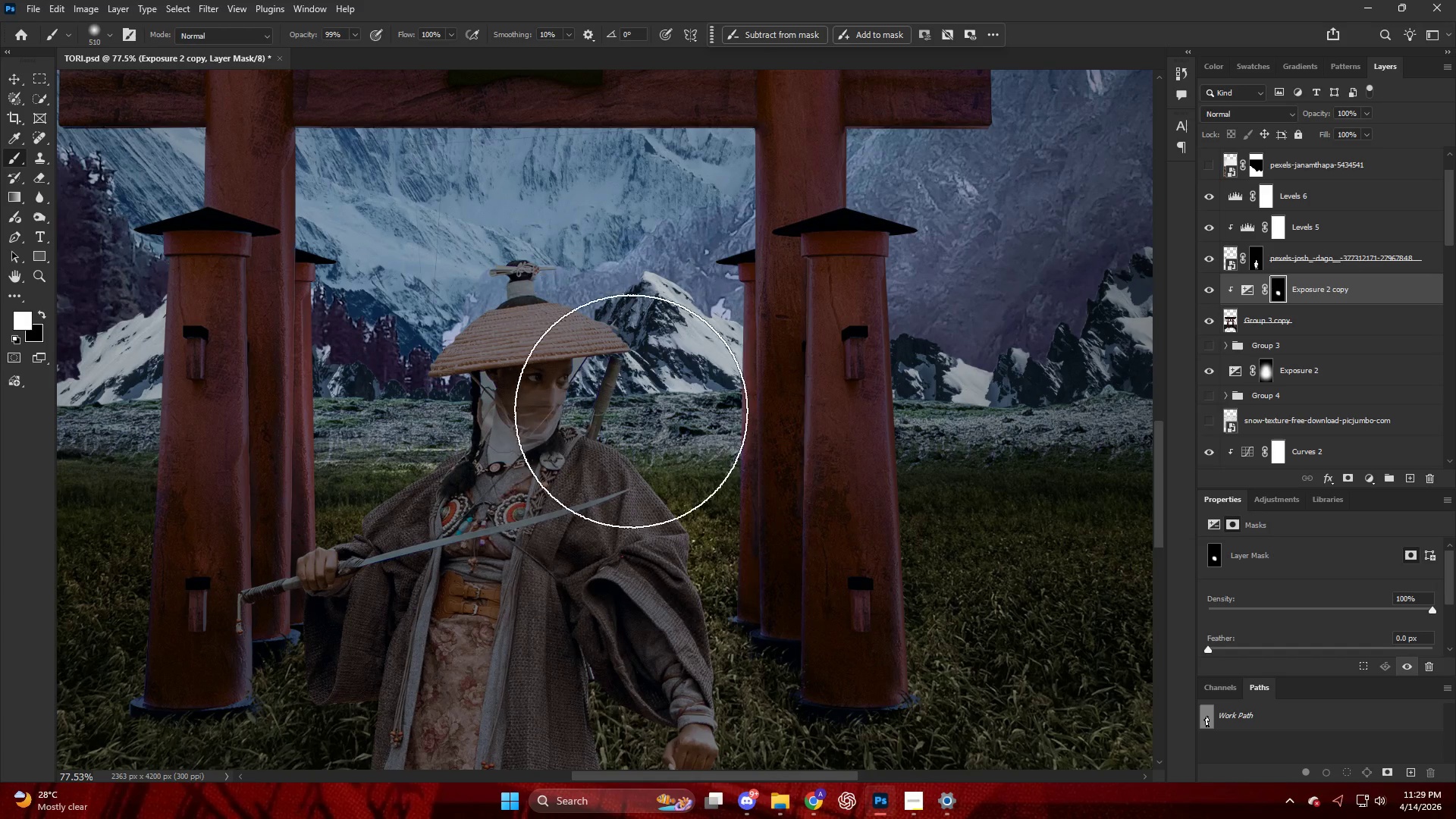 
left_click_drag(start_coordinate=[629, 367], to_coordinate=[586, 546])
 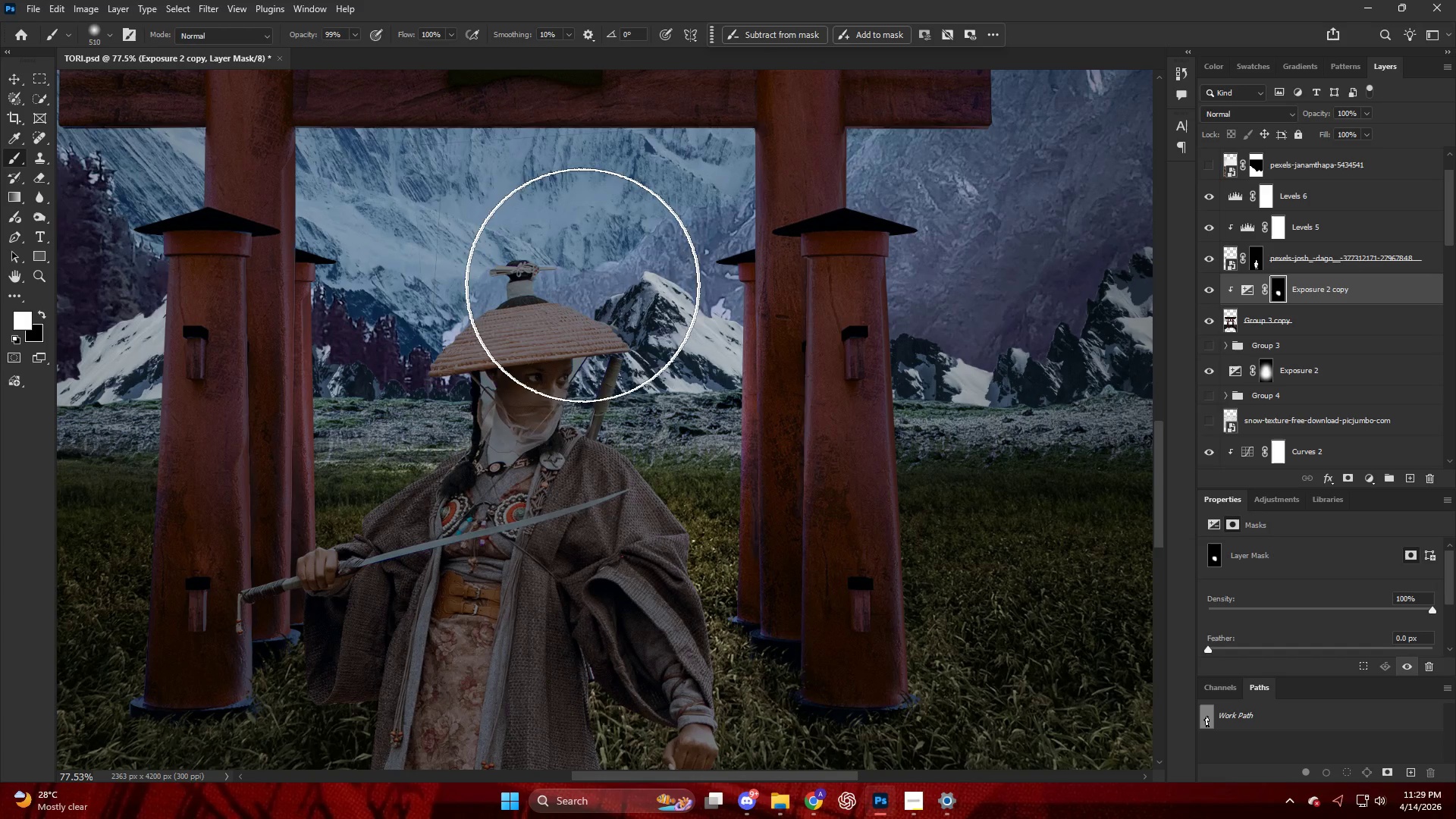 
left_click_drag(start_coordinate=[479, 286], to_coordinate=[409, 588])
 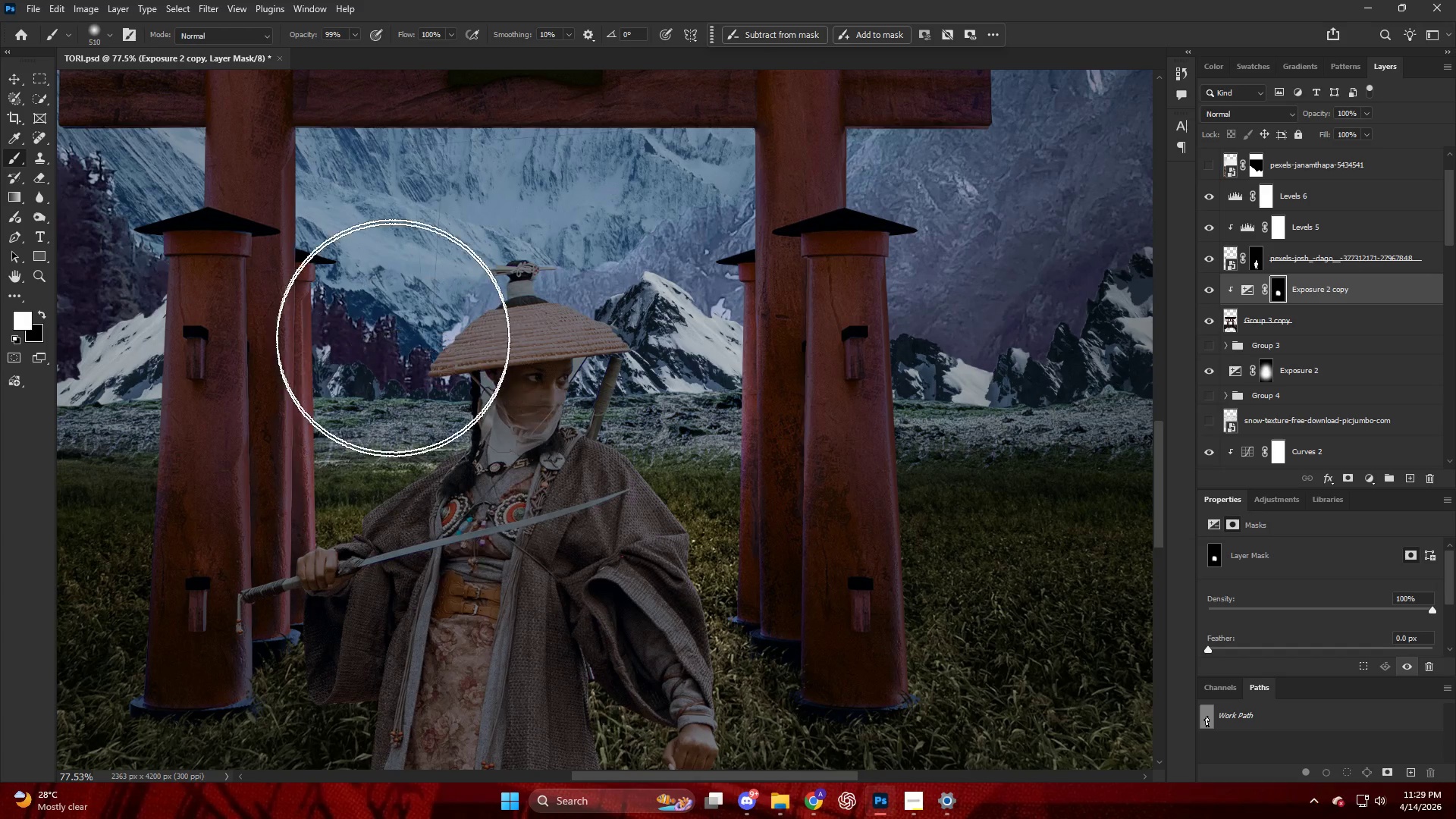 
left_click_drag(start_coordinate=[397, 403], to_coordinate=[336, 662])
 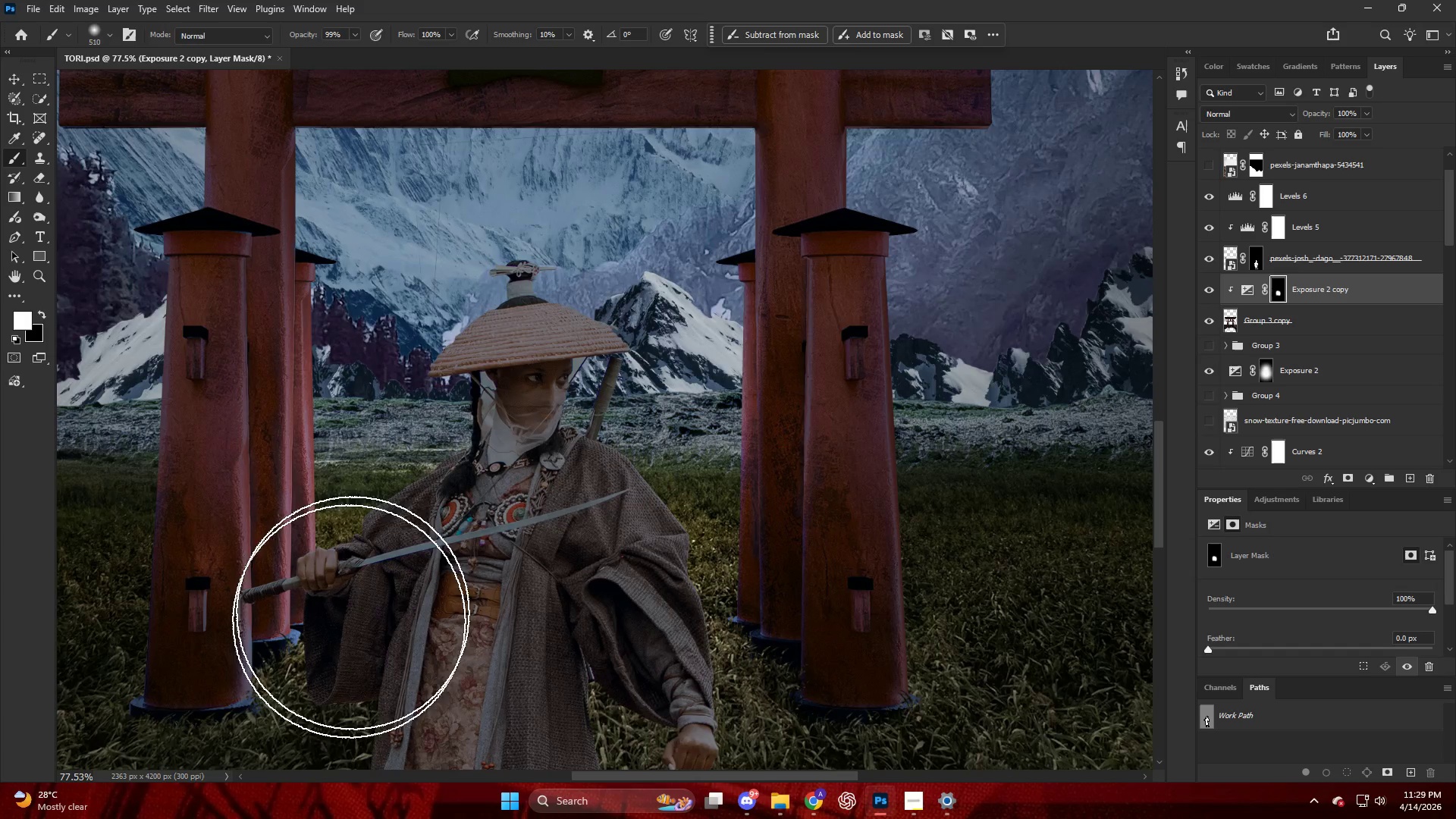 
key(Alt+AltLeft)
 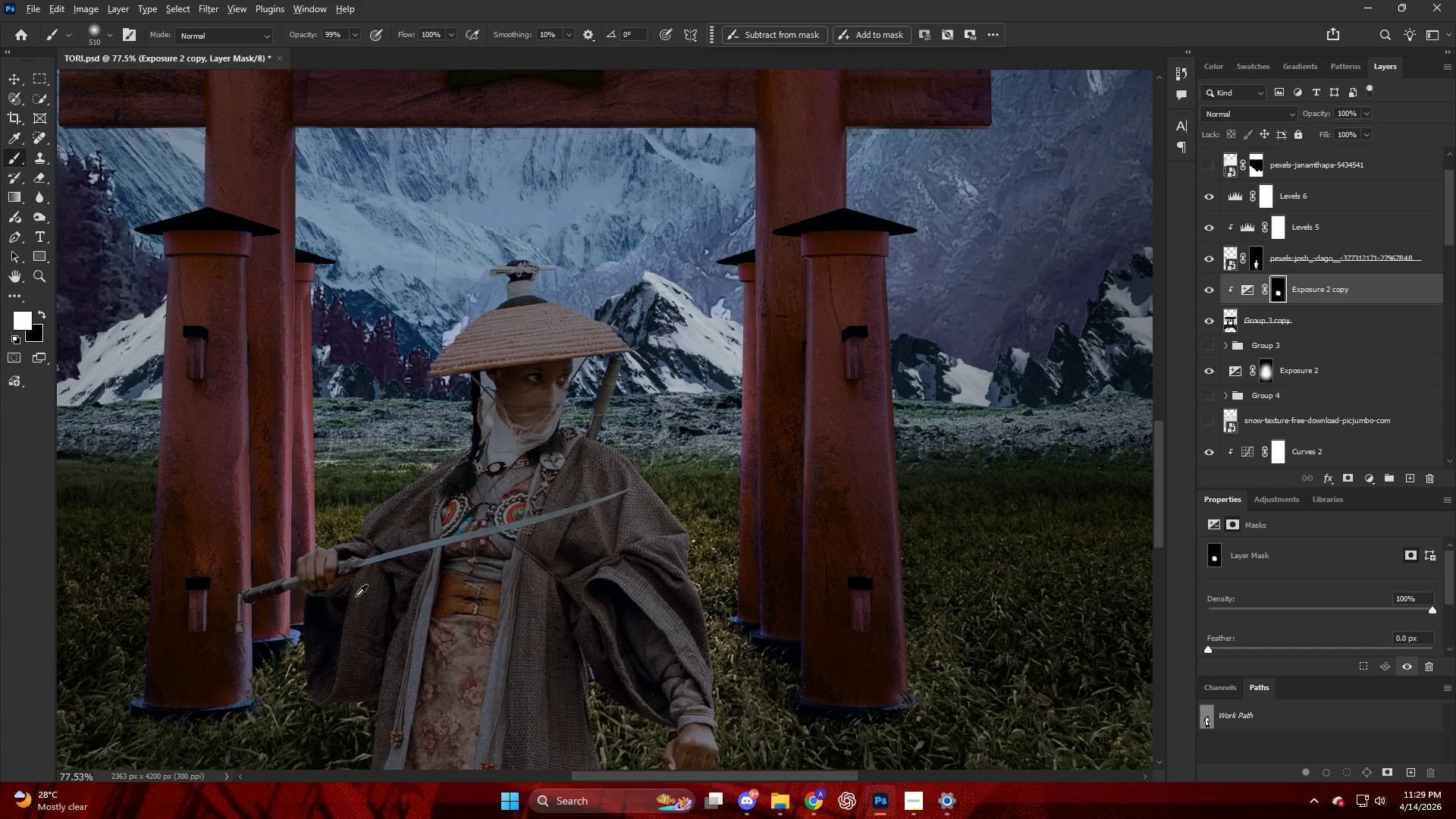 
left_click_drag(start_coordinate=[355, 379], to_coordinate=[541, 383])
 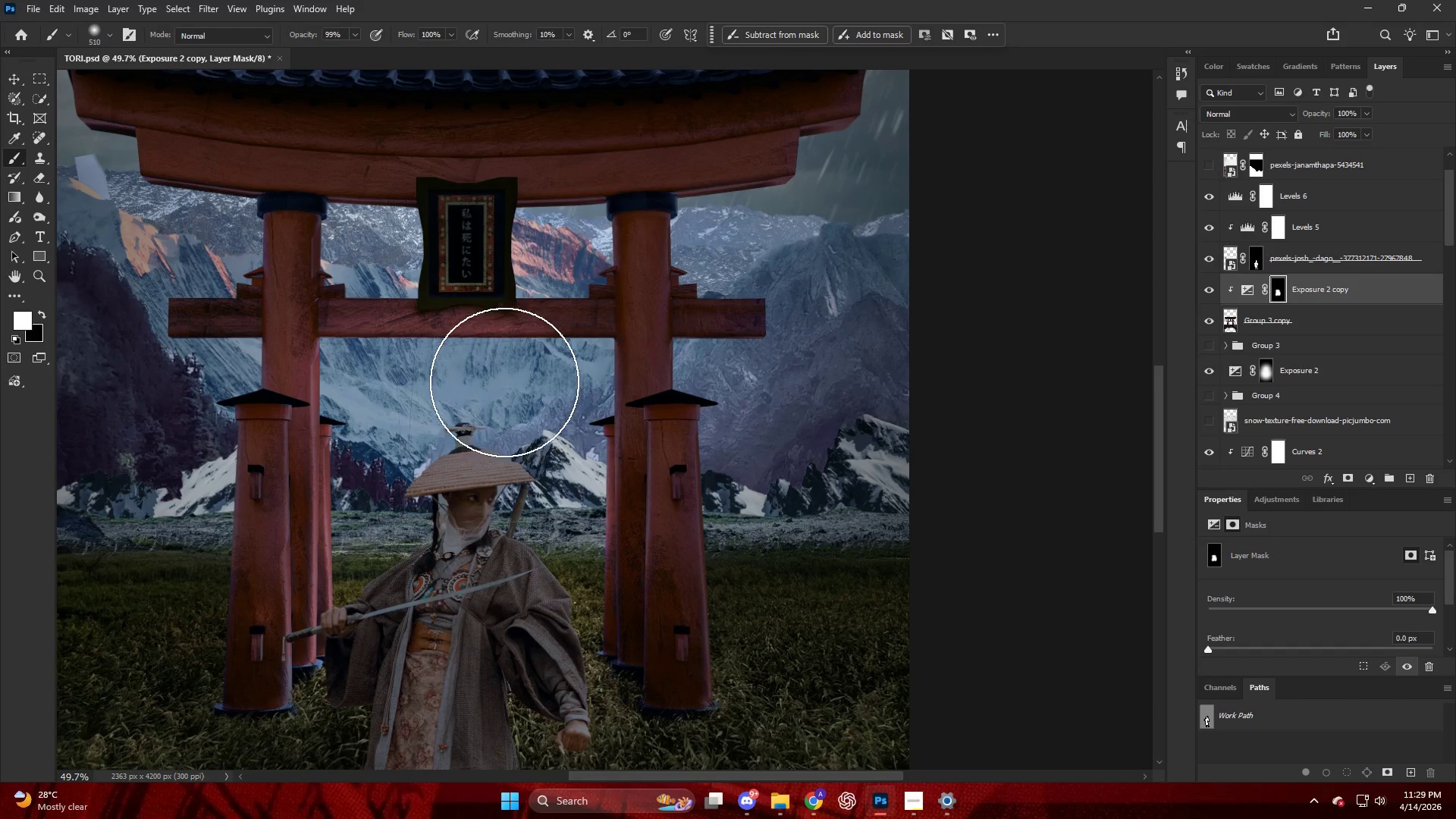 
scroll: coordinate [417, 485], scroll_direction: down, amount: 1.0
 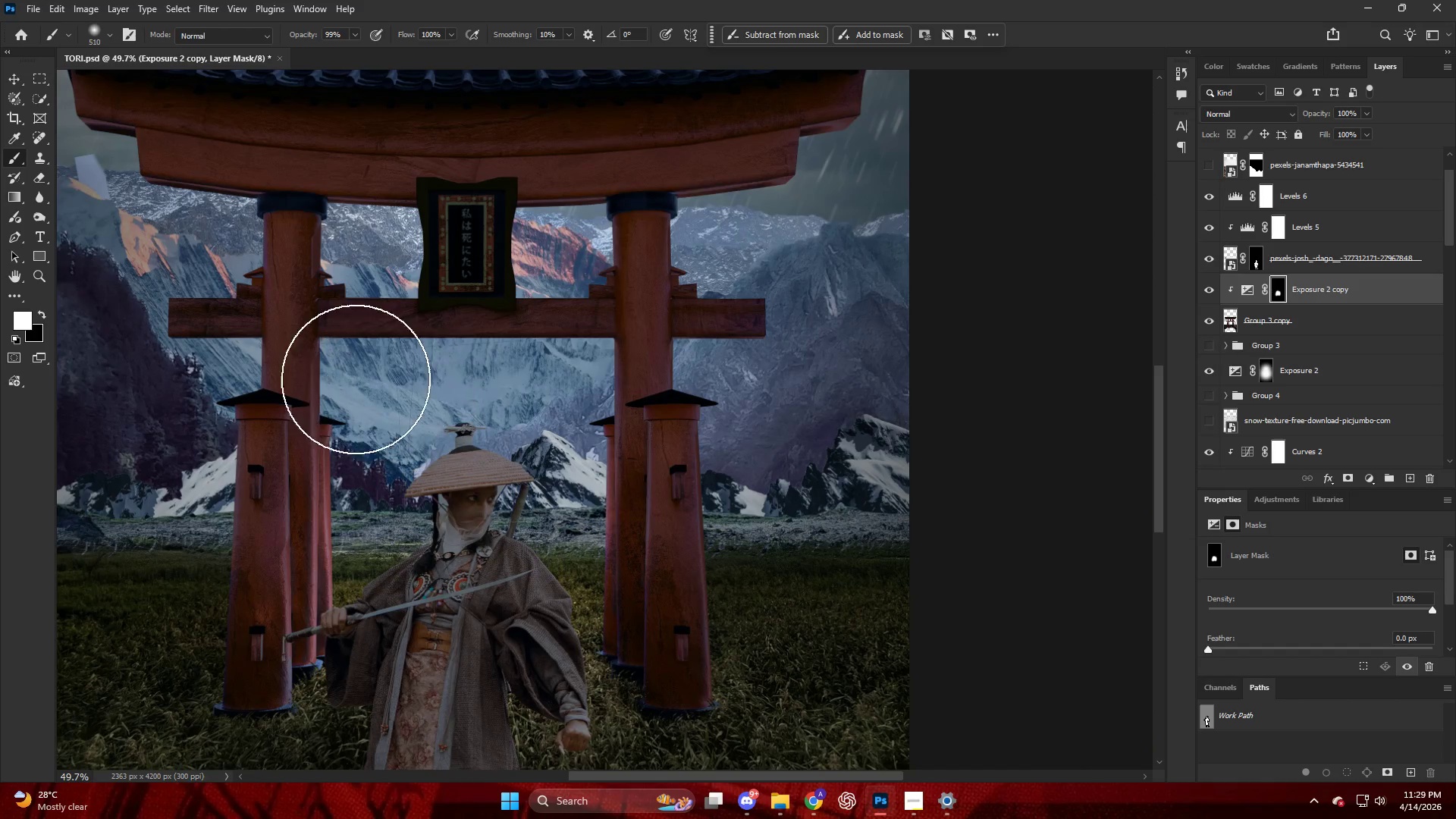 
key(Control+ControlLeft)
 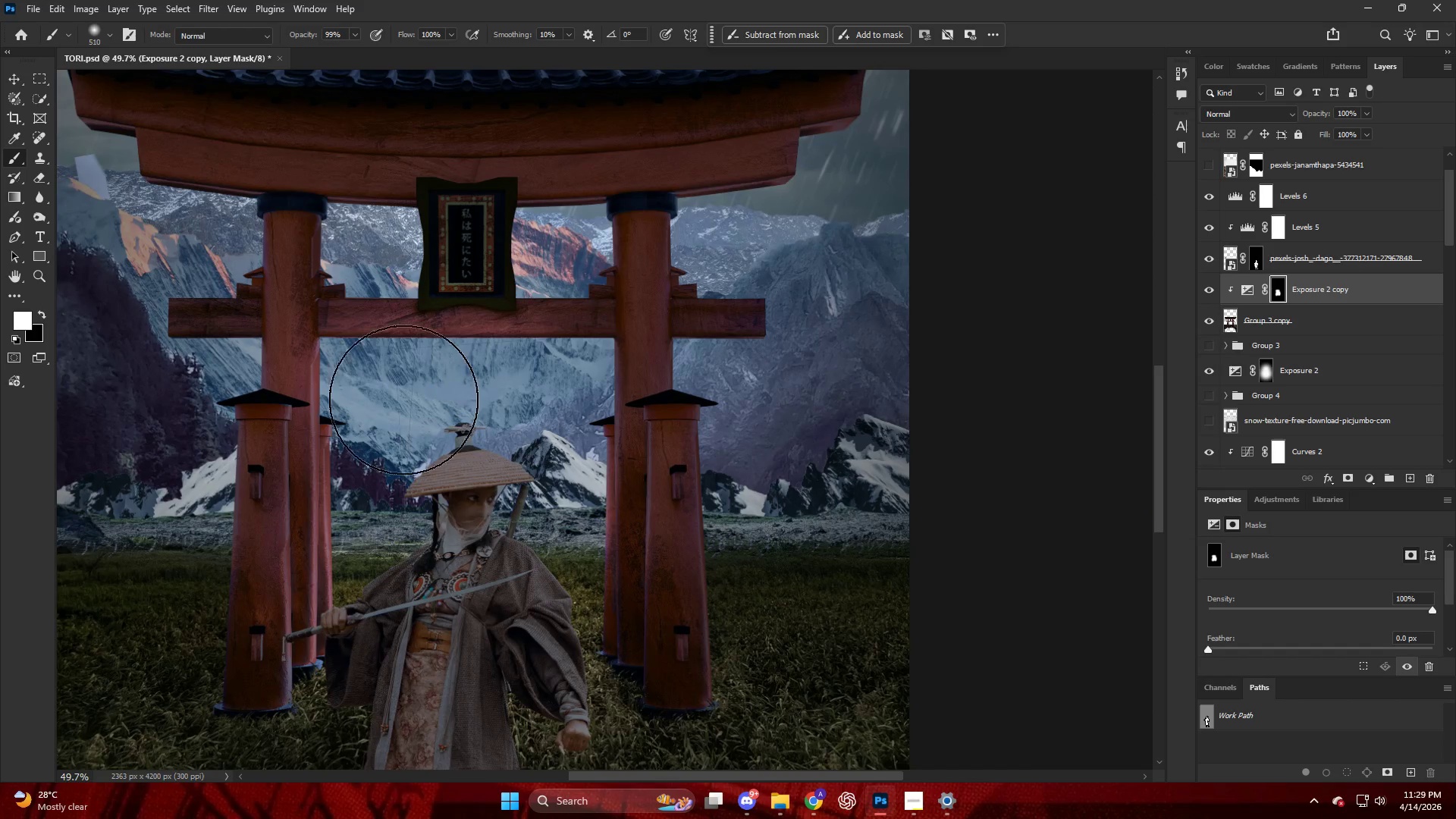 
key(Alt+AltLeft)
 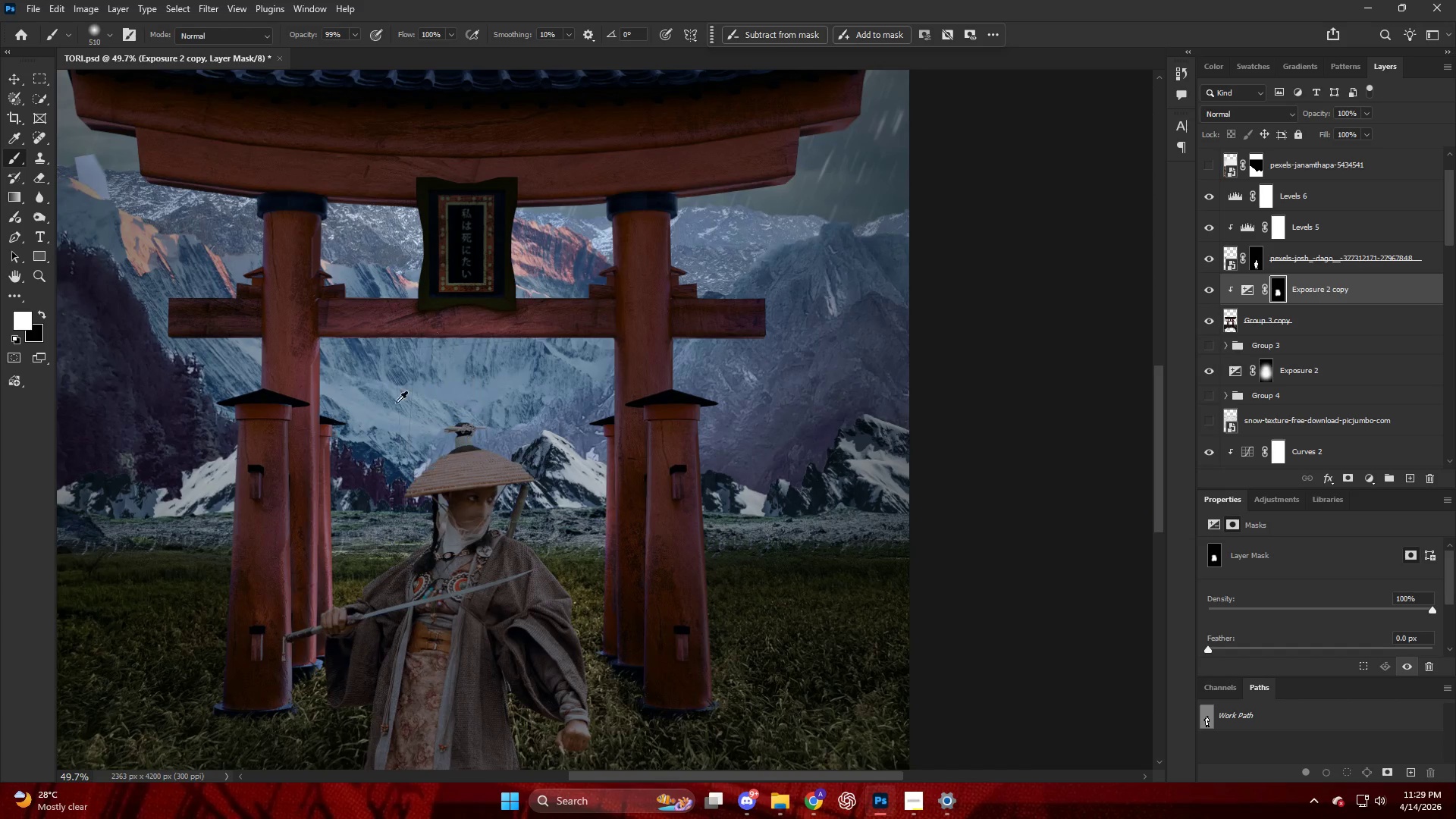 
key(Control+ControlLeft)
 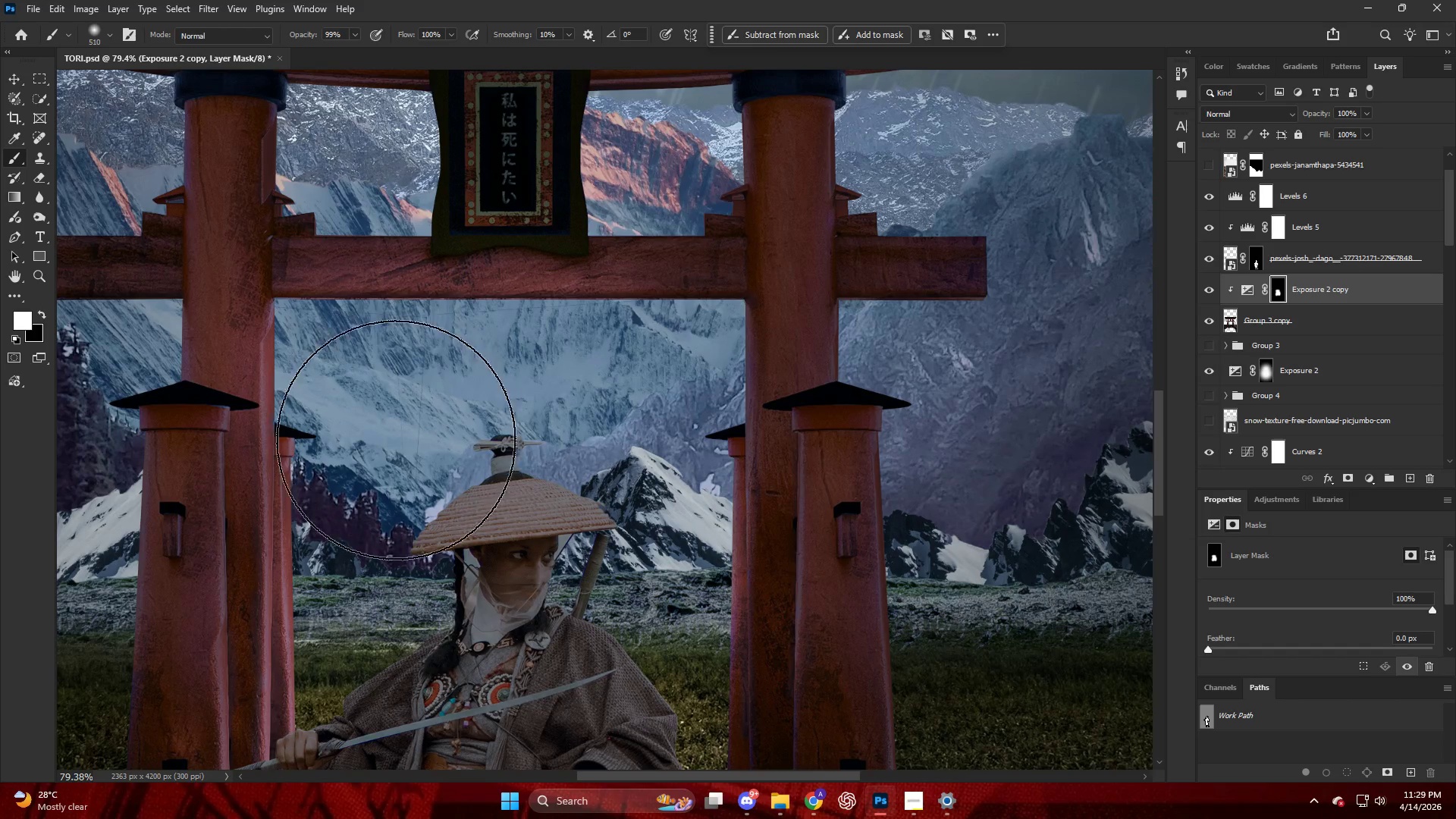 
key(Control+Z)
 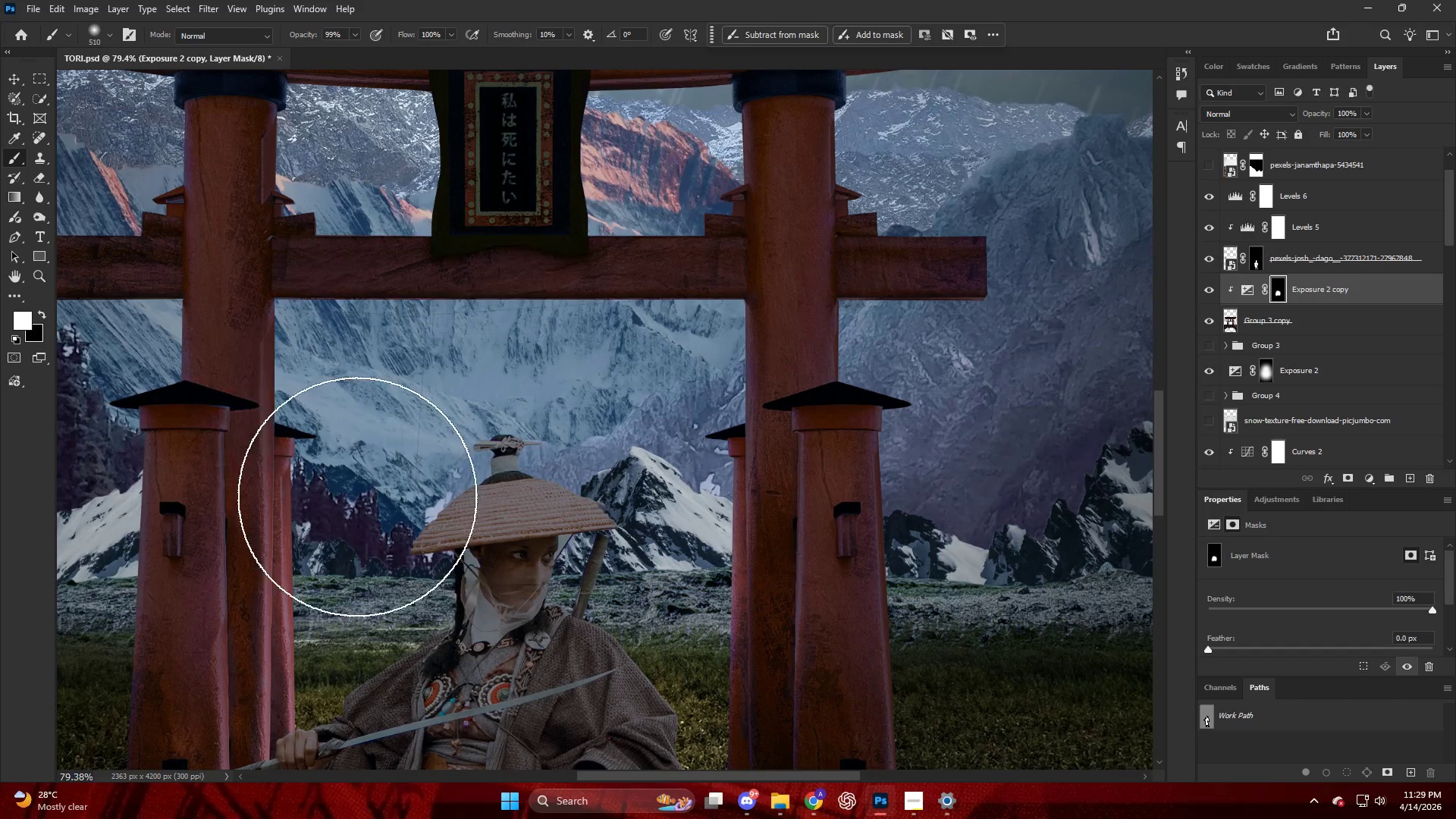 
key(Alt+AltLeft)
 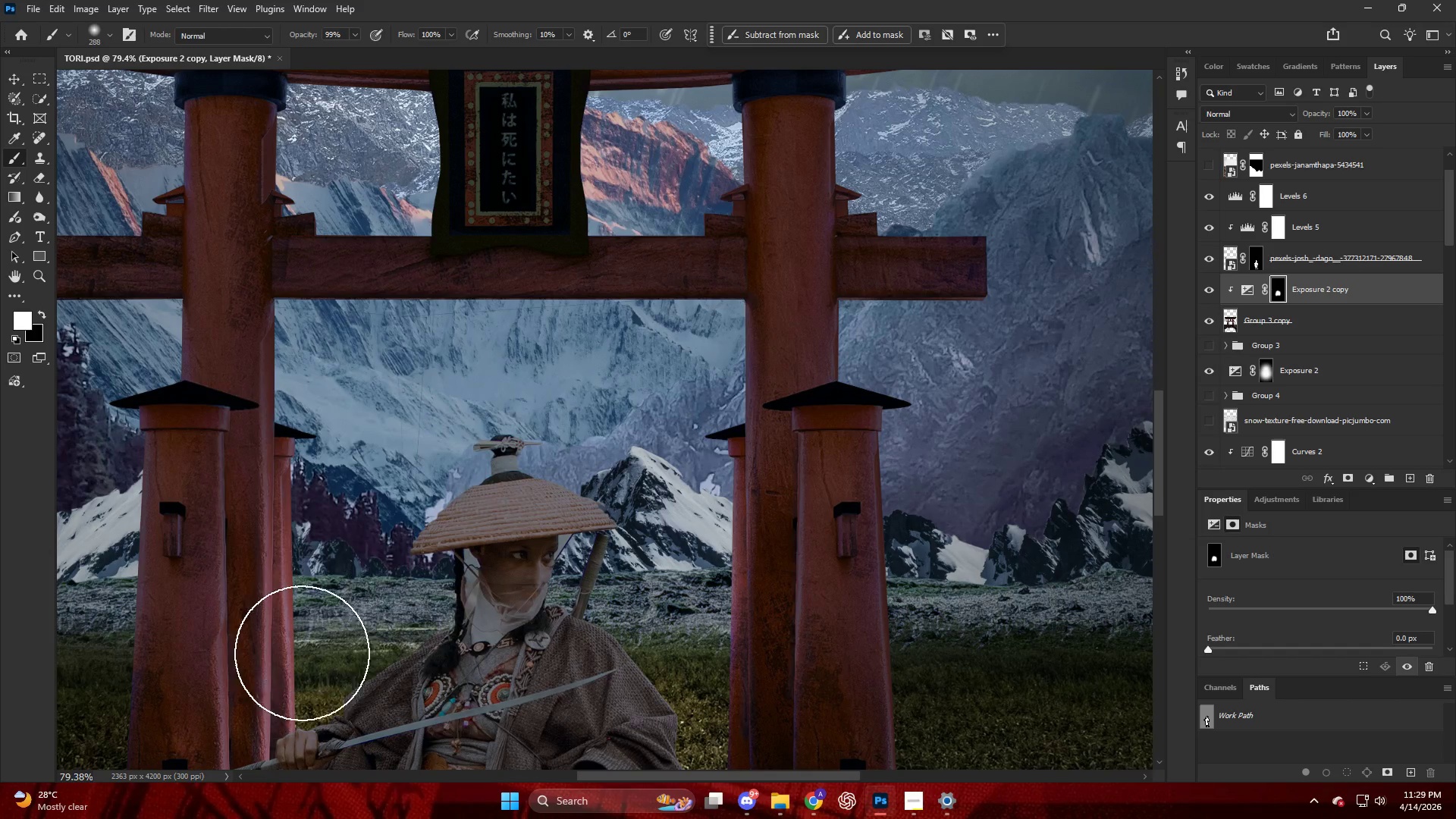 
scroll: coordinate [397, 403], scroll_direction: up, amount: 5.0
 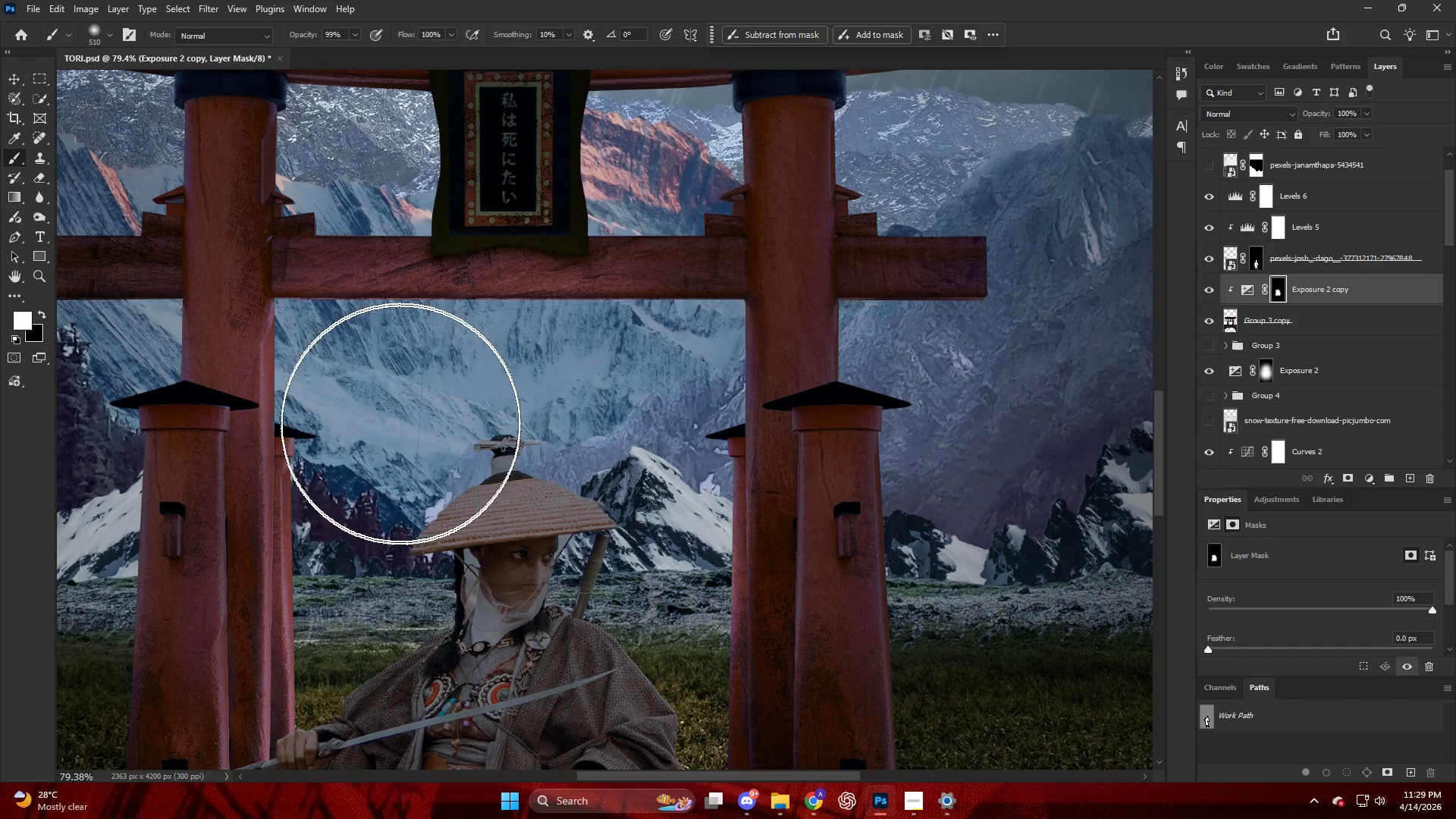 
left_click_drag(start_coordinate=[302, 606], to_coordinate=[665, 675])
 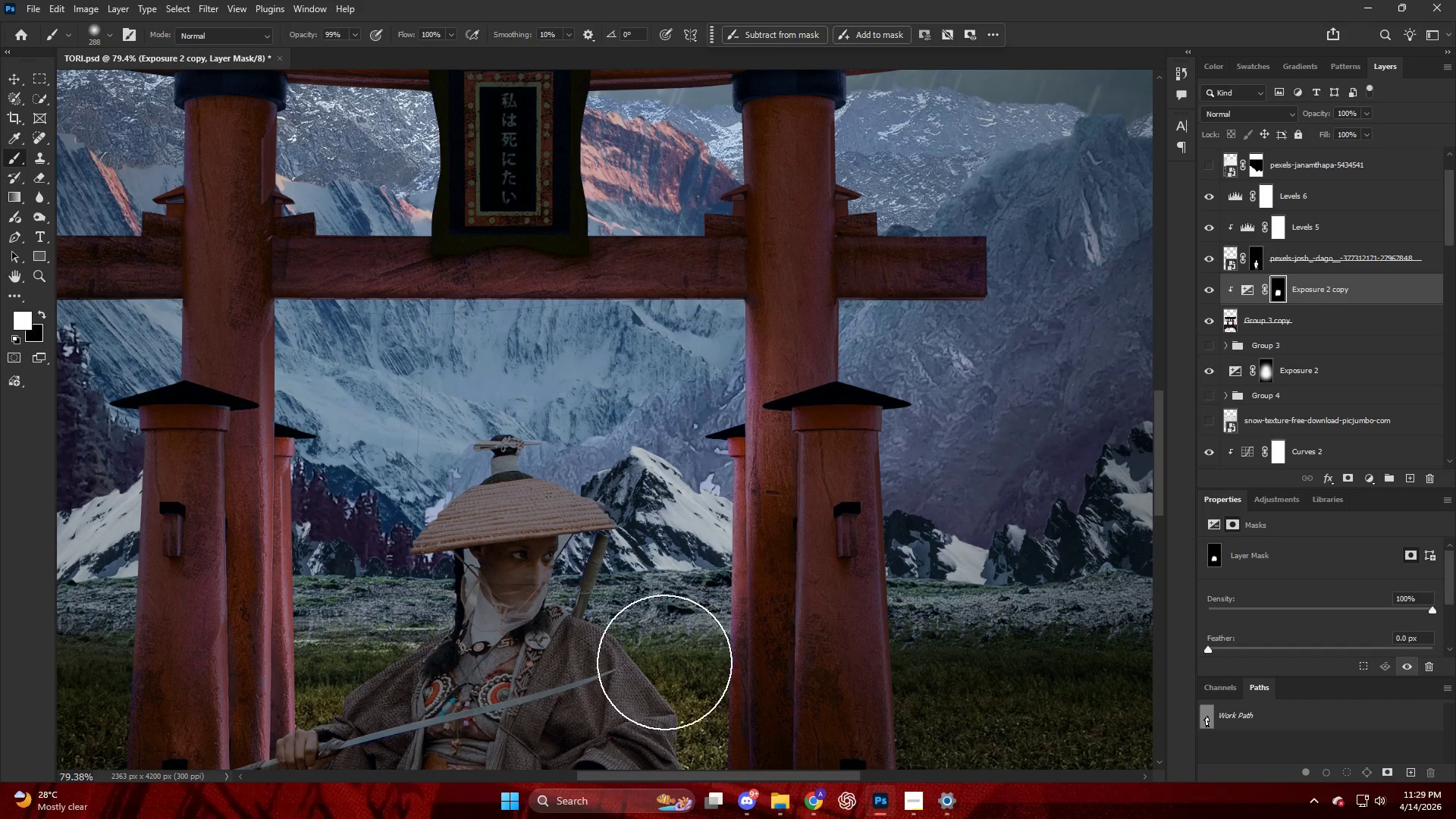 
key(Alt+AltLeft)
 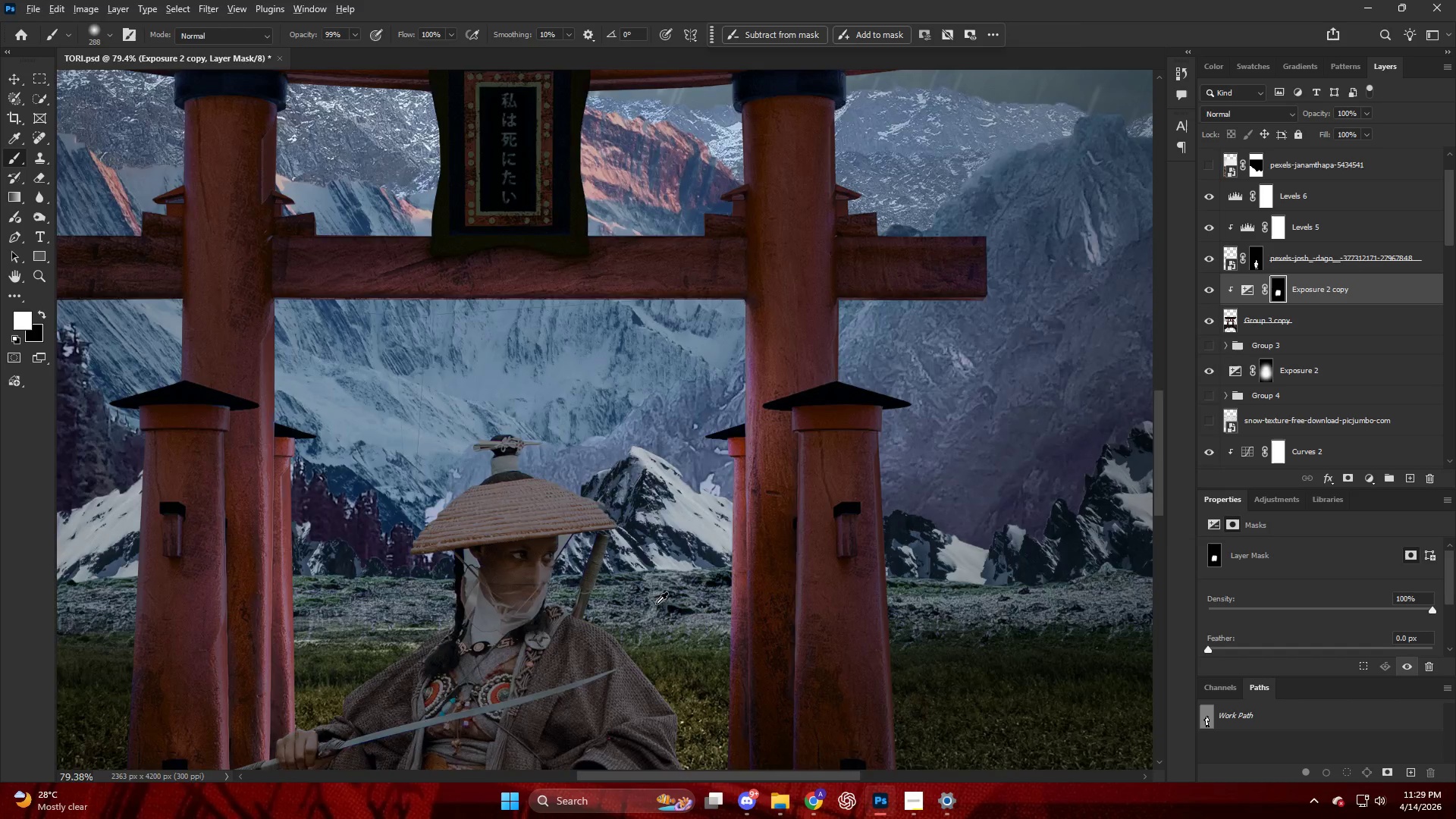 
left_click_drag(start_coordinate=[687, 548], to_coordinate=[651, 809])
 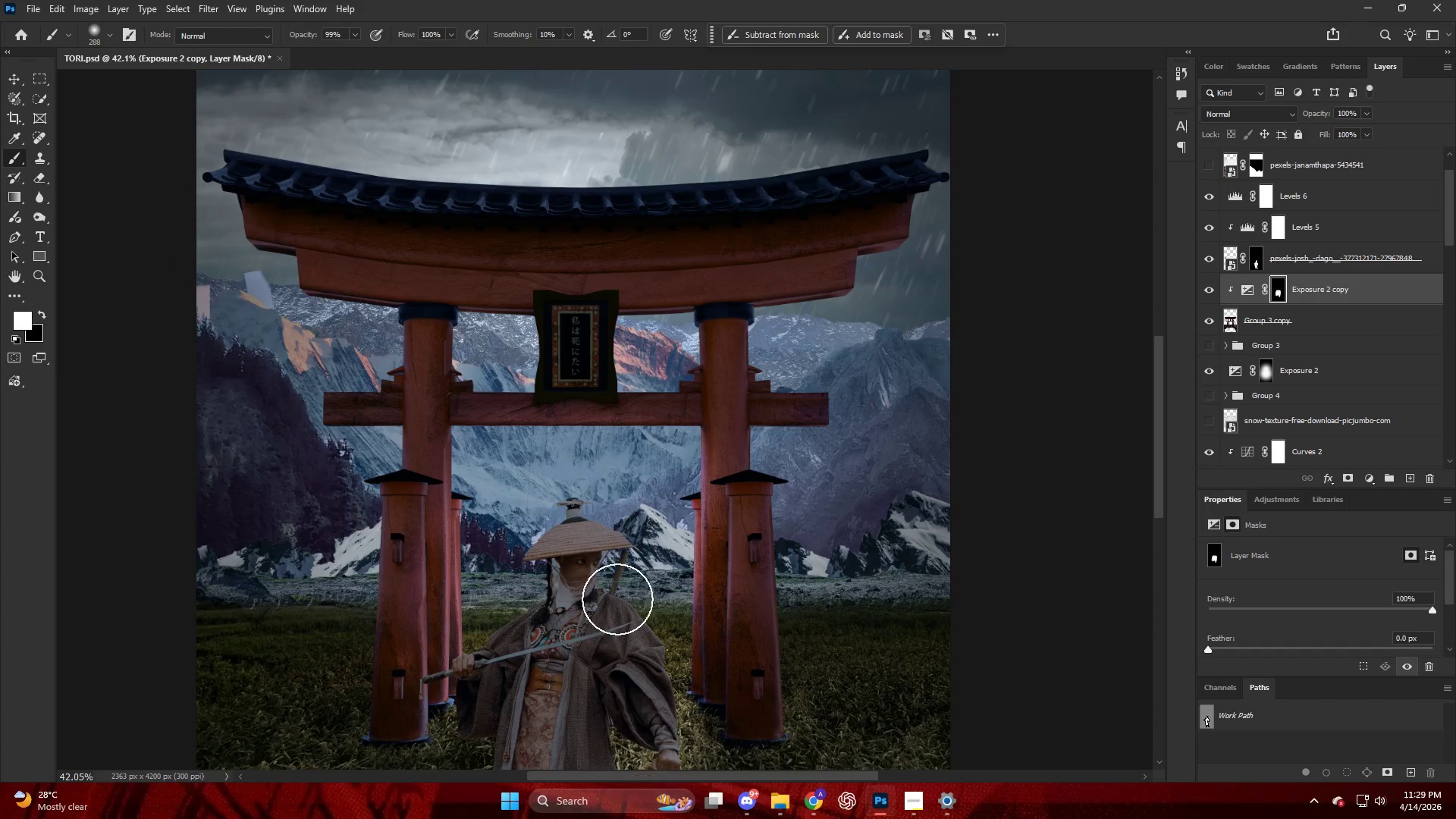 
scroll: coordinate [648, 556], scroll_direction: down, amount: 7.0
 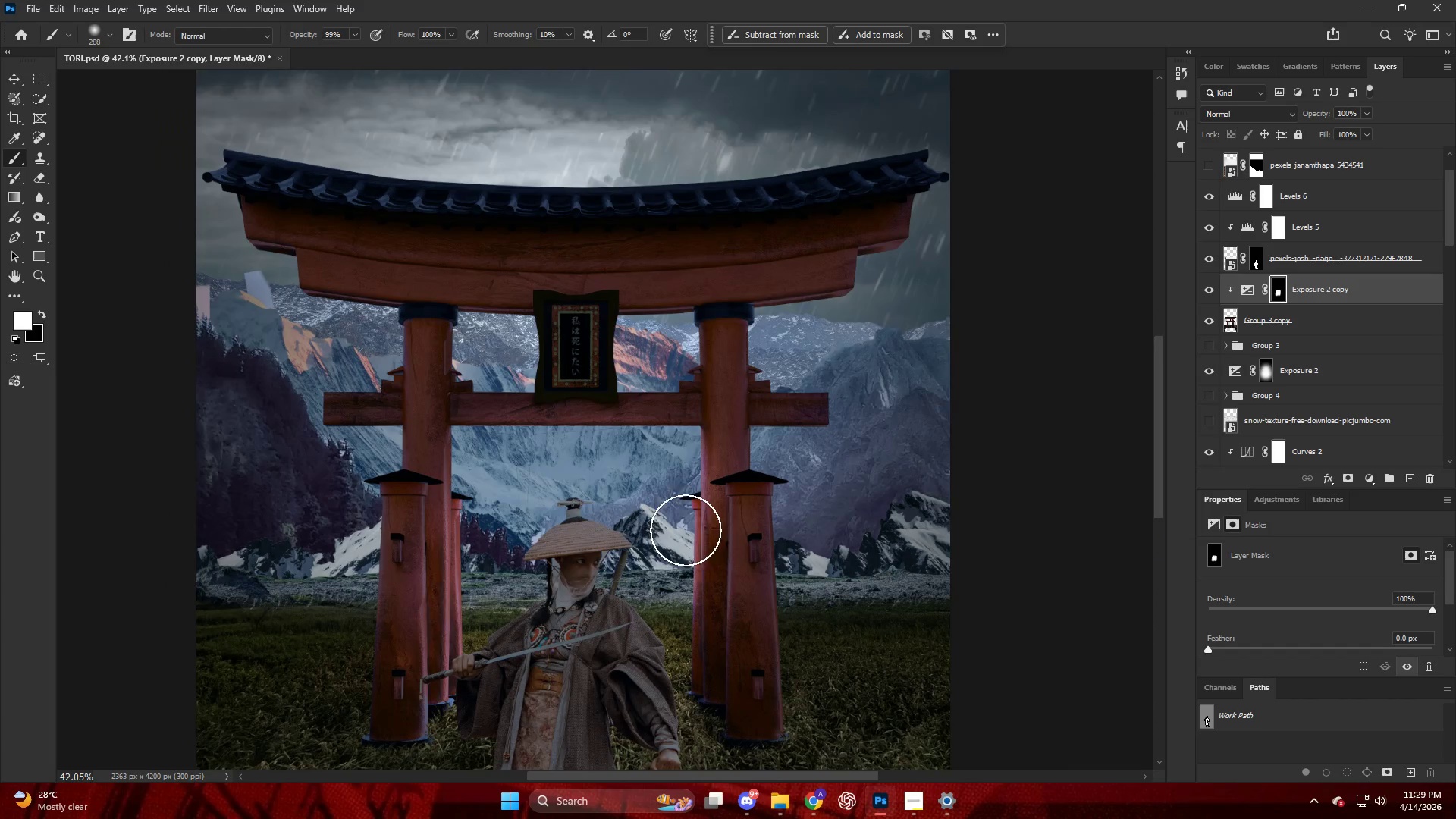 
key(Alt+AltLeft)
 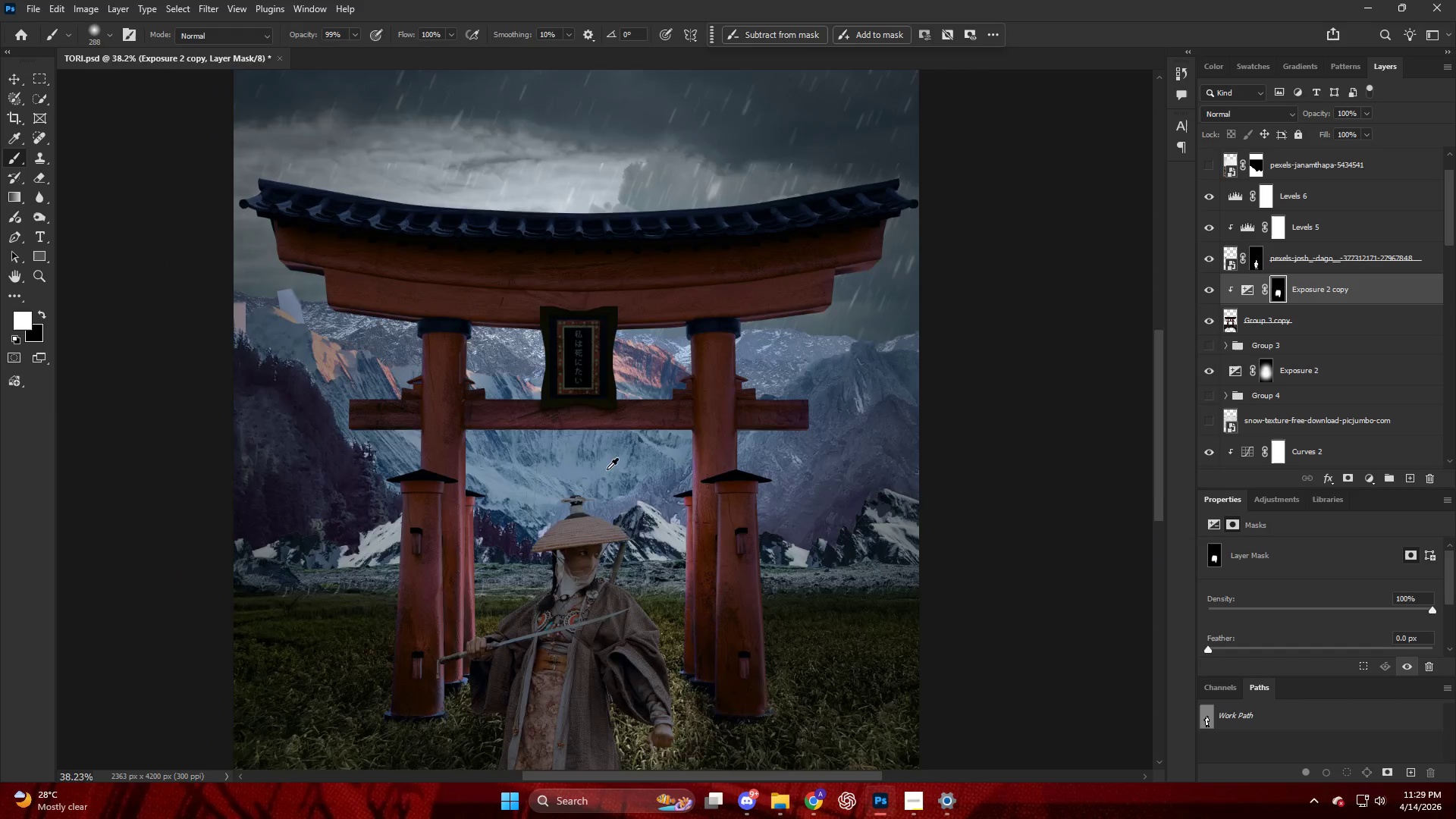 
hold_key(key=AltLeft, duration=0.61)
scroll: coordinate [601, 535], scroll_direction: down, amount: 6.0
 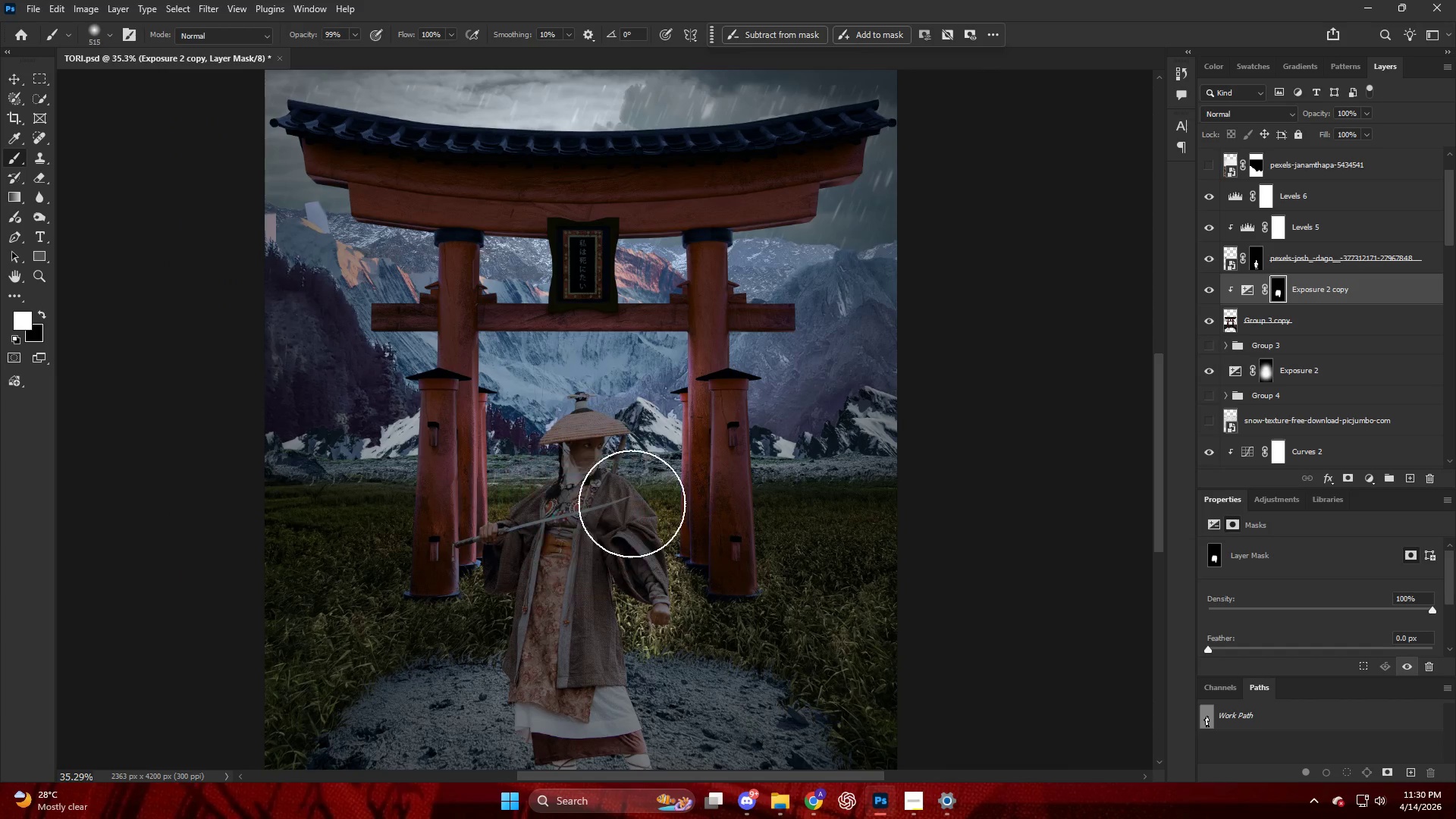 
key(Control+ControlLeft)
 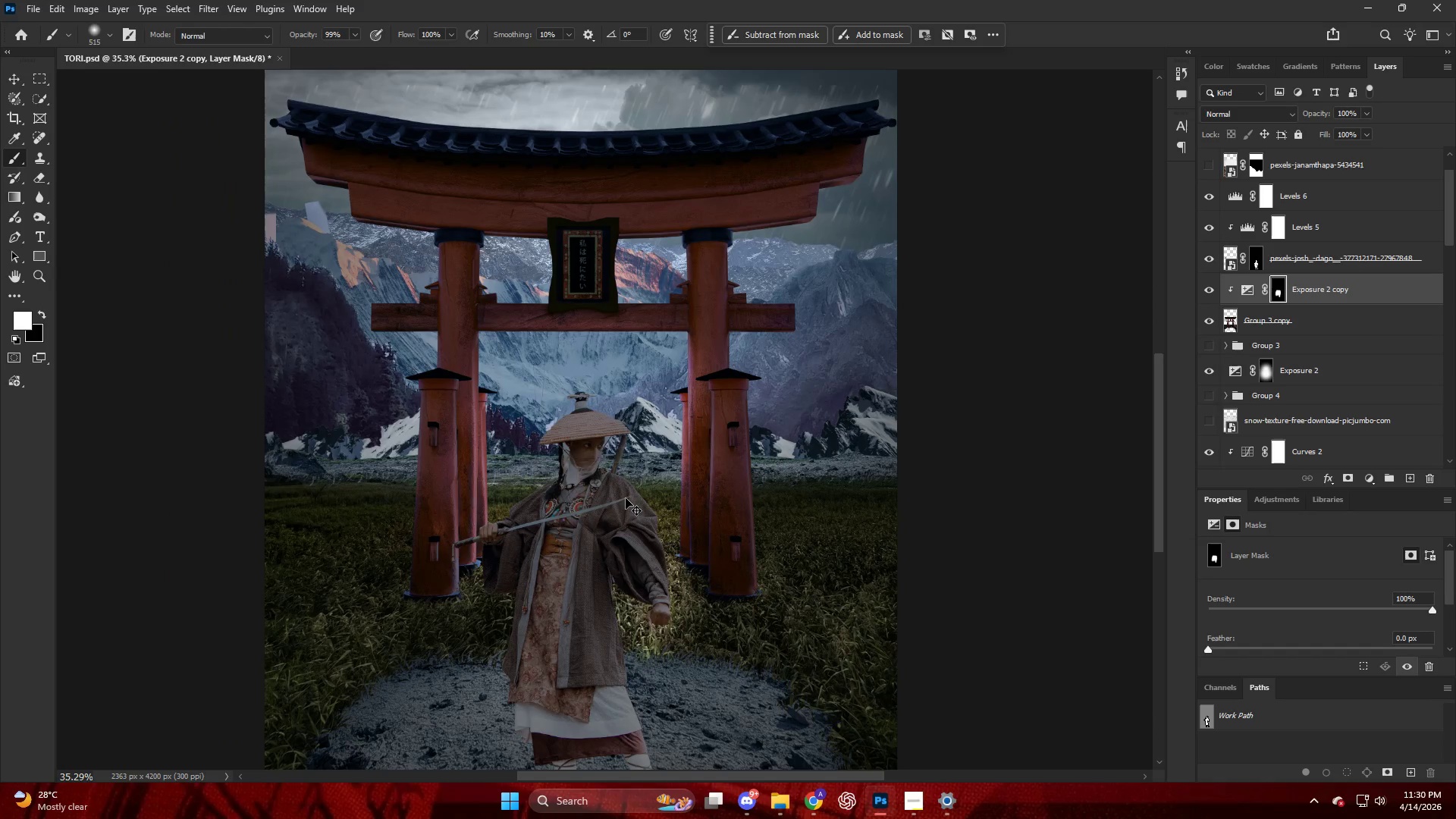 
key(Control+Z)
 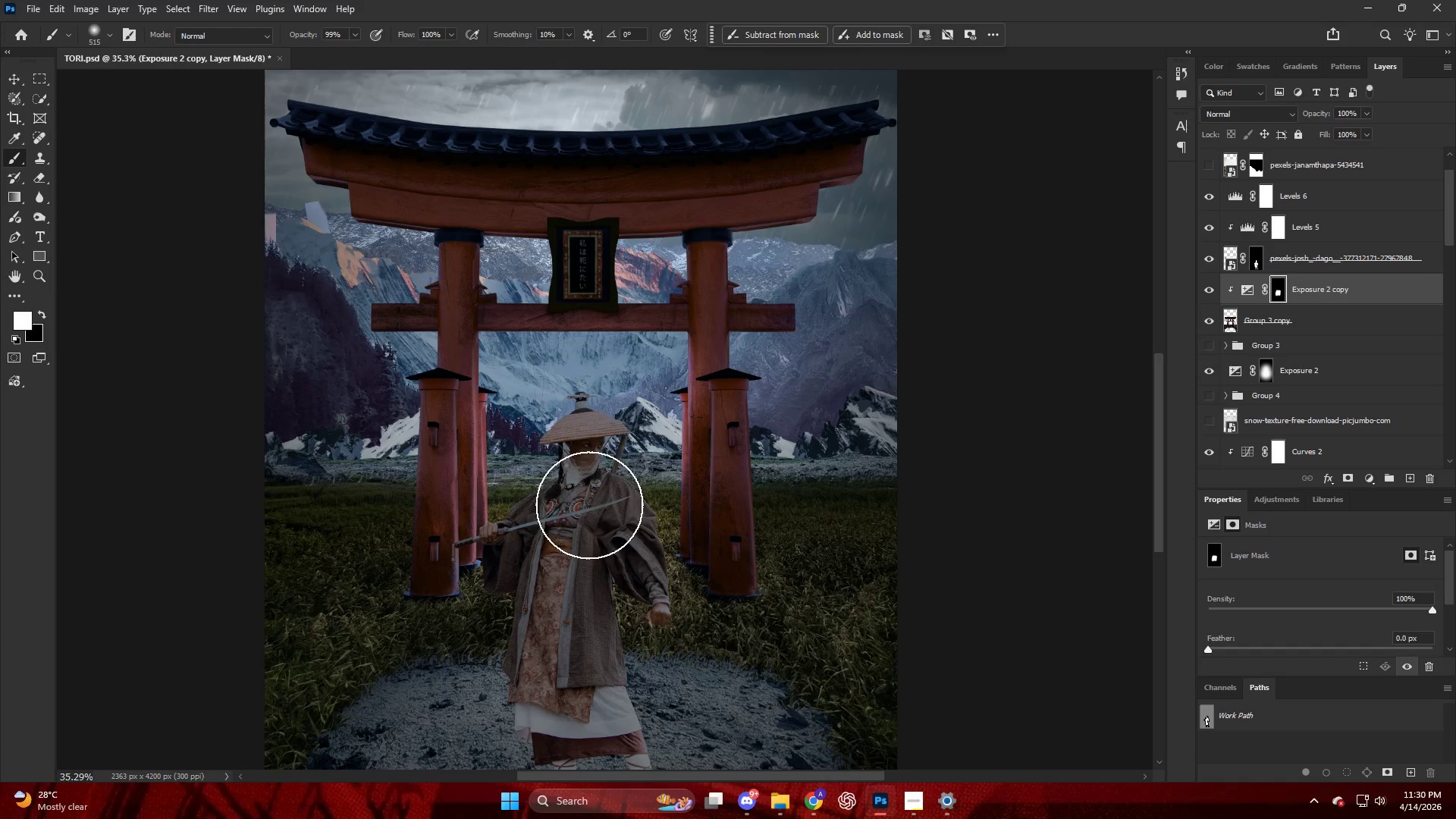 
key(Alt+AltLeft)
 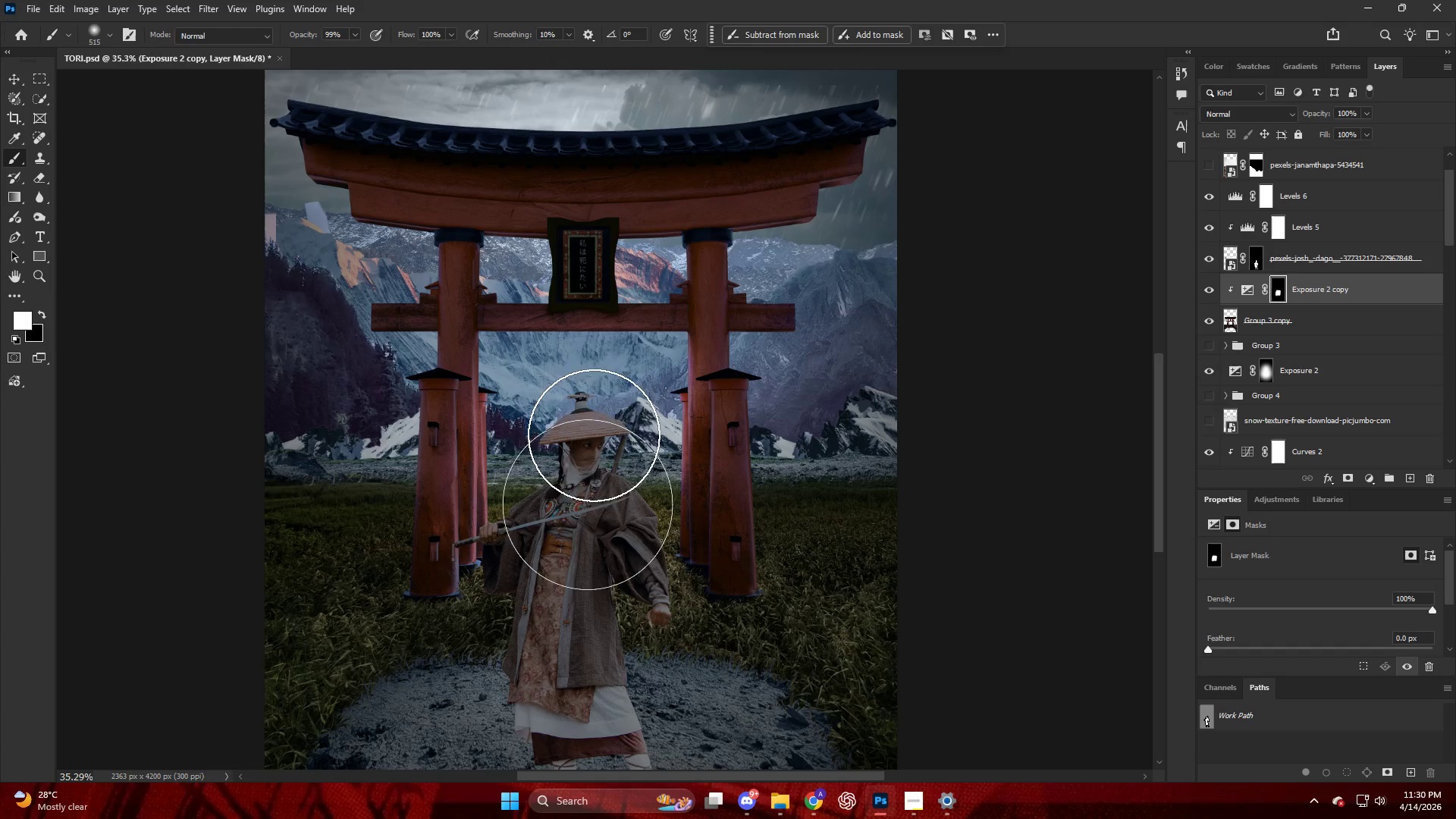 
left_click_drag(start_coordinate=[592, 462], to_coordinate=[585, 569])
 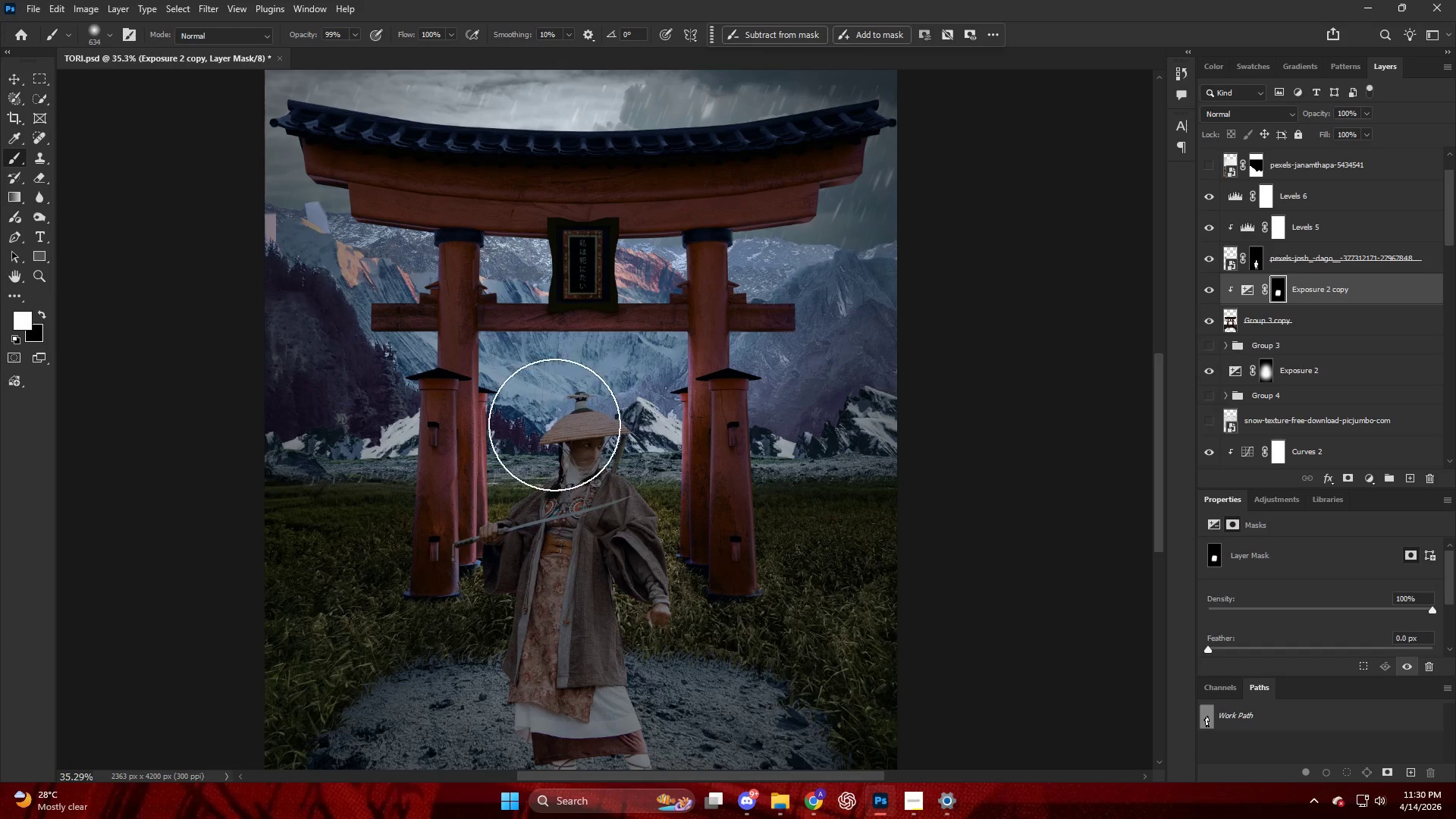 
left_click_drag(start_coordinate=[575, 477], to_coordinate=[598, 623])
 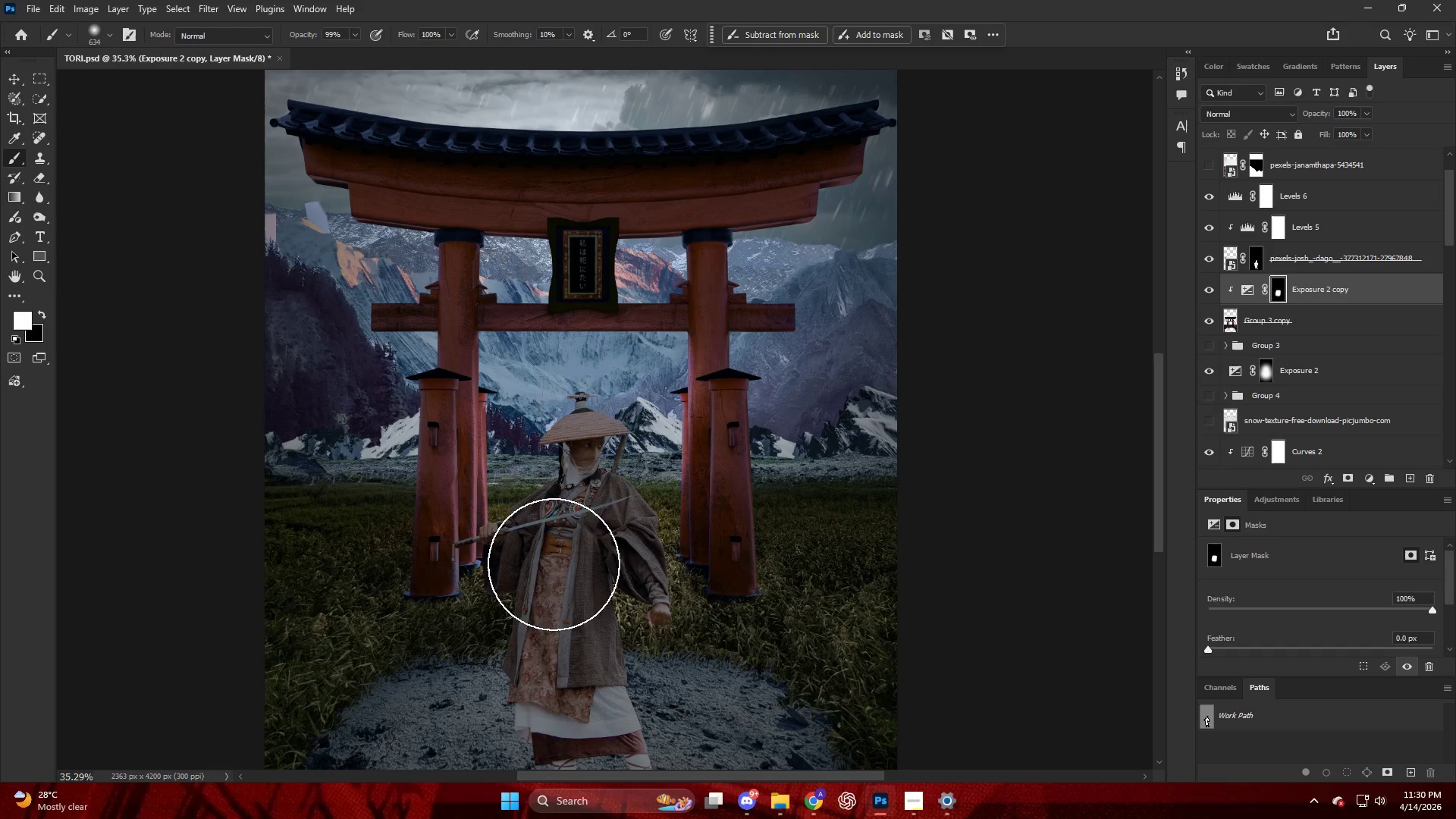 
left_click_drag(start_coordinate=[563, 647], to_coordinate=[565, 673])
 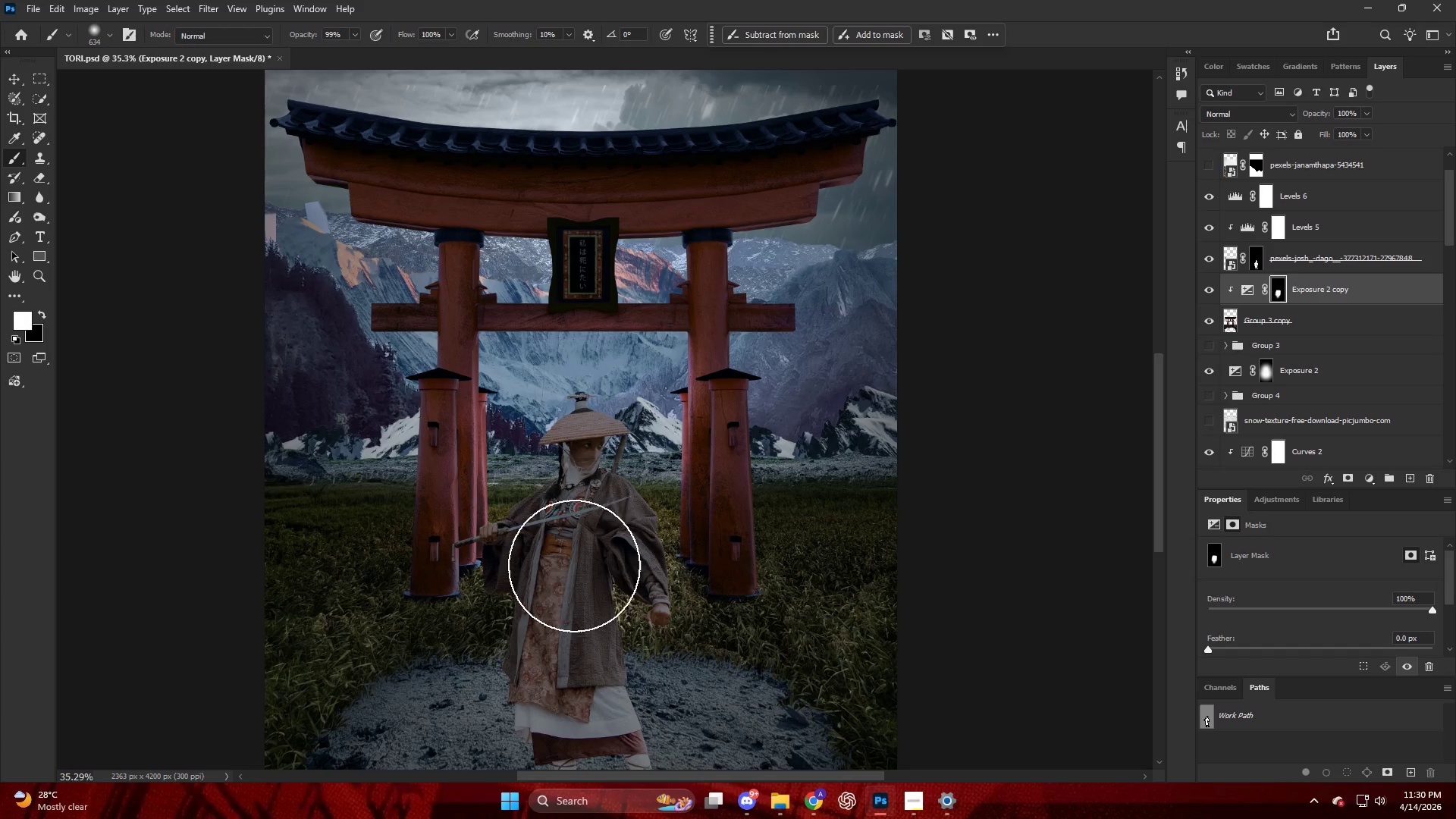 
left_click_drag(start_coordinate=[575, 595], to_coordinate=[557, 694])
 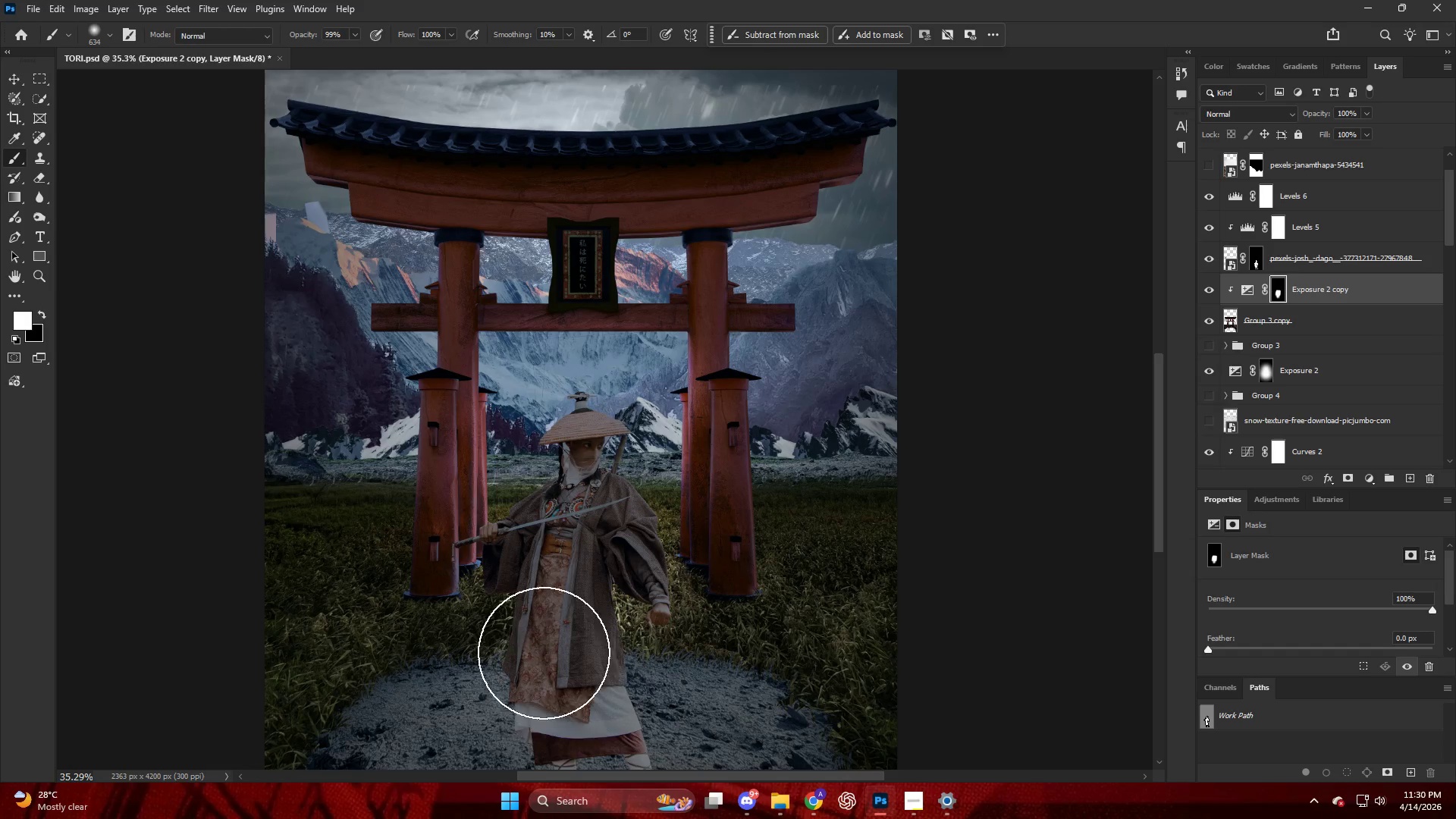 
key(Alt+AltLeft)
 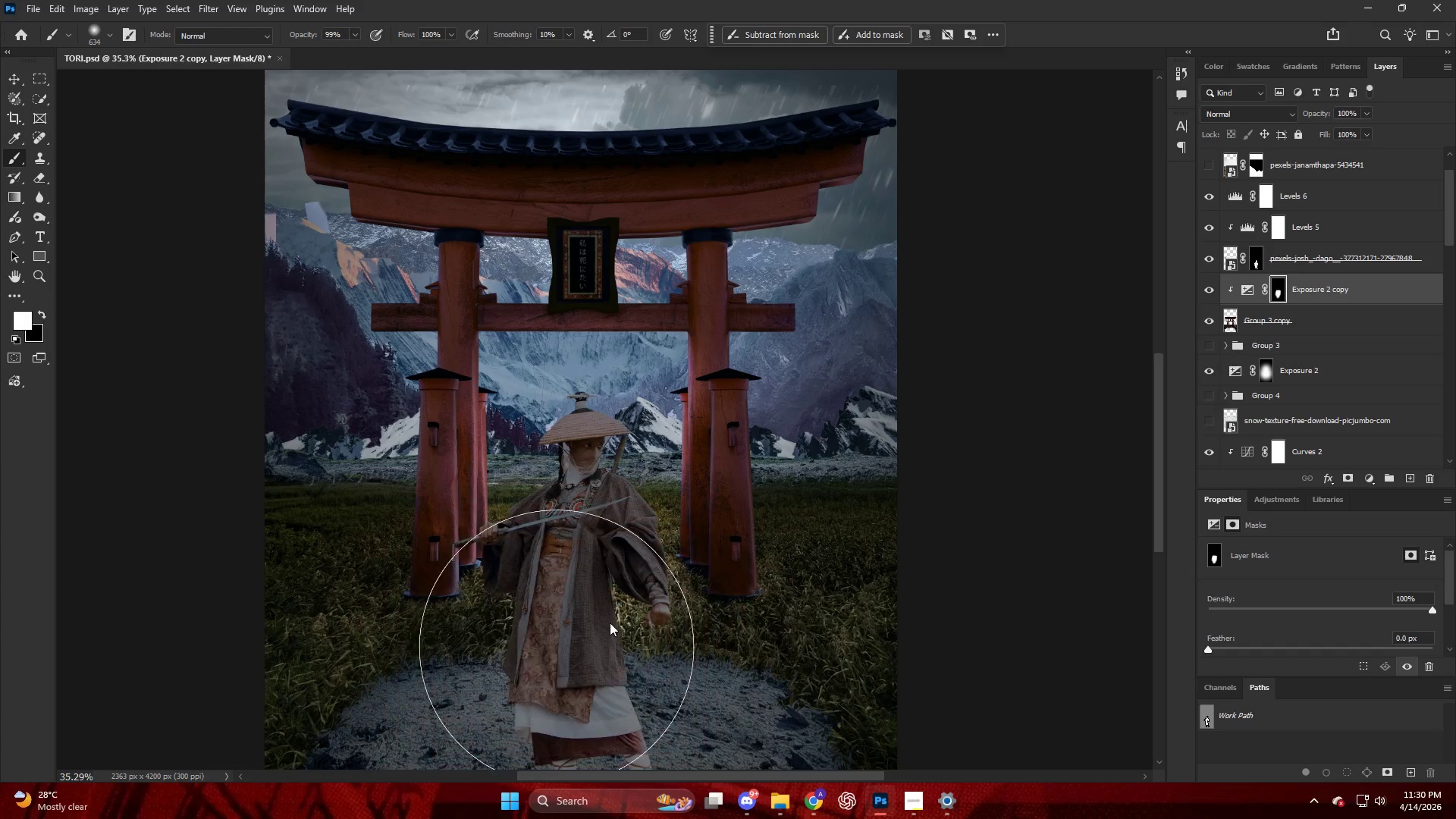 
left_click_drag(start_coordinate=[603, 593], to_coordinate=[659, 759])
 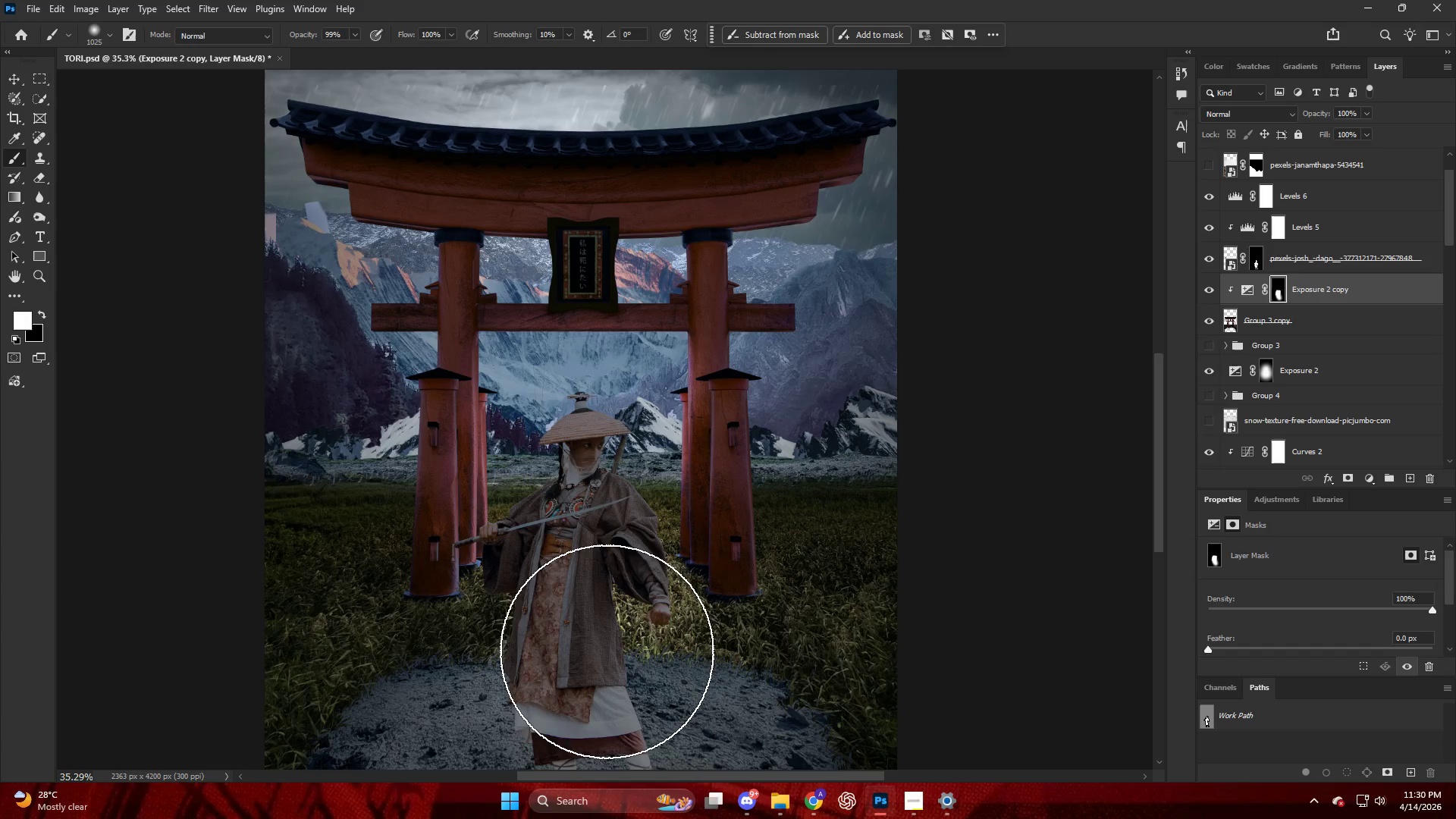 
left_click_drag(start_coordinate=[563, 686], to_coordinate=[455, 733])
 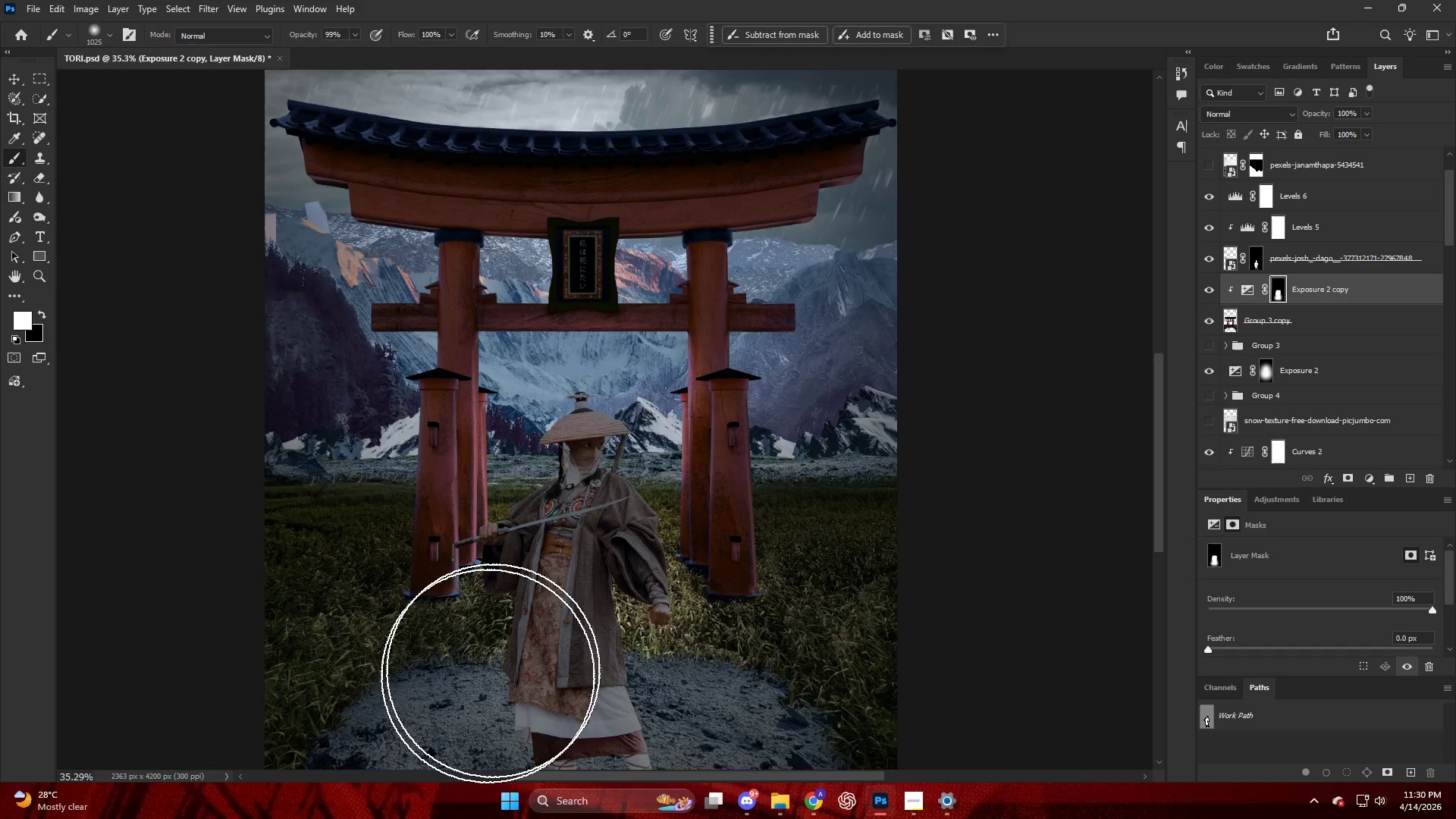 
key(Alt+AltLeft)
 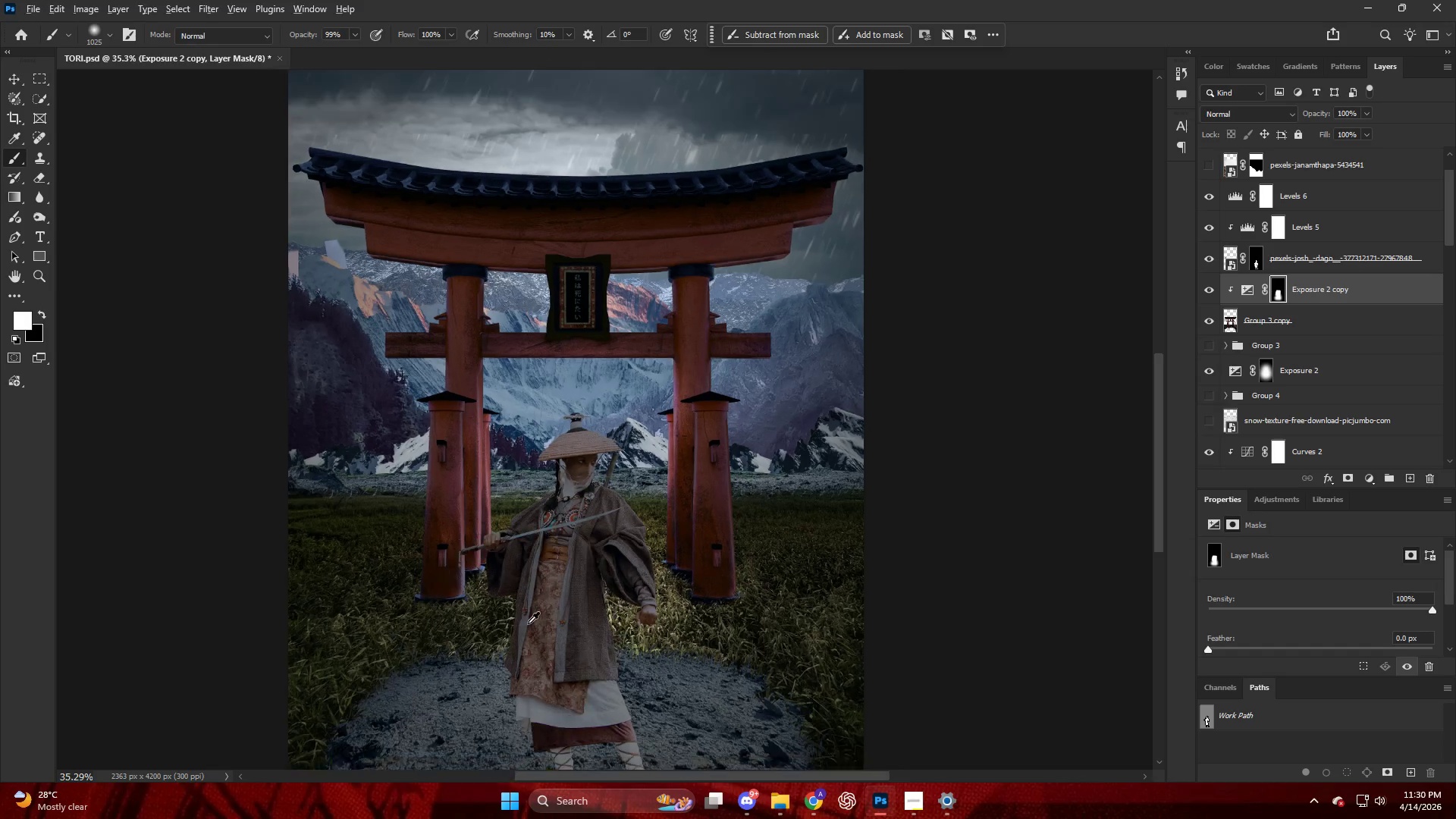 
scroll: coordinate [528, 623], scroll_direction: down, amount: 4.0
 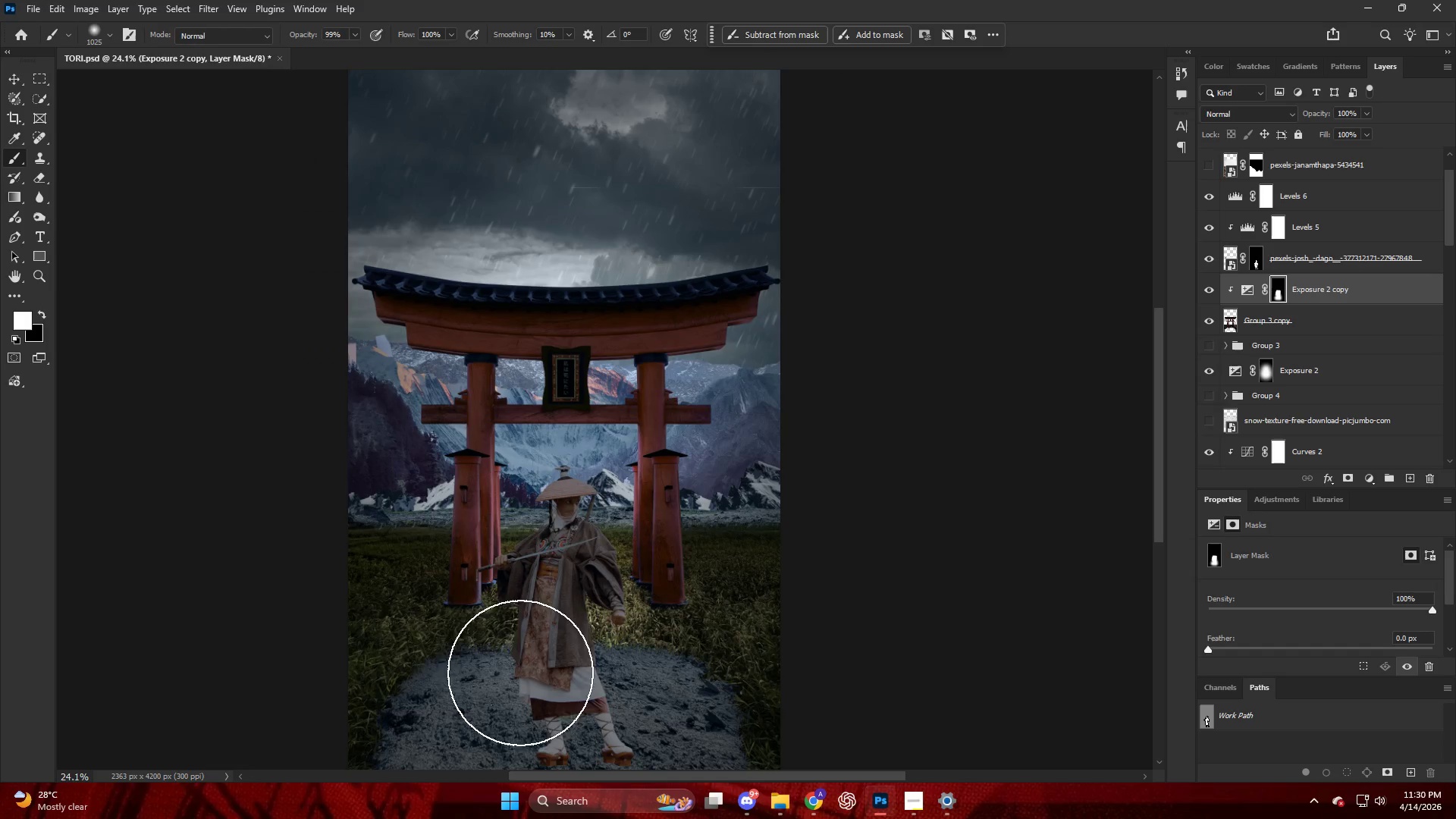 
left_click_drag(start_coordinate=[518, 676], to_coordinate=[455, 738])
 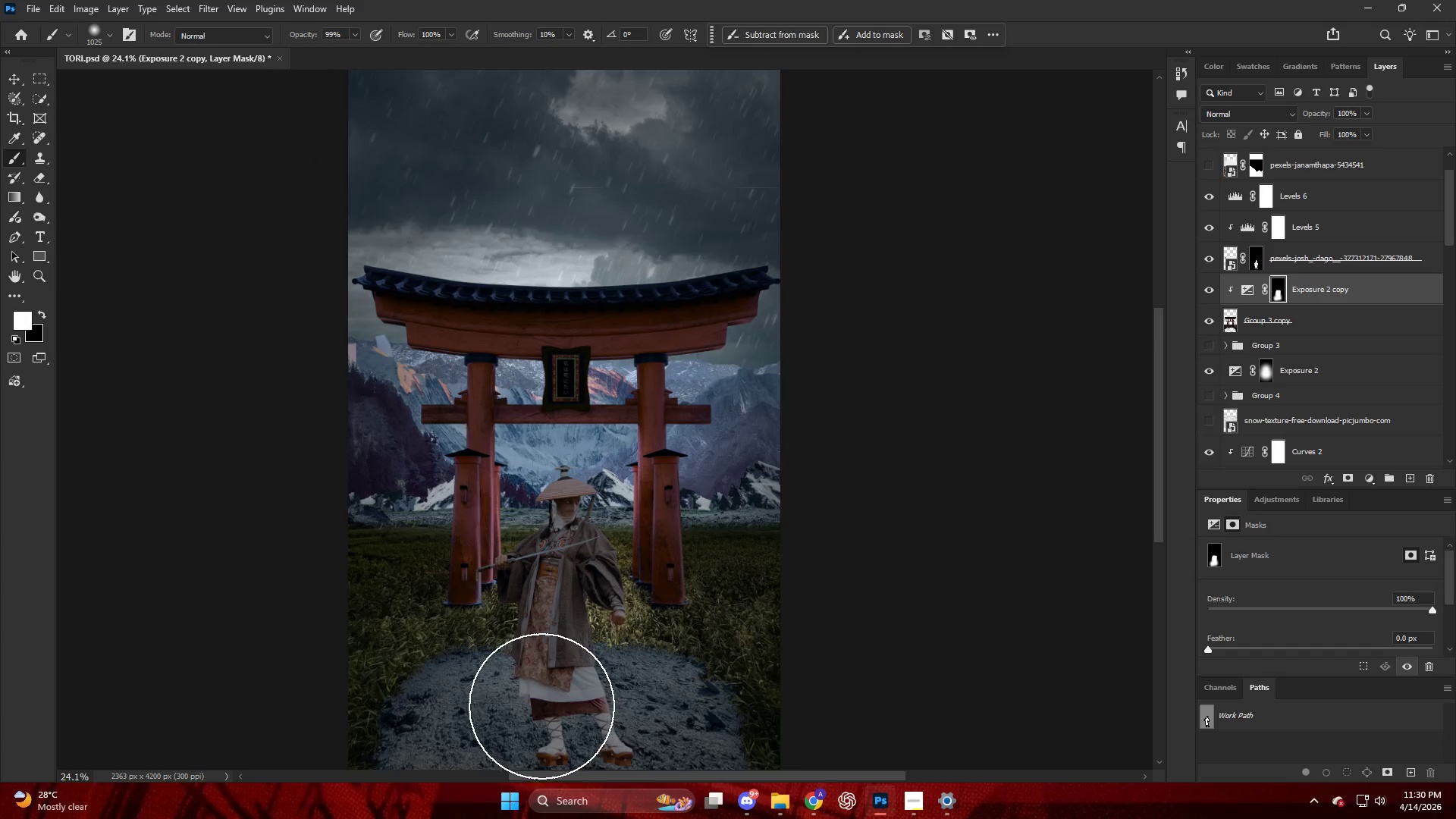 
key(Alt+AltLeft)
 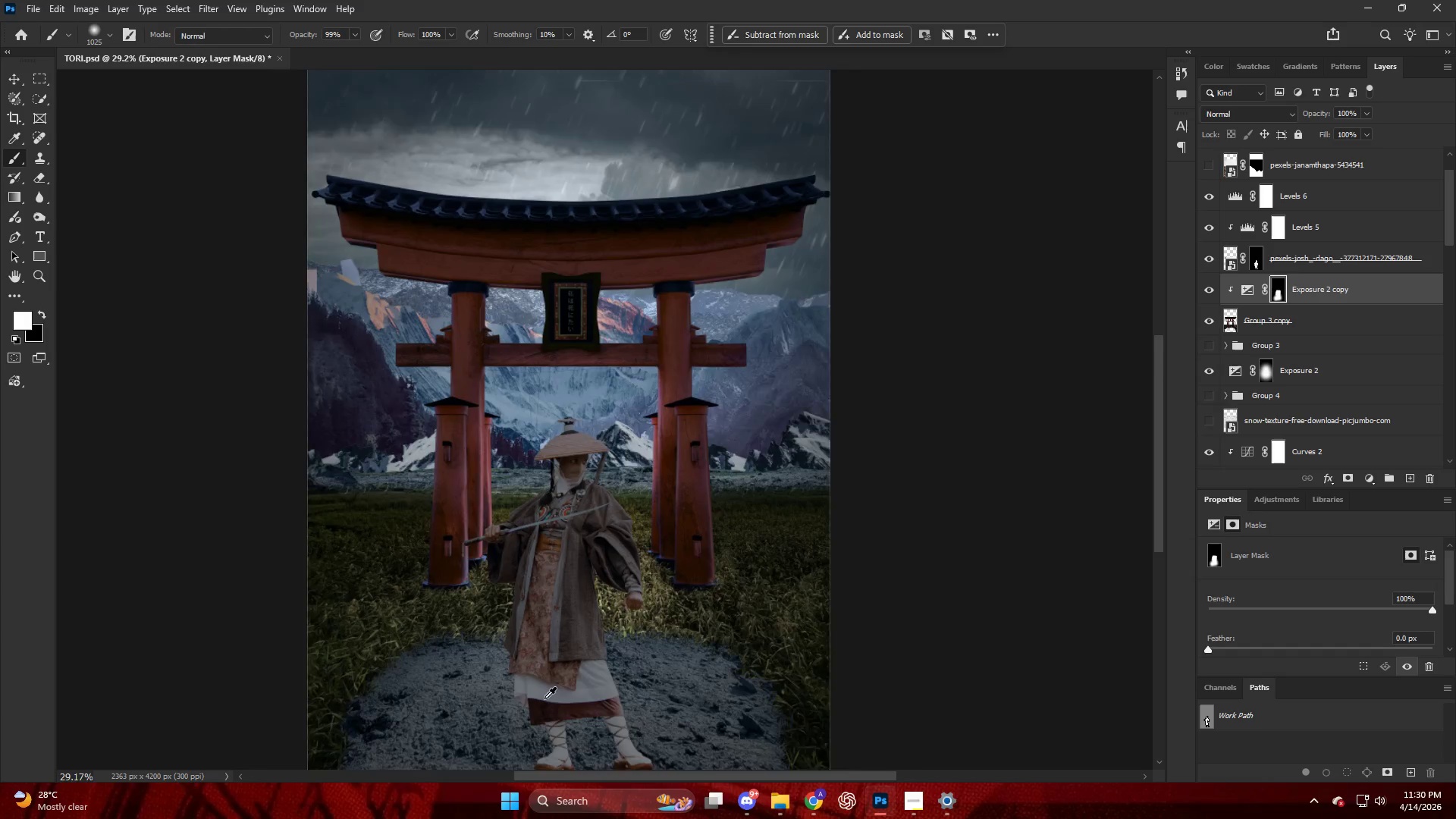 
scroll: coordinate [622, 670], scroll_direction: down, amount: 1.0
 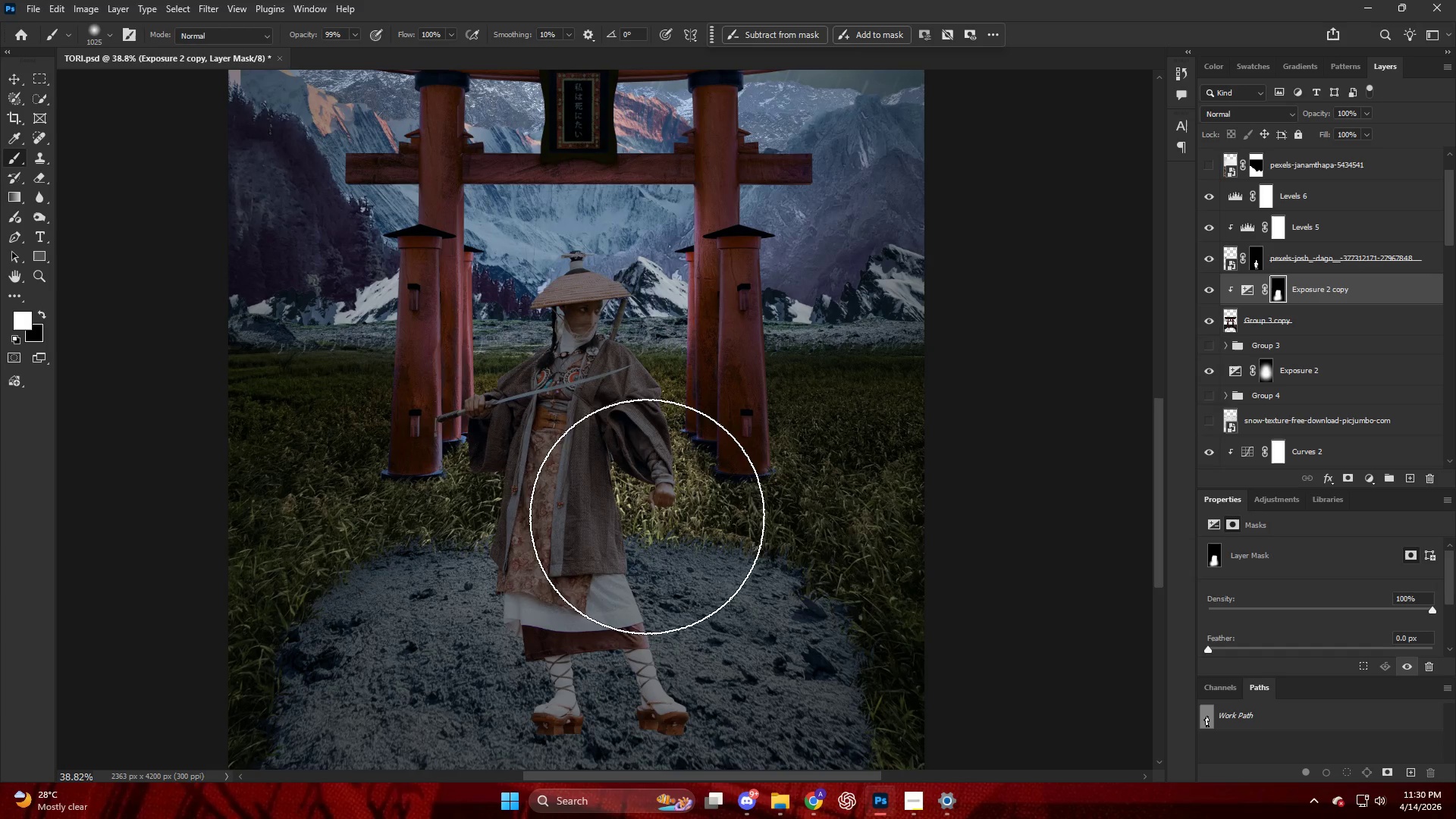 
key(Alt+AltLeft)
 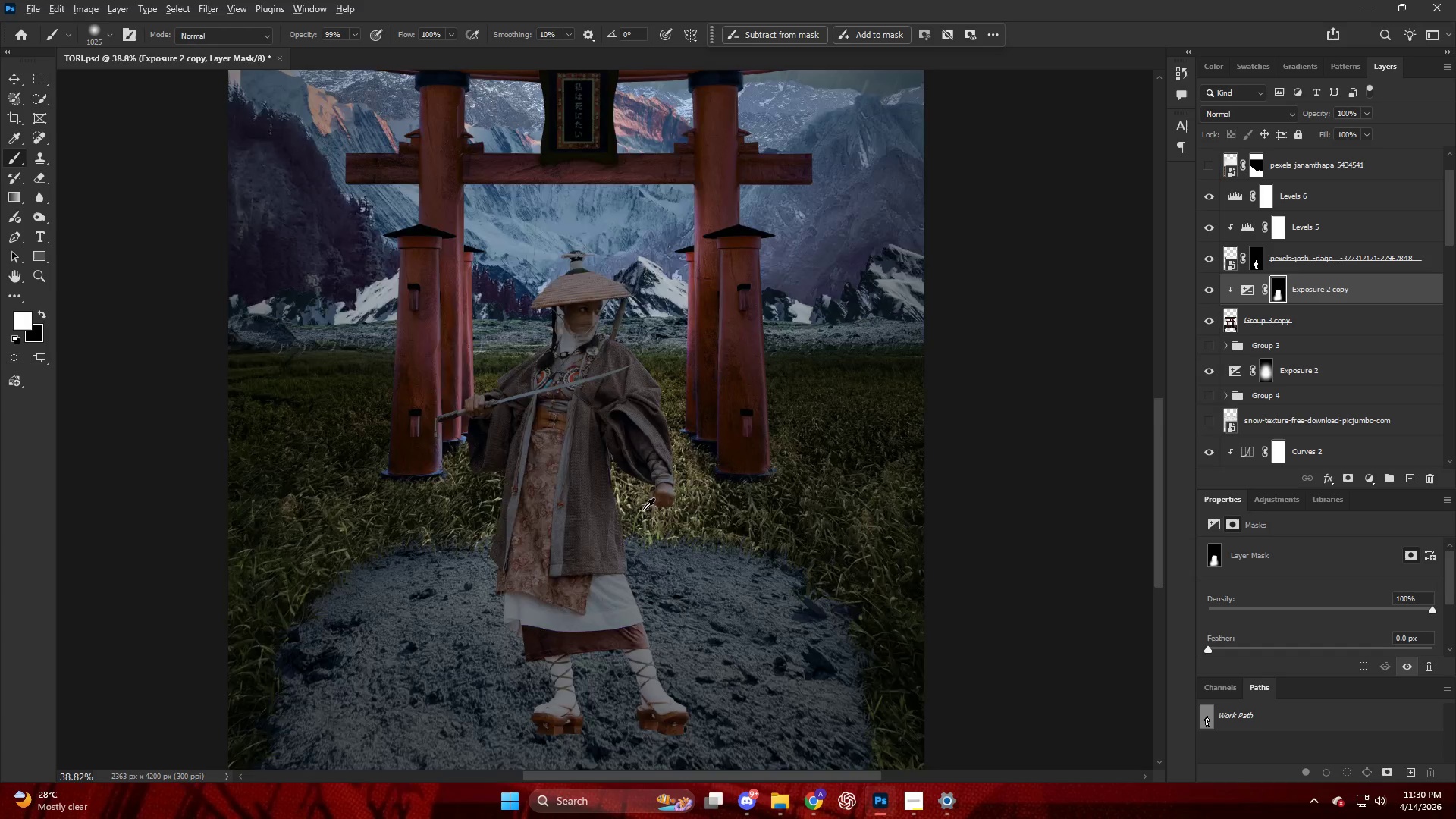 
scroll: coordinate [637, 514], scroll_direction: down, amount: 6.0
 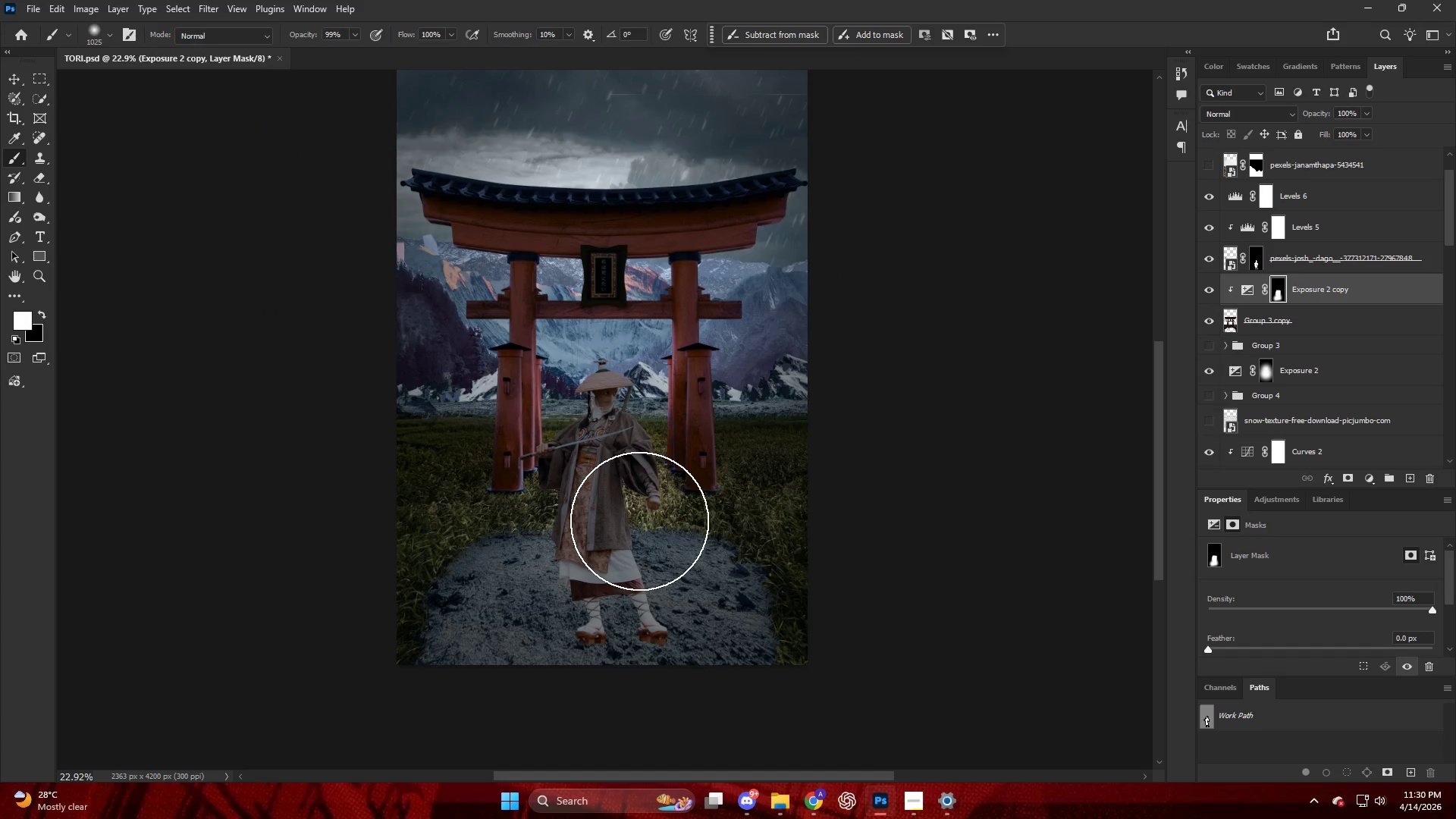 
hold_key(key=AltLeft, duration=0.62)
scroll: coordinate [599, 416], scroll_direction: up, amount: 8.0
 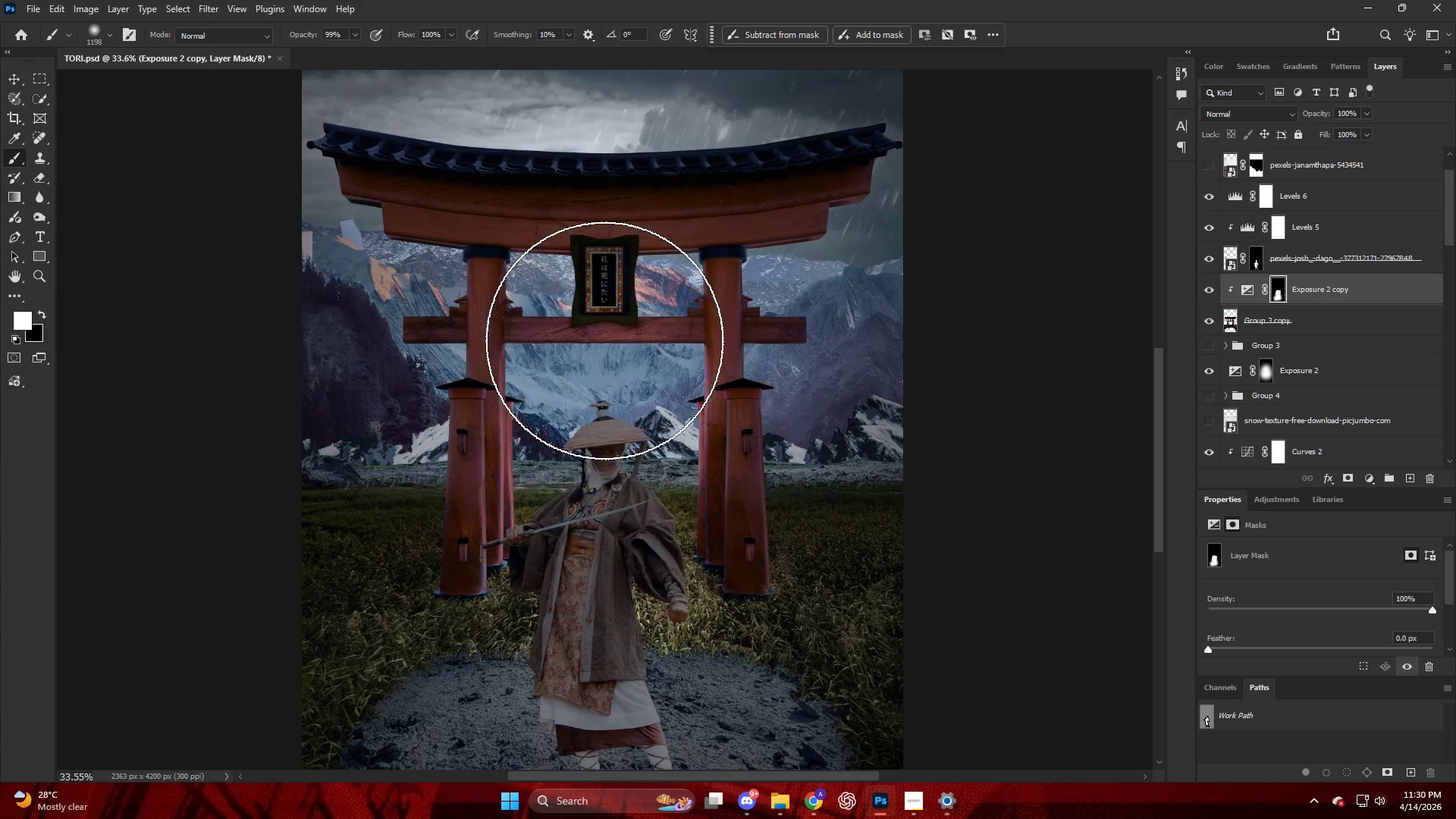 
left_click([610, 412])
 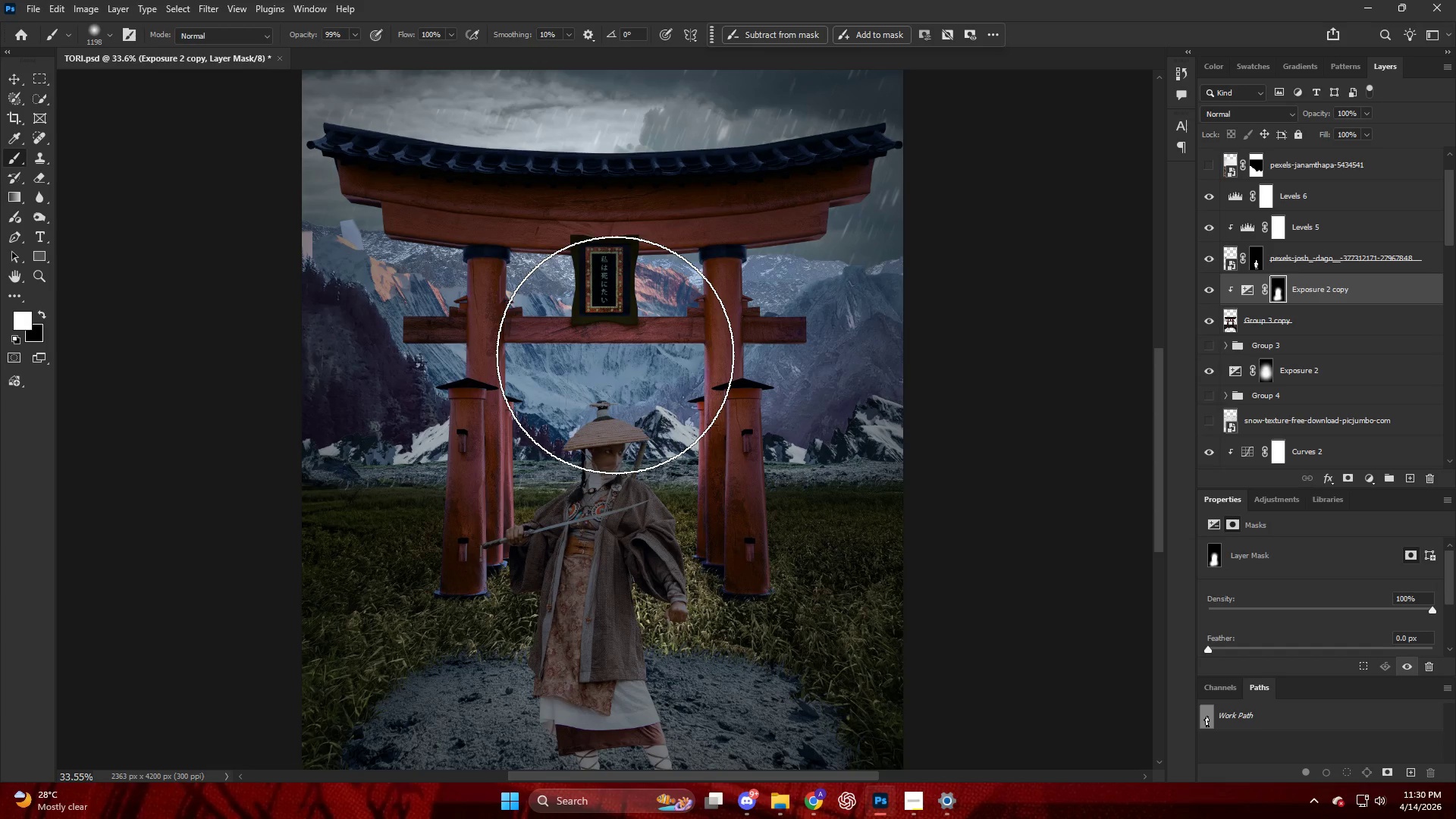 
wait(6.28)
 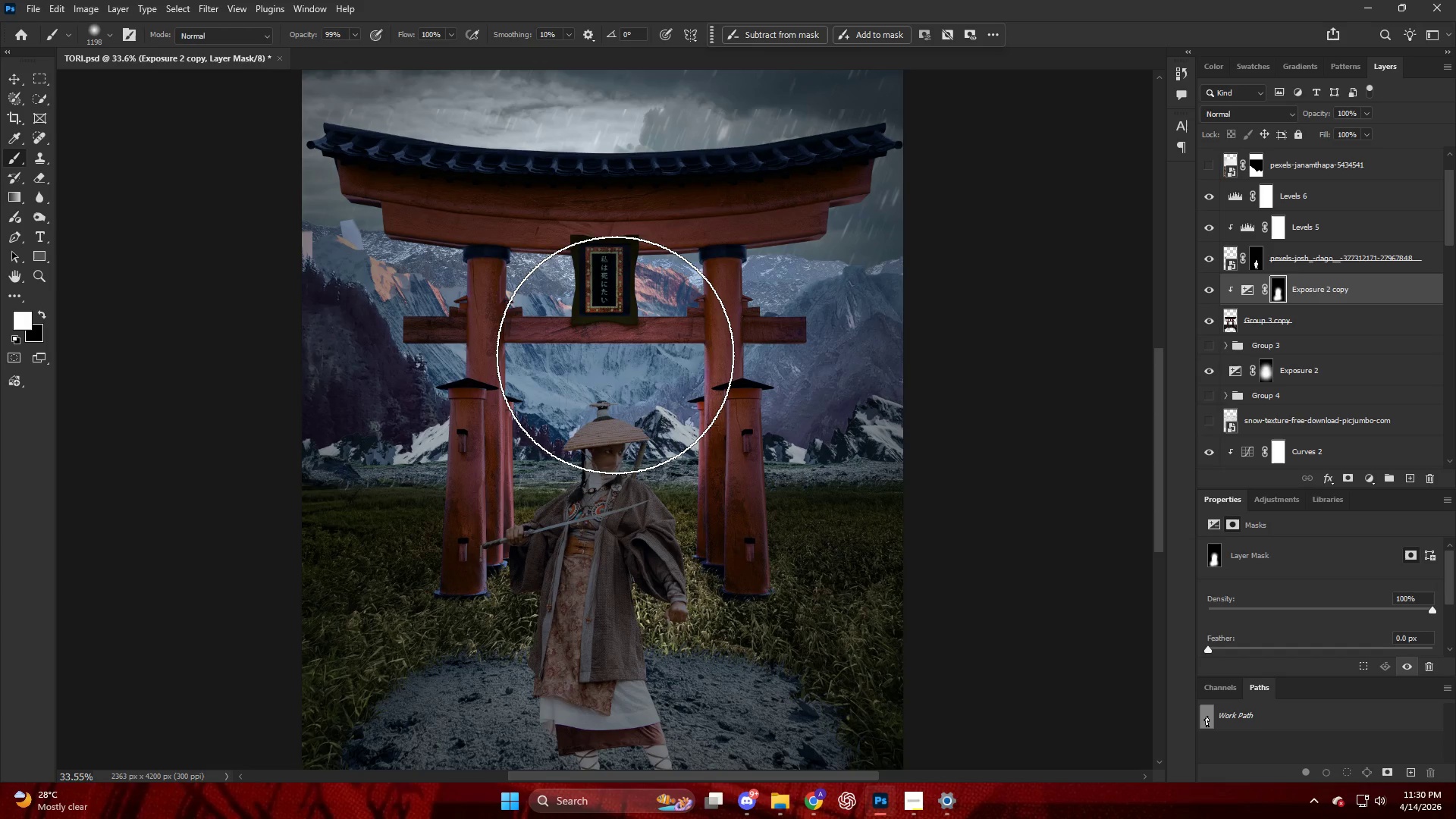 
hold_key(key=AltLeft, duration=1.03)
hold_key(key=AltLeft, duration=0.47)
scroll: coordinate [320, 281], scroll_direction: up, amount: 29.0
 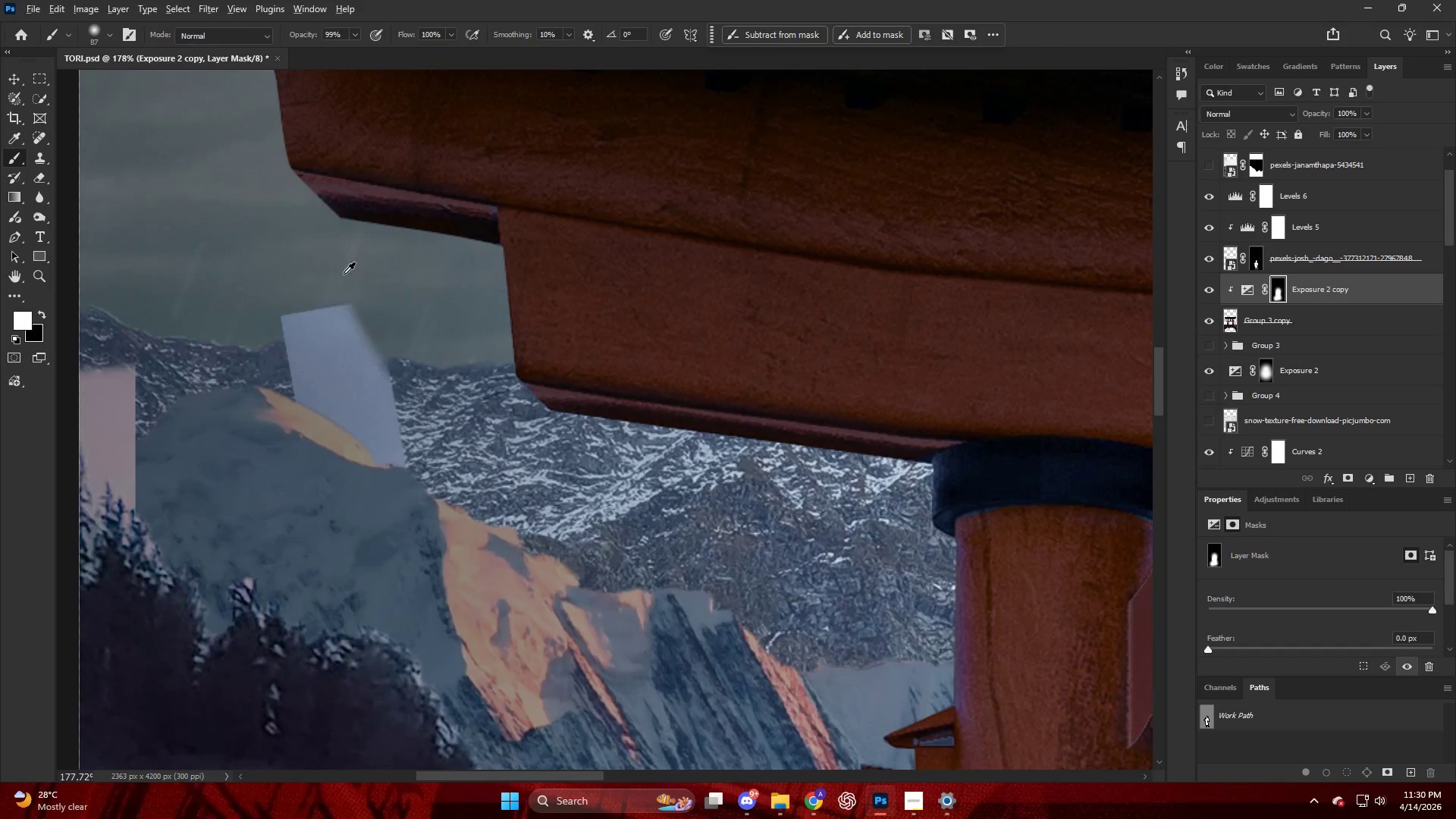 
key(Alt+AltLeft)
 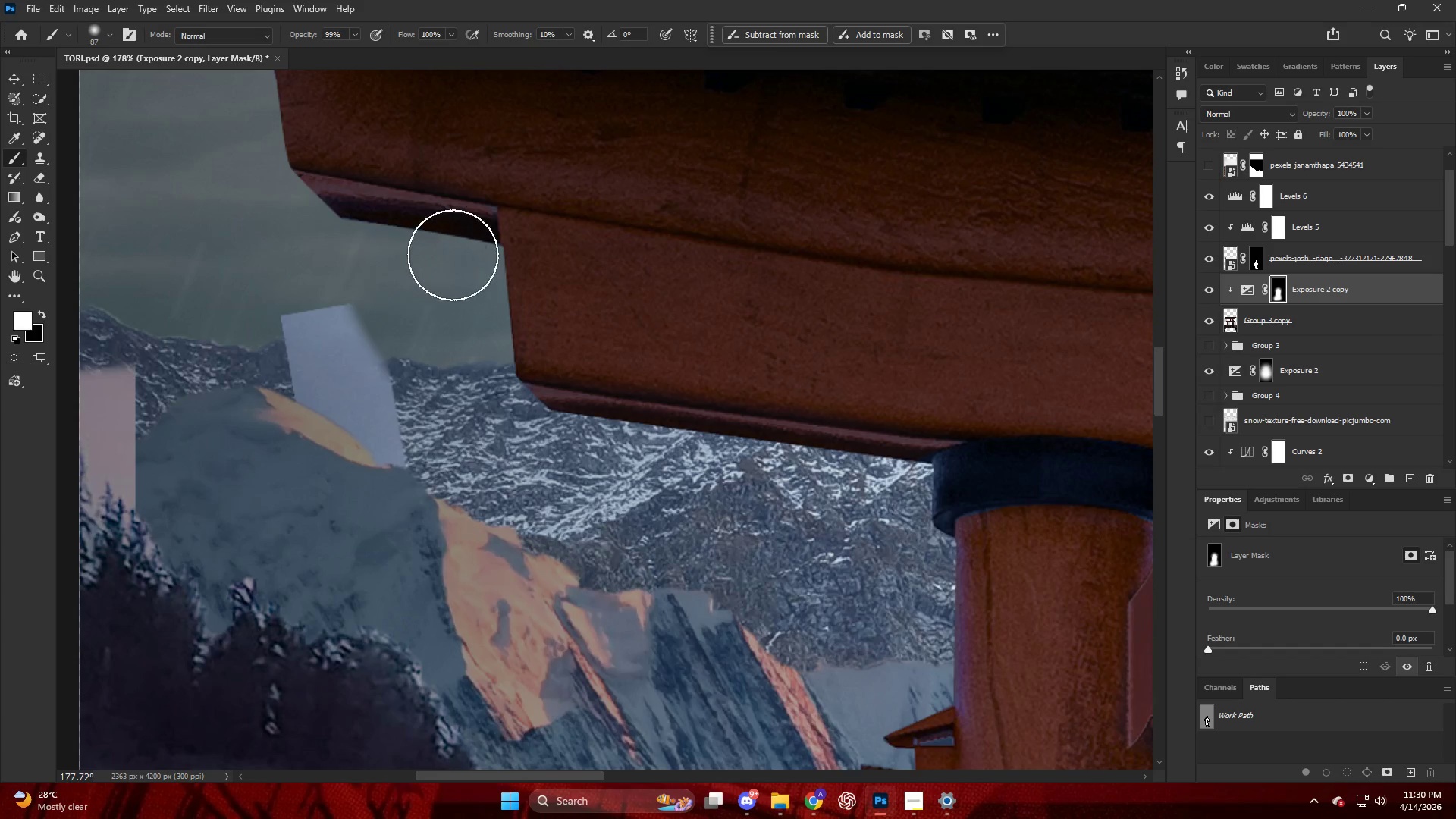 
left_click_drag(start_coordinate=[453, 255], to_coordinate=[225, 242])
 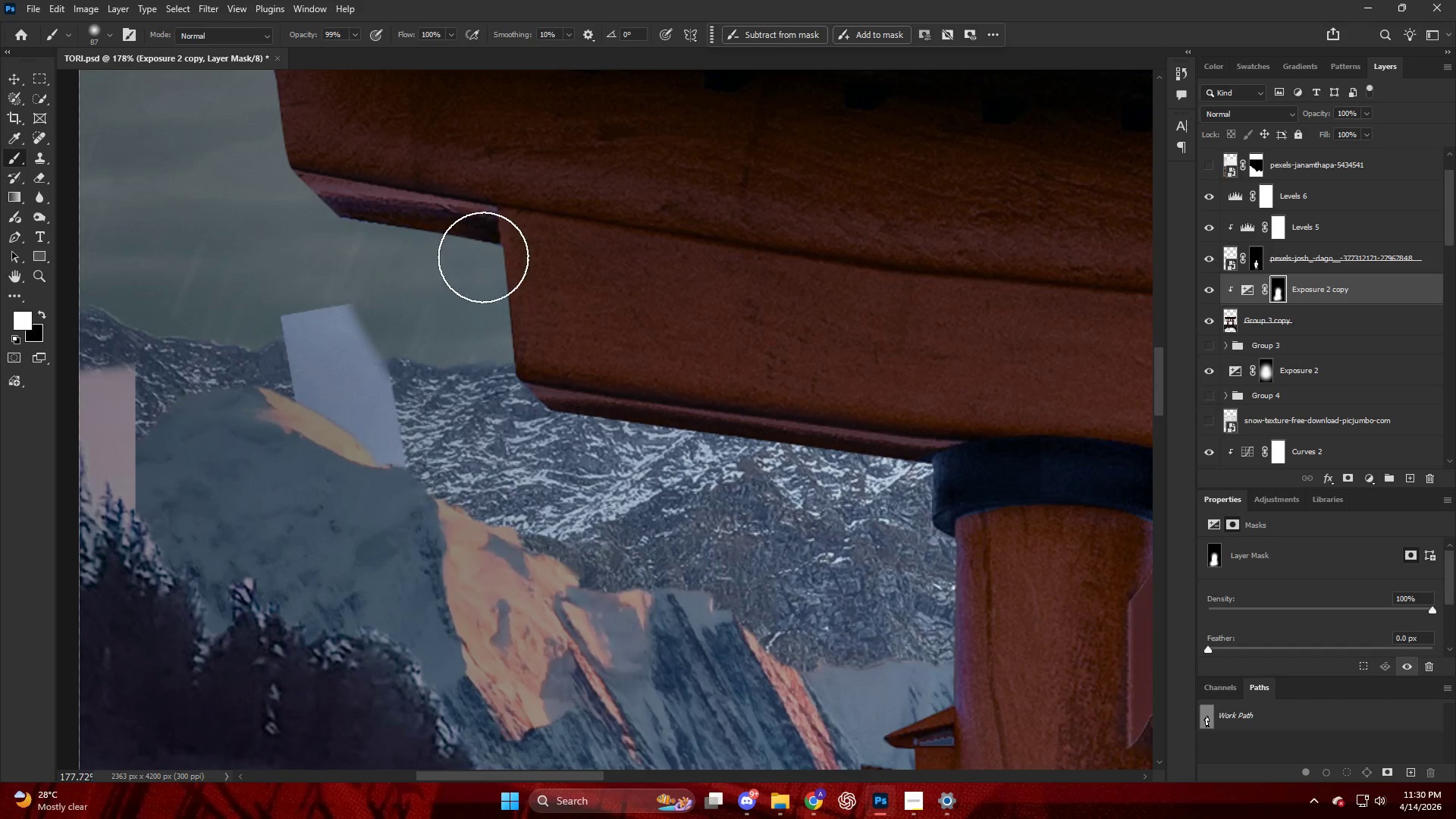 
left_click_drag(start_coordinate=[463, 255], to_coordinate=[148, 219])
 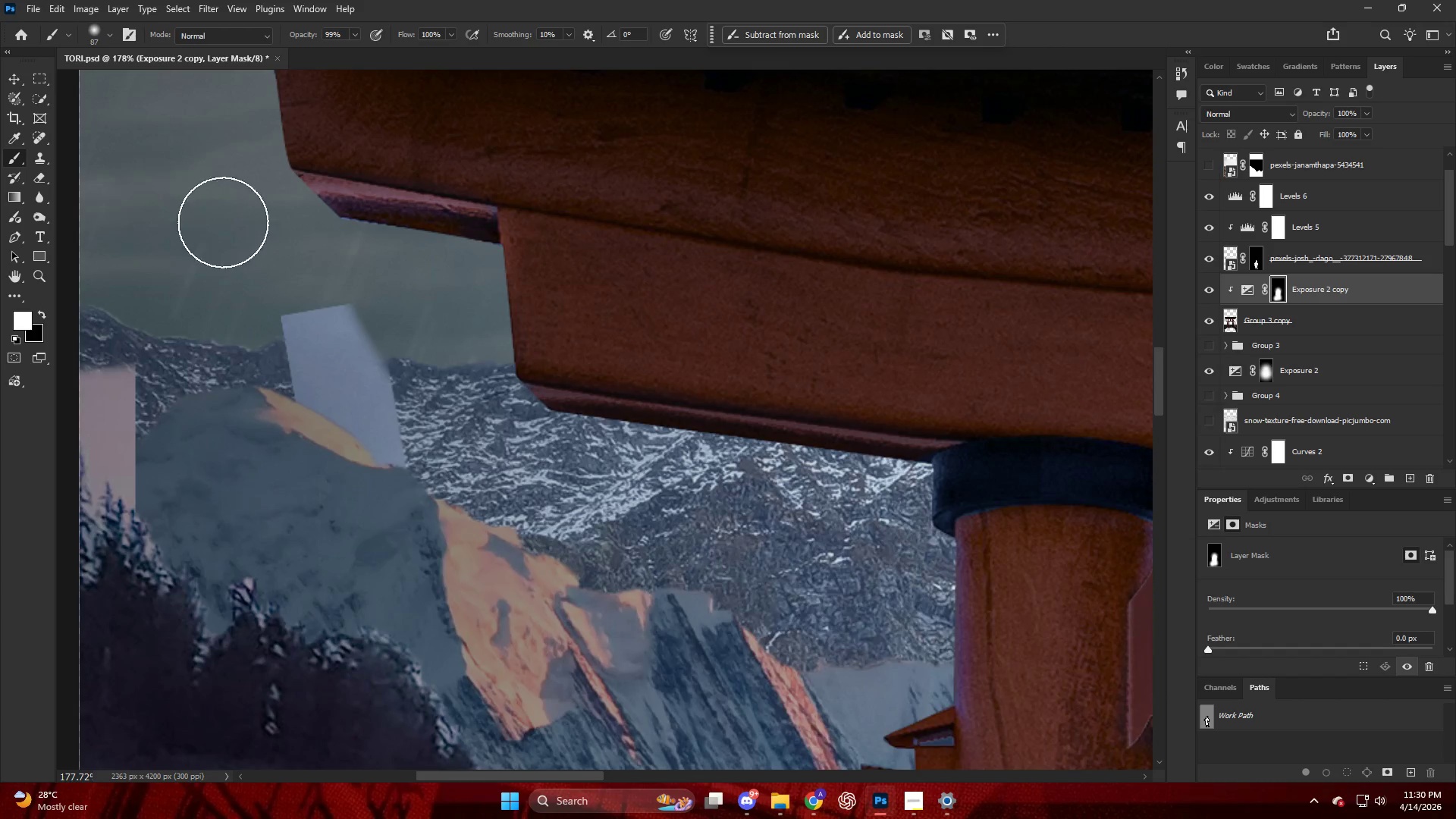 
key(Alt+AltLeft)
 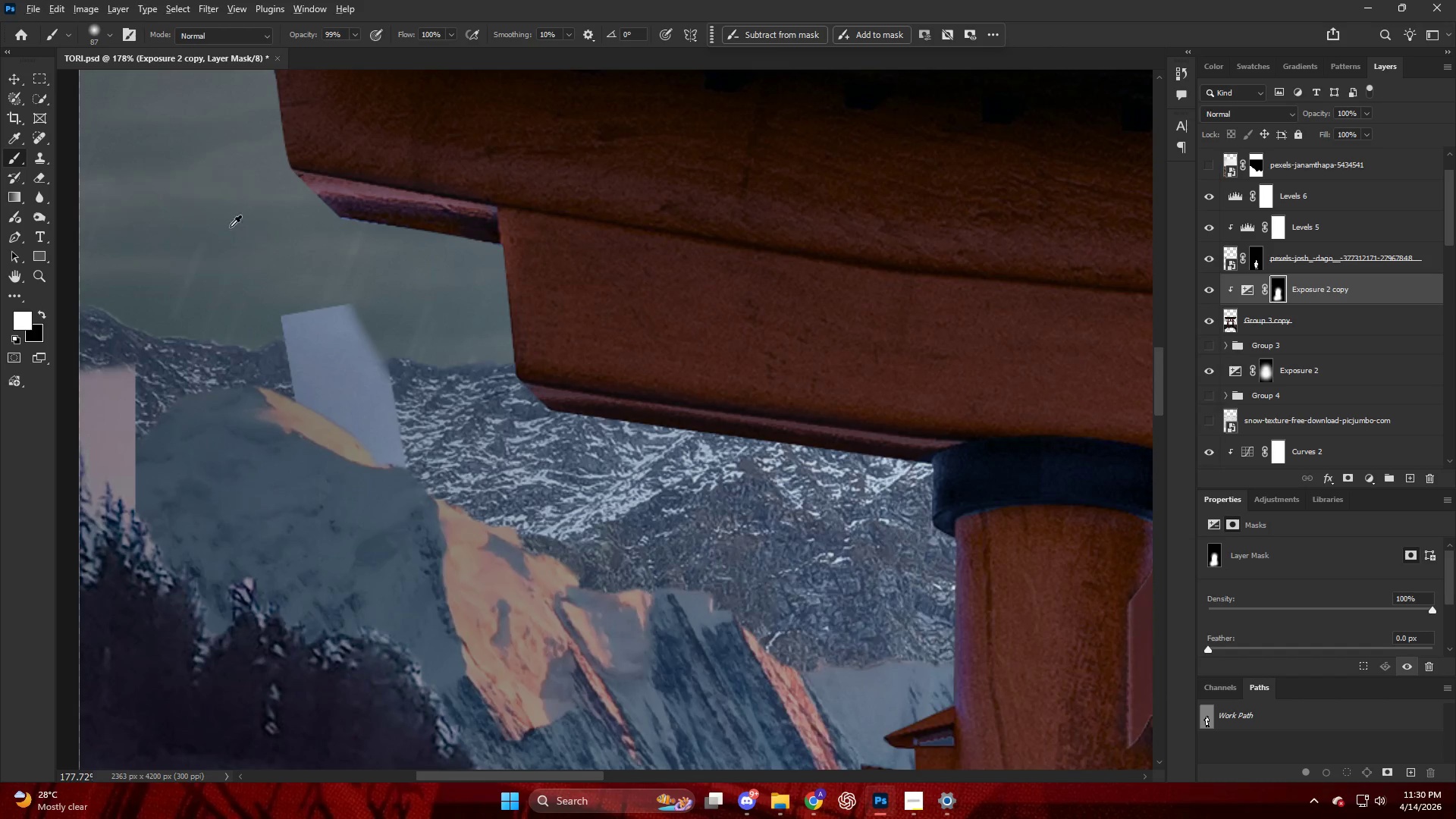 
left_click_drag(start_coordinate=[140, 129], to_coordinate=[266, 256])
 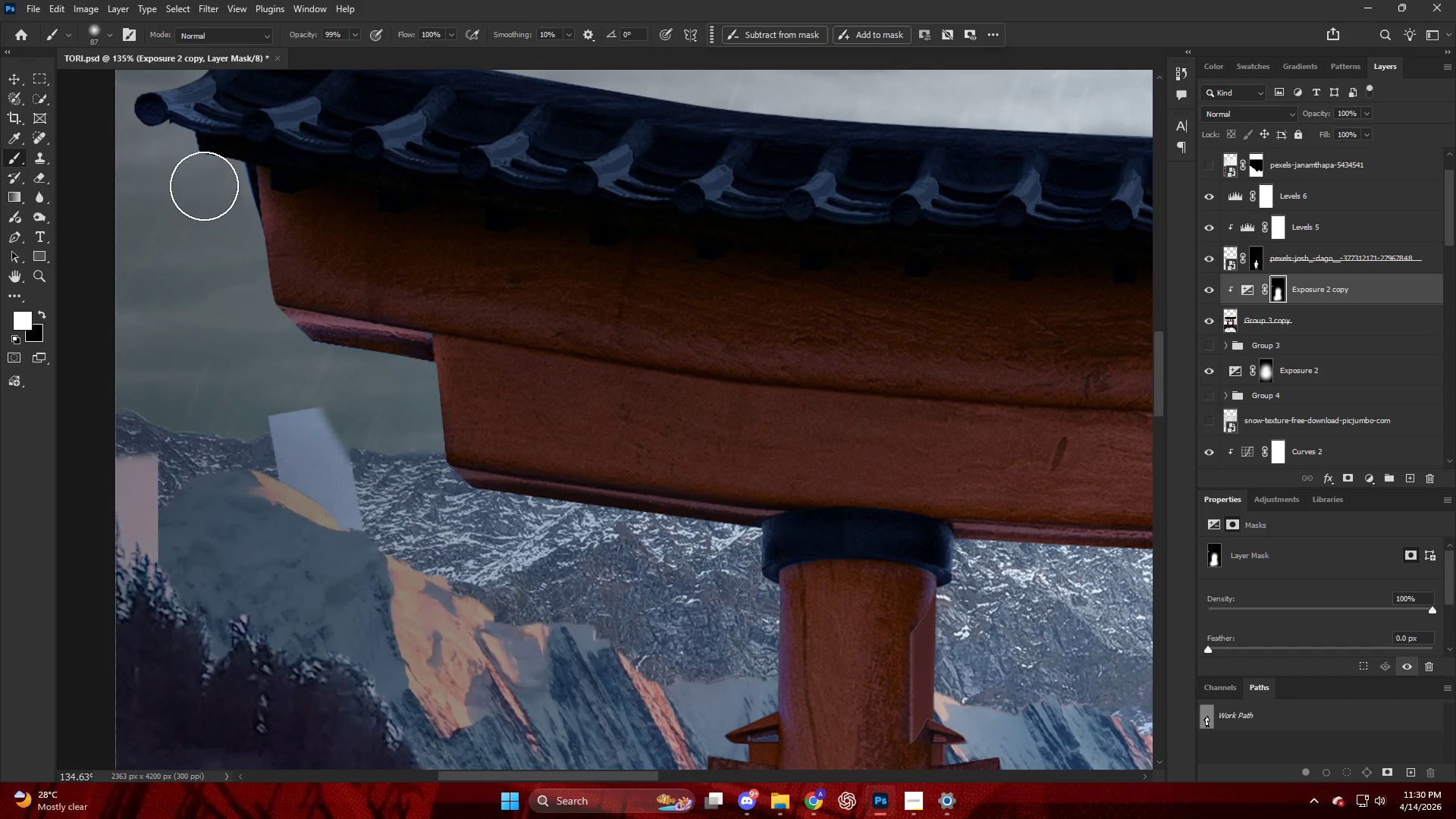 
scroll: coordinate [230, 220], scroll_direction: up, amount: 7.0
 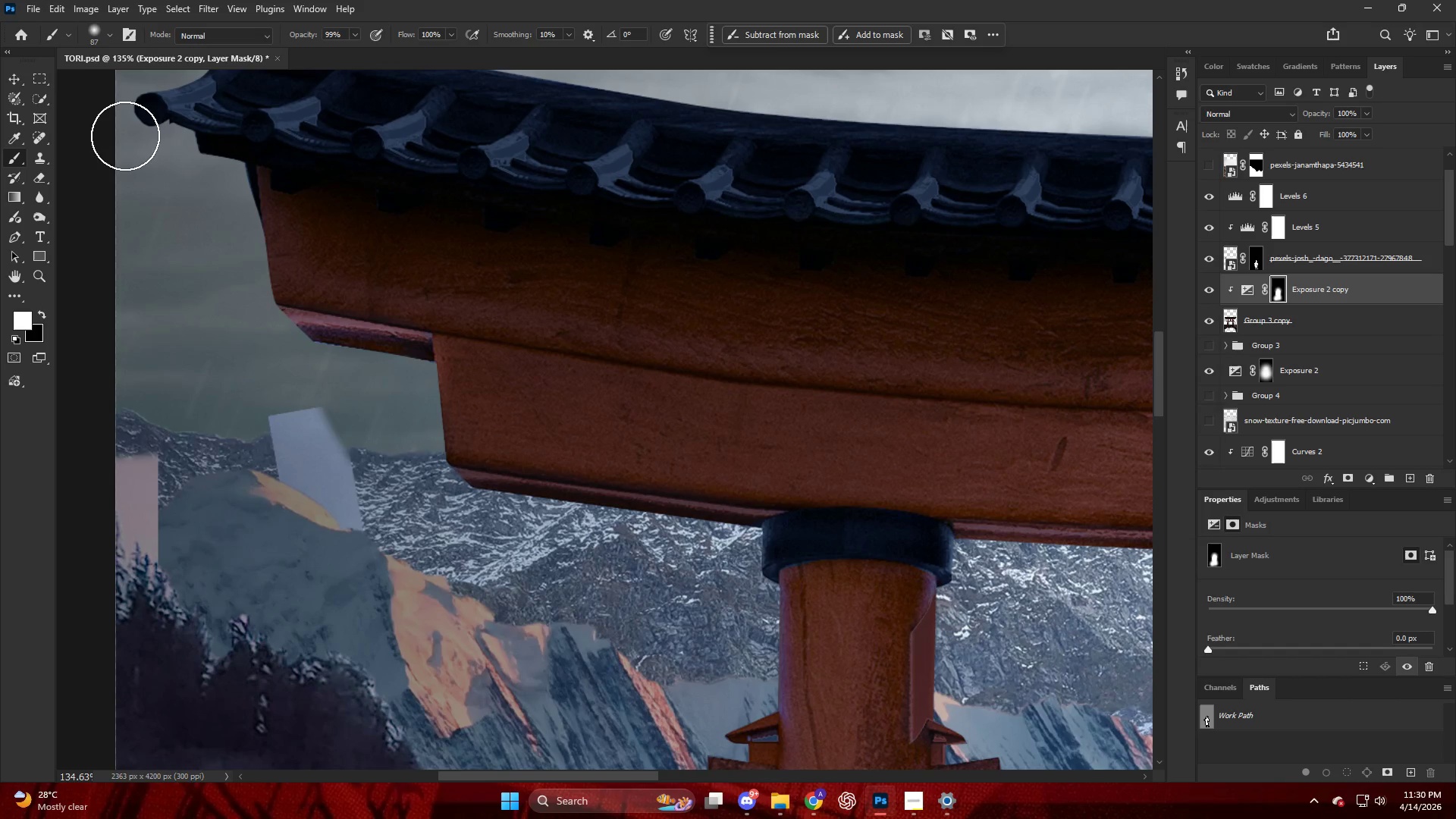 
left_click_drag(start_coordinate=[231, 209], to_coordinate=[264, 407])
 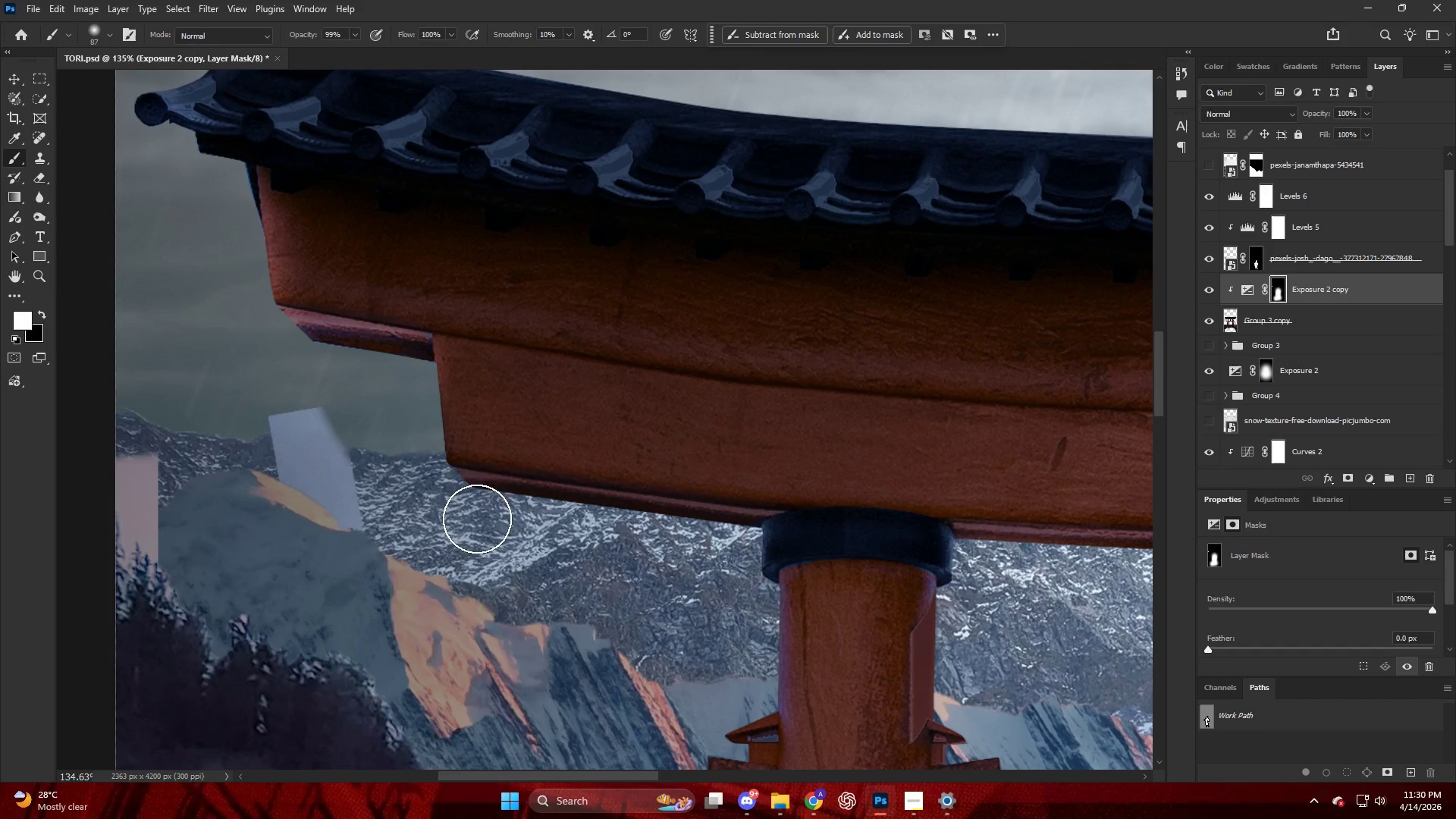 
key(Alt+AltLeft)
 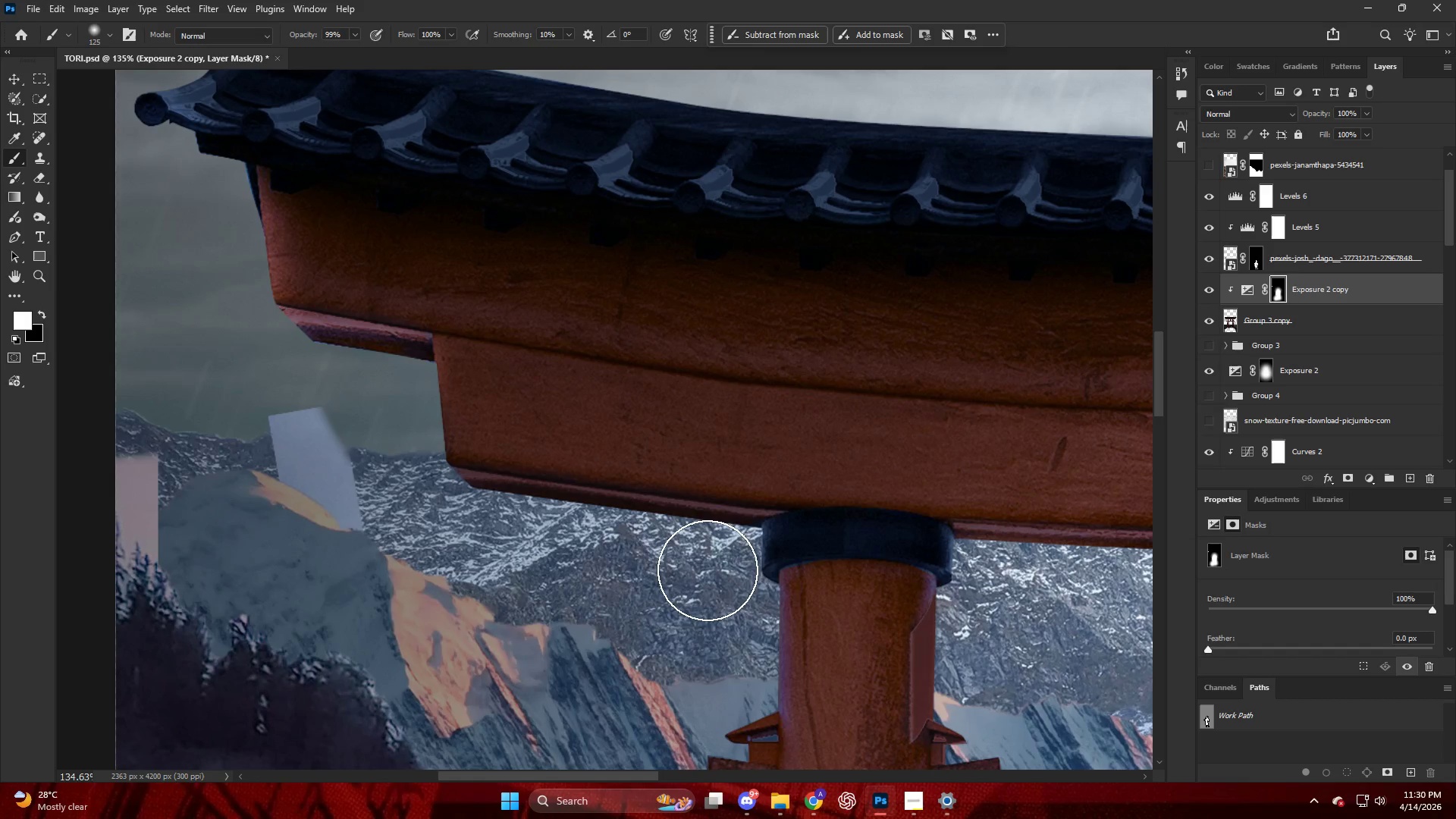 
left_click_drag(start_coordinate=[700, 556], to_coordinate=[332, 526])
 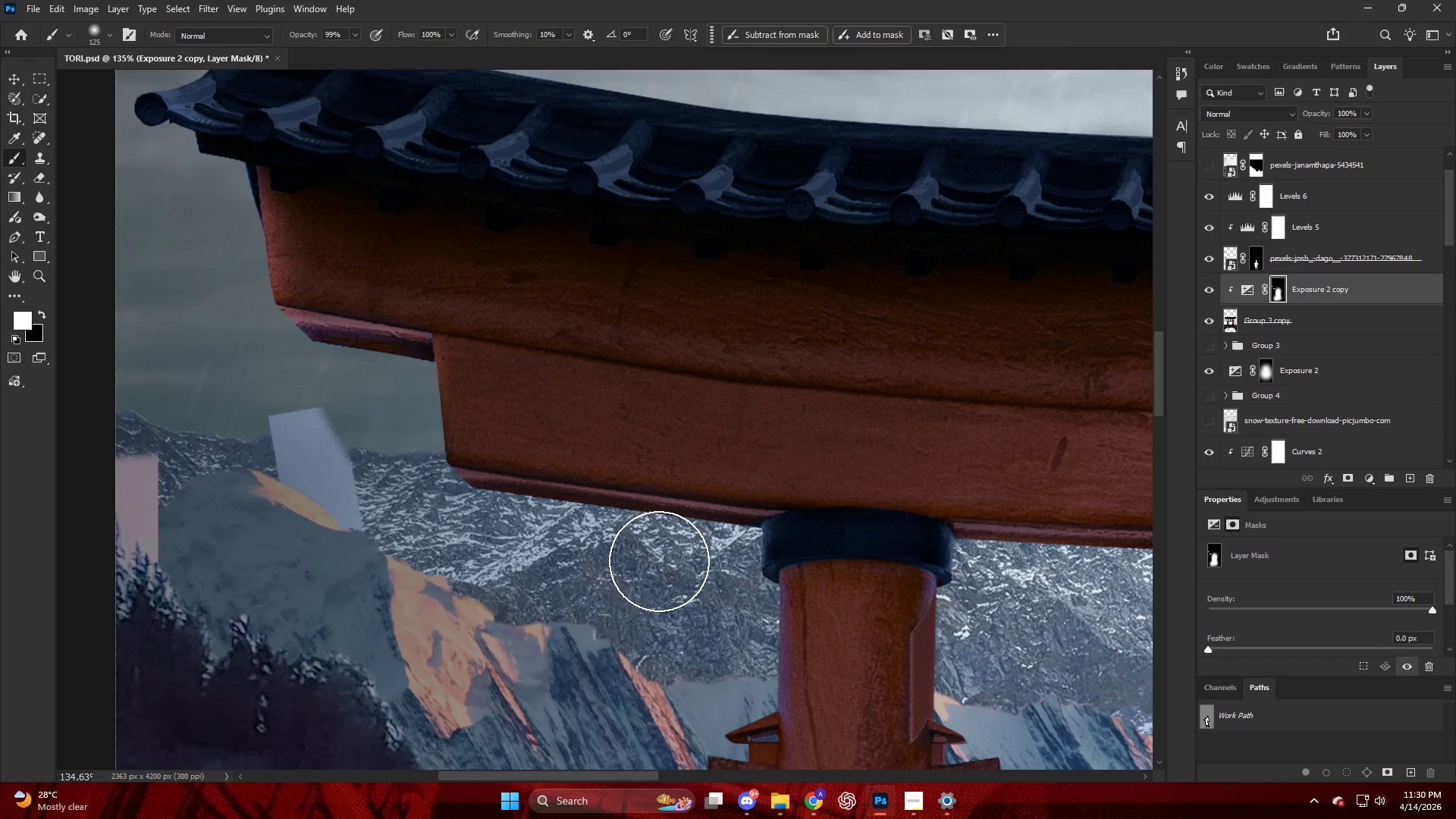 
left_click_drag(start_coordinate=[613, 552], to_coordinate=[301, 535])
 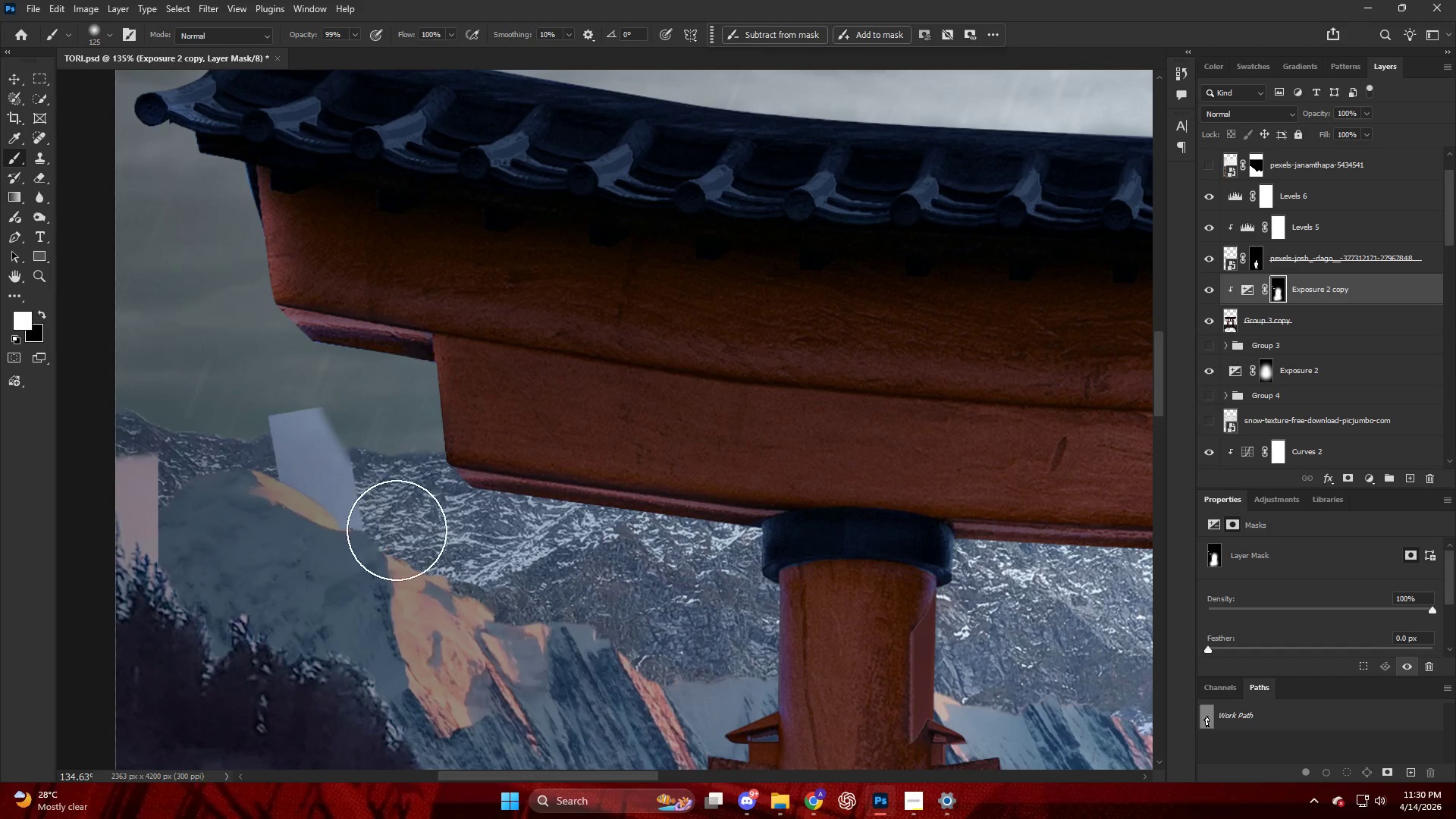 
key(Alt+AltLeft)
 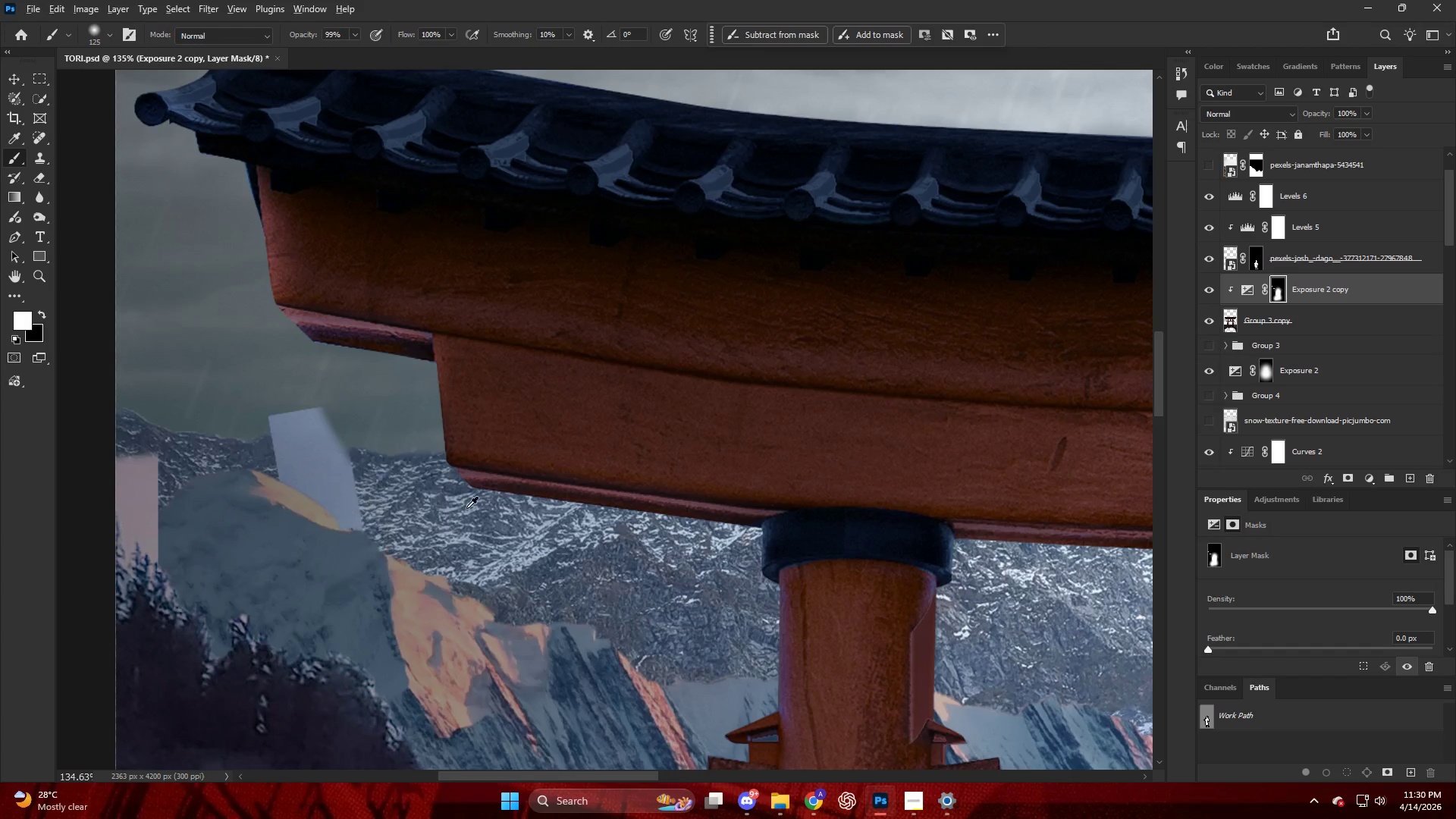 
hold_key(key=ControlLeft, duration=0.41)
hold_key(key=AltLeft, duration=0.48)
scroll: coordinate [792, 468], scroll_direction: down, amount: 17.0
 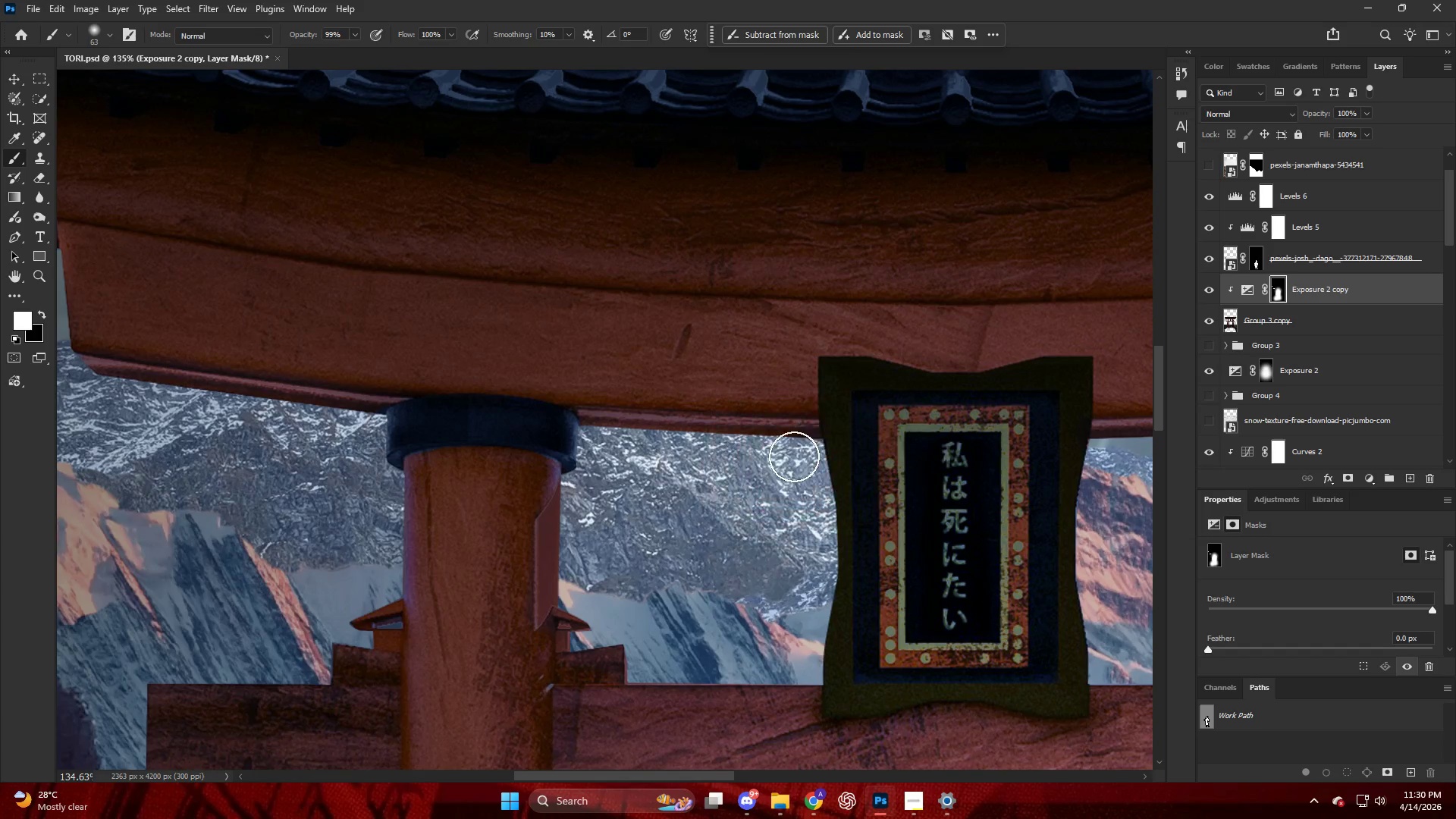 
key(Alt+AltLeft)
 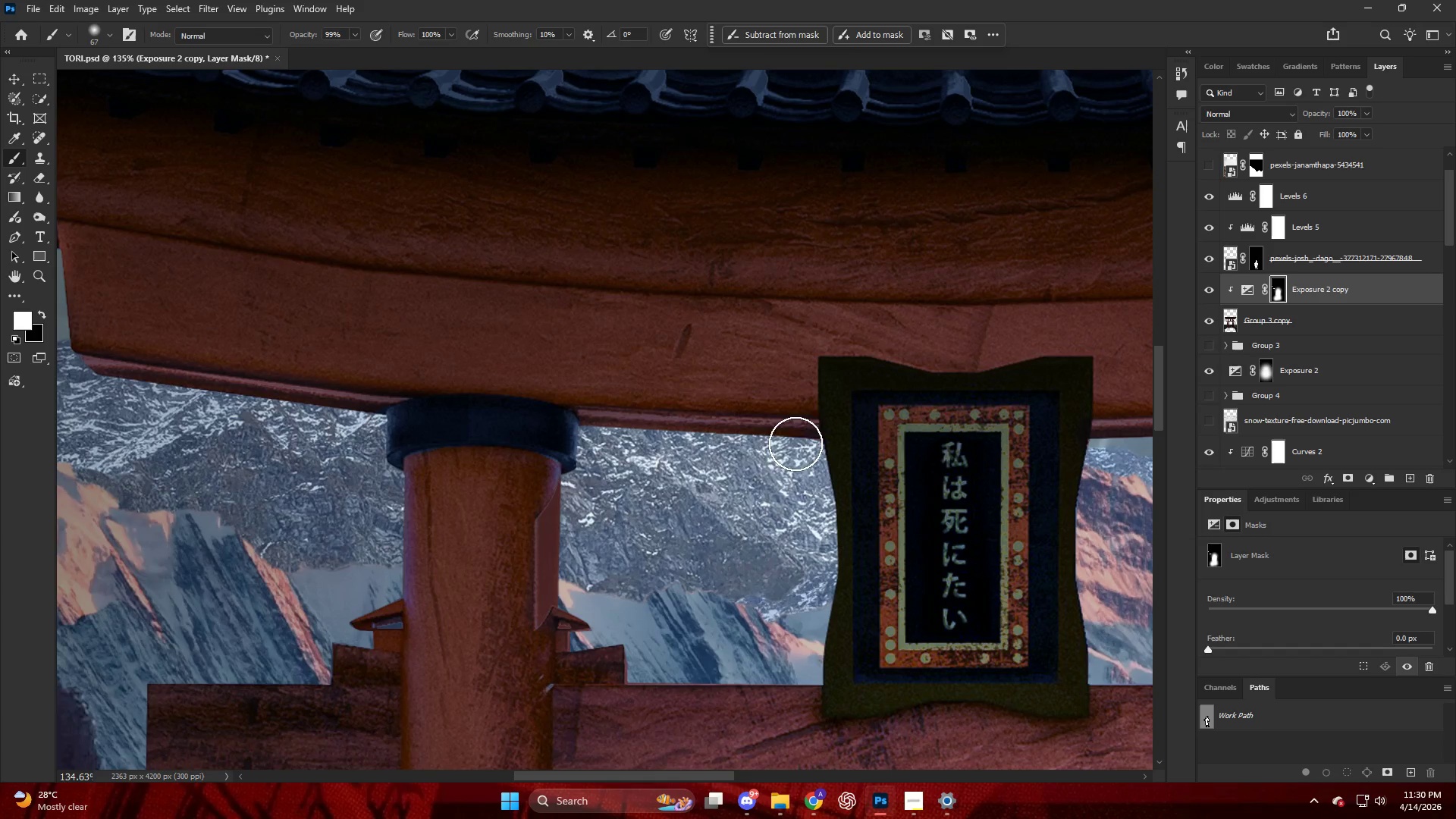 
left_click_drag(start_coordinate=[792, 445], to_coordinate=[585, 439])
 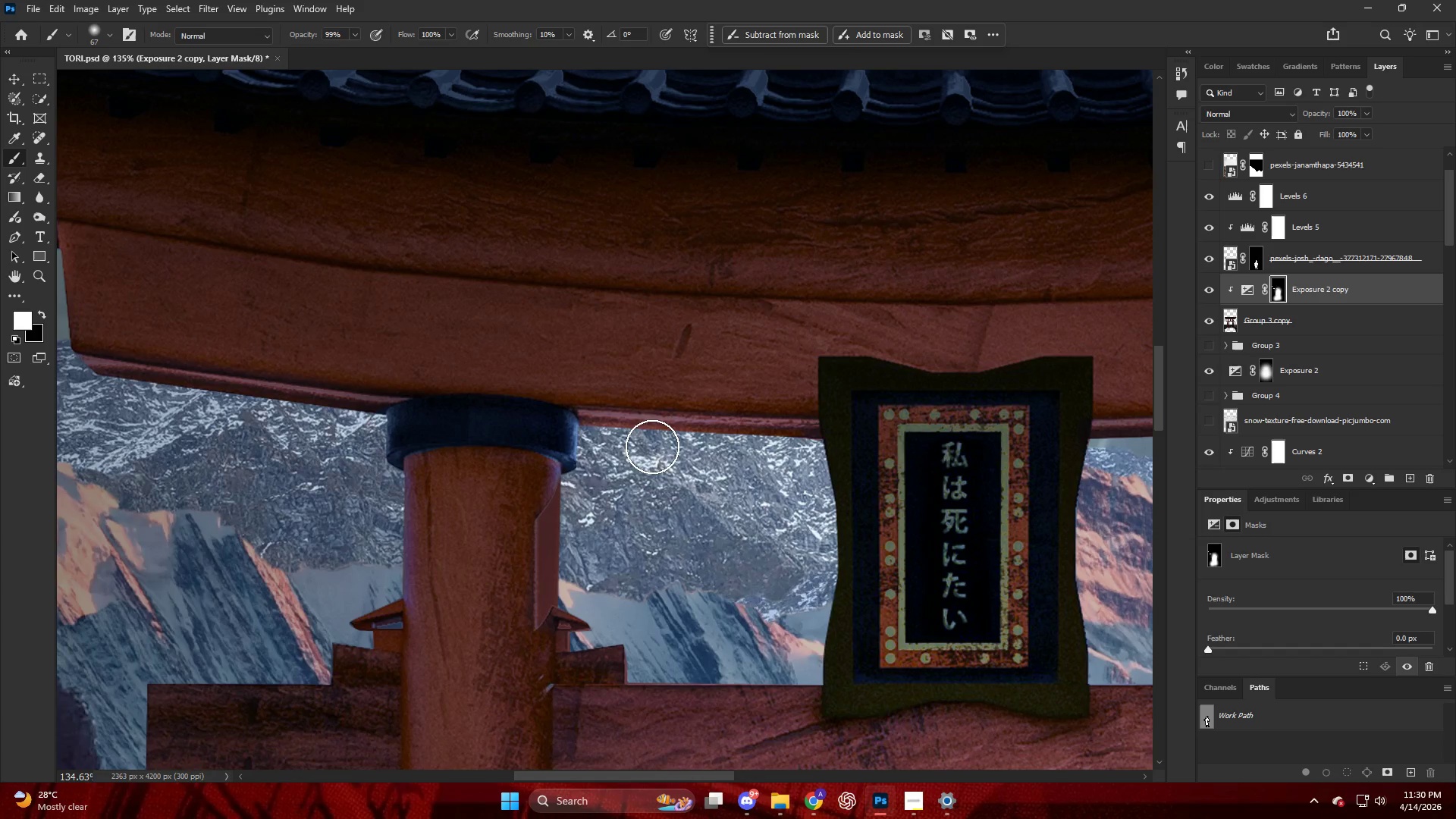 
key(Alt+AltLeft)
 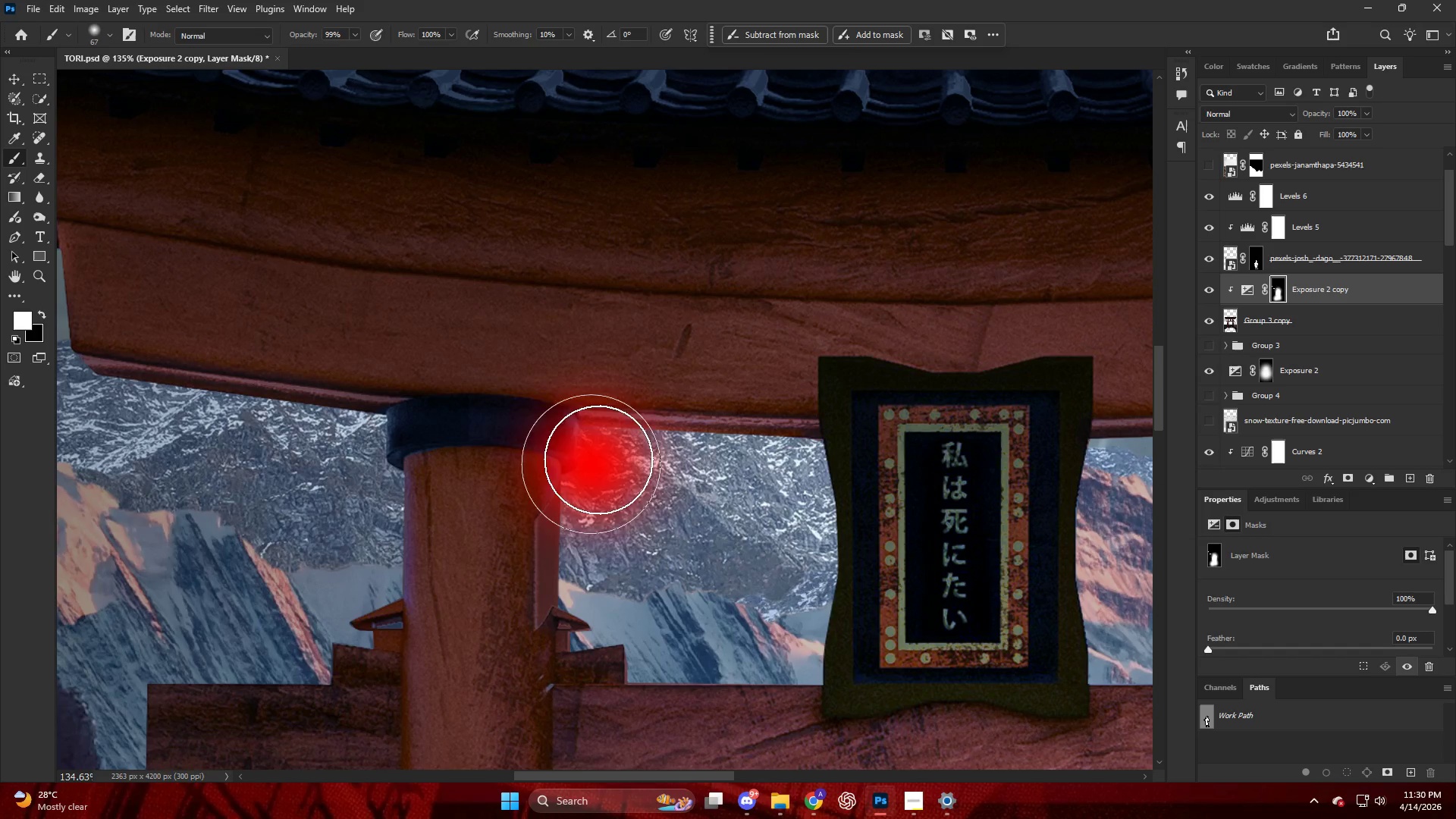 
left_click_drag(start_coordinate=[573, 482], to_coordinate=[607, 620])
 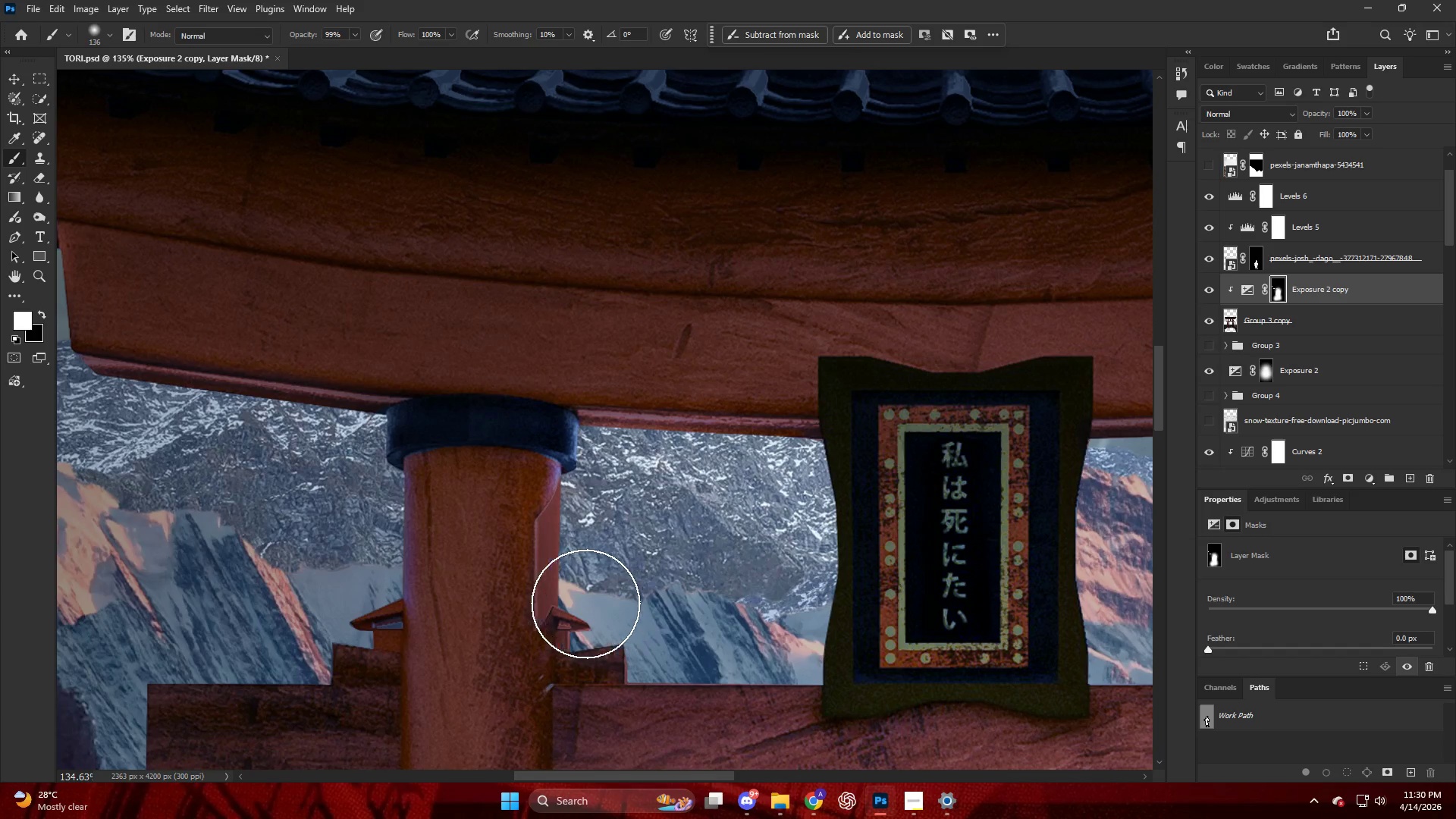 
left_click_drag(start_coordinate=[596, 616], to_coordinate=[723, 635])
 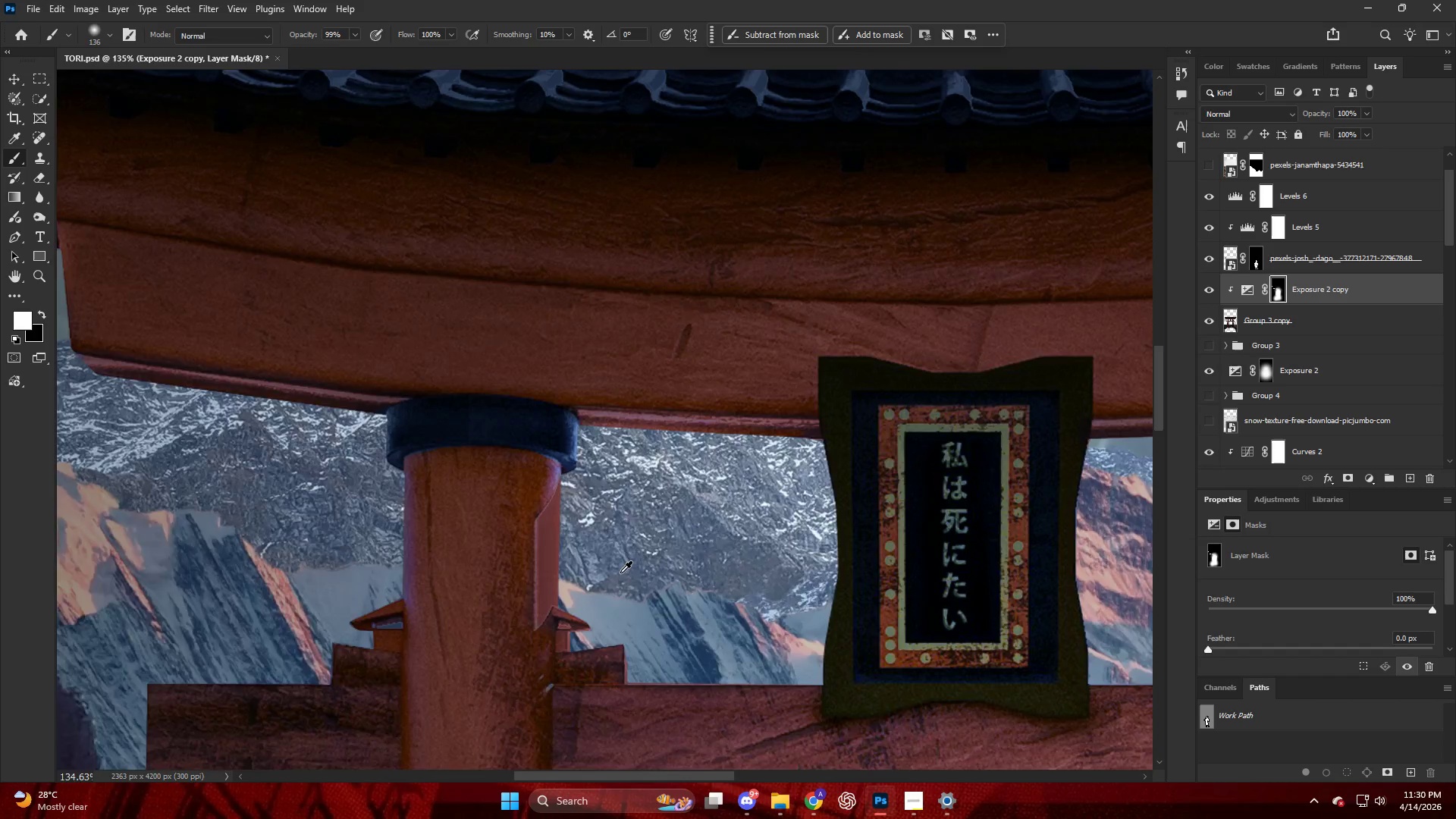 
key(Alt+AltLeft)
 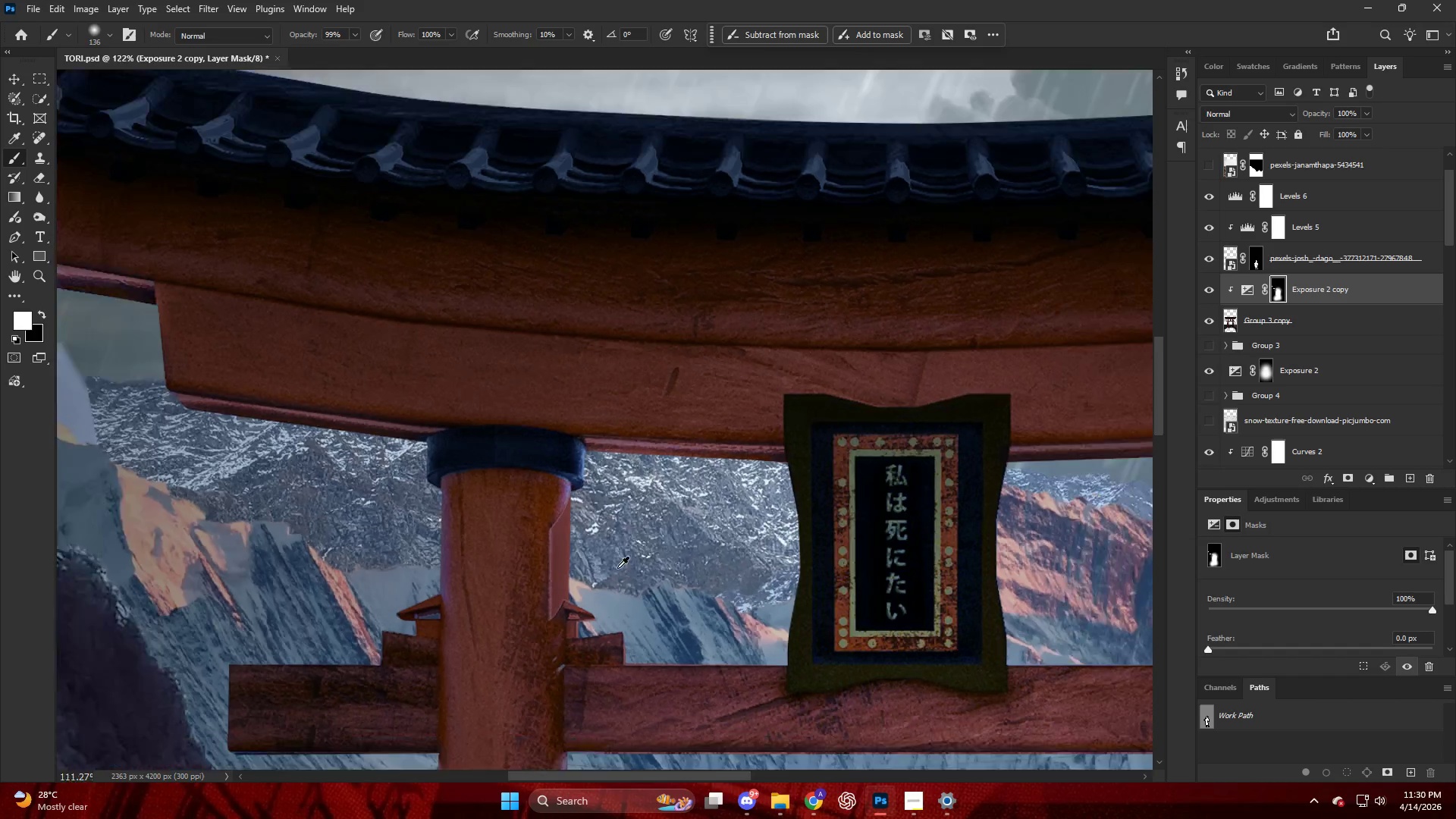 
hold_key(key=ControlLeft, duration=0.33)
 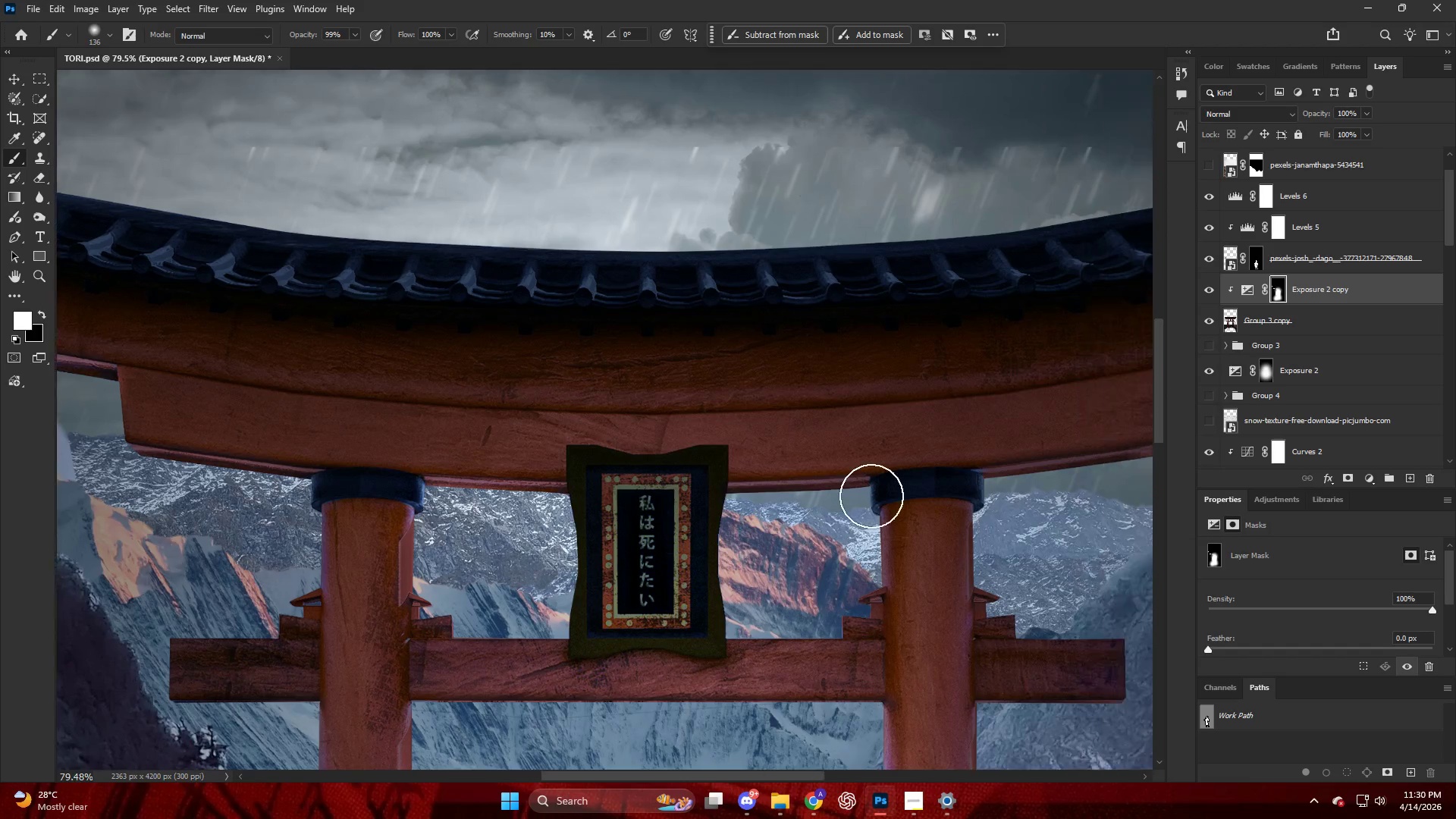 
key(Alt+AltLeft)
 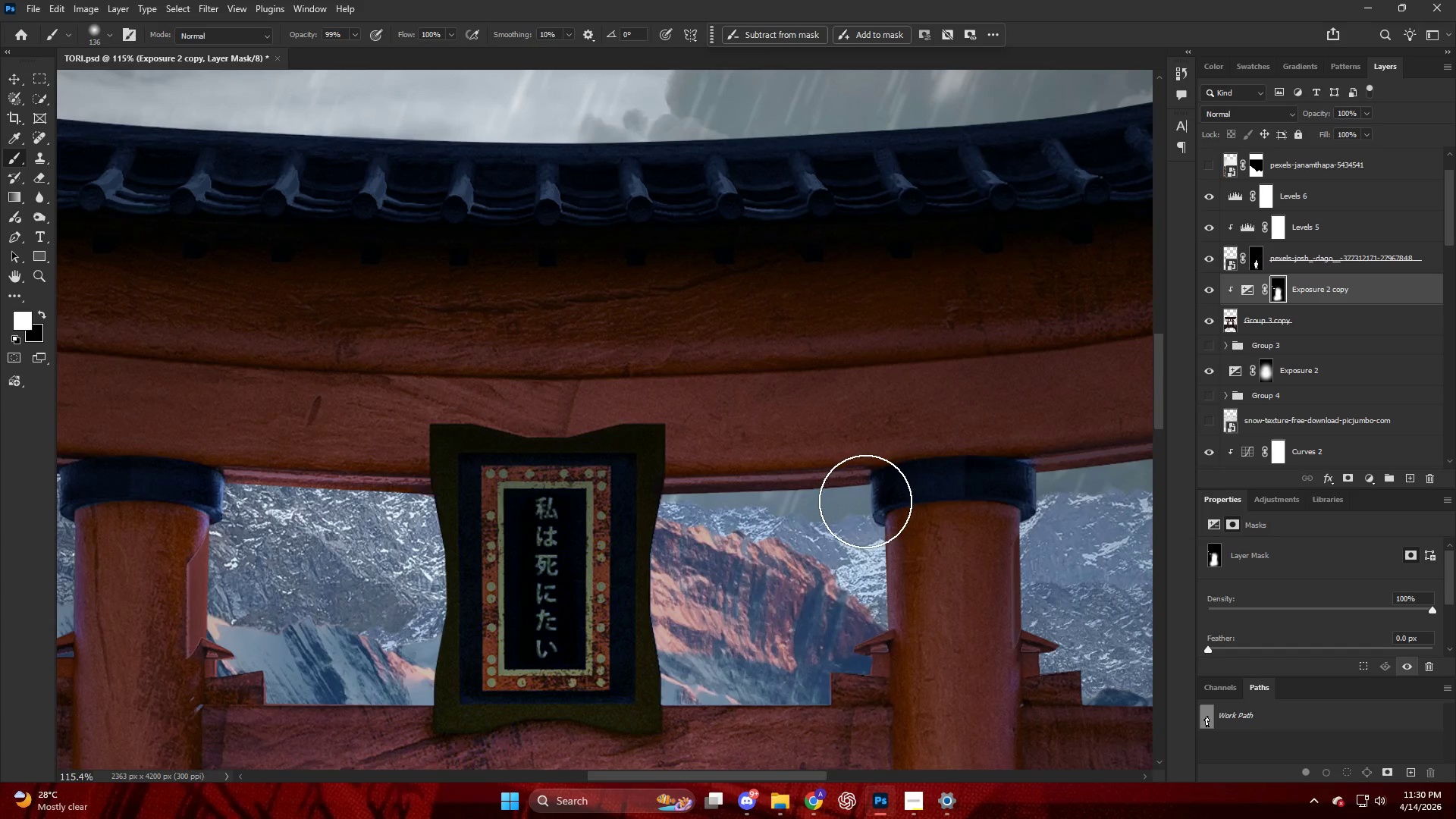 
left_click_drag(start_coordinate=[860, 501], to_coordinate=[662, 522])
 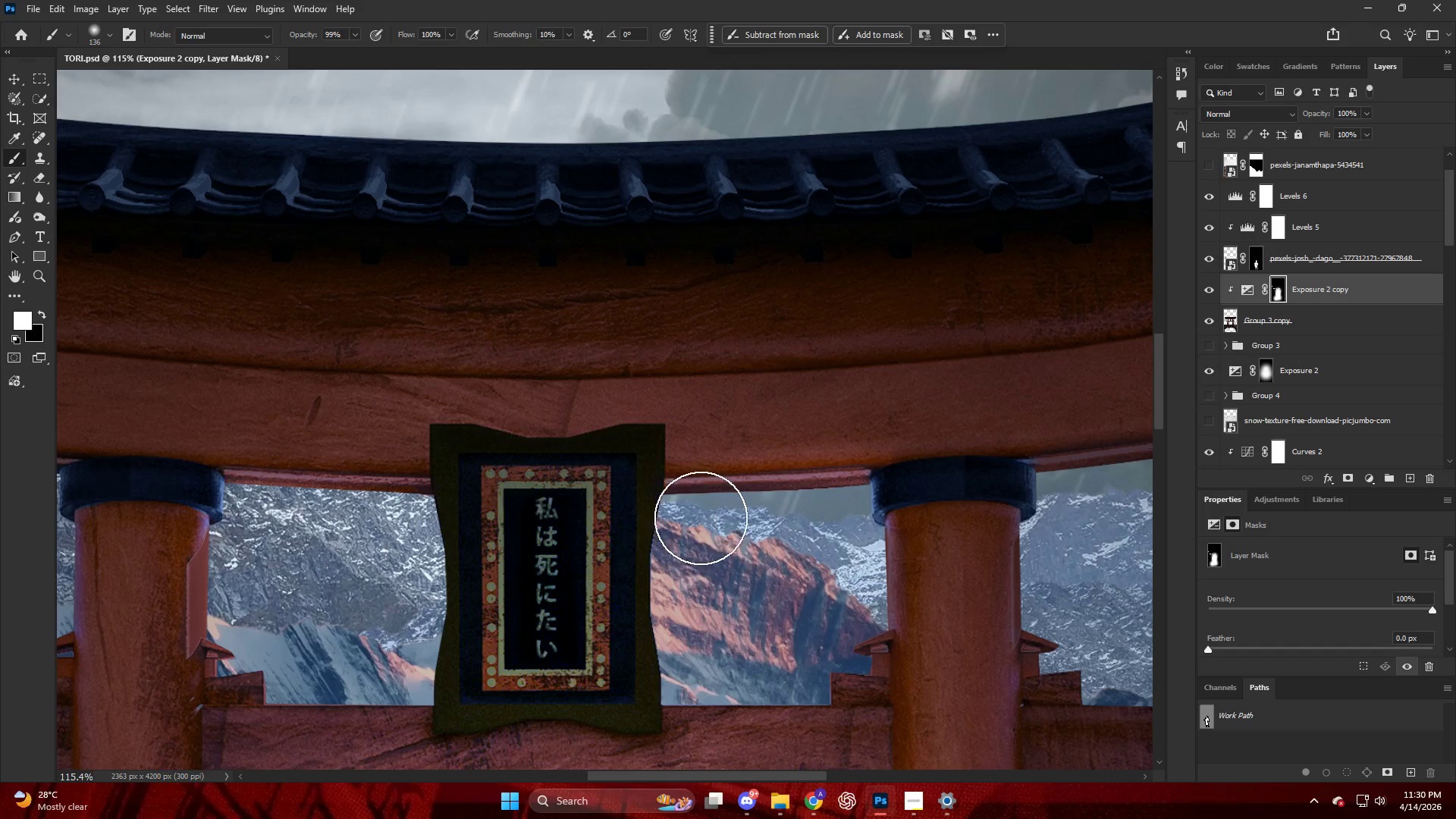 
scroll: coordinate [870, 490], scroll_direction: down, amount: 17.0
 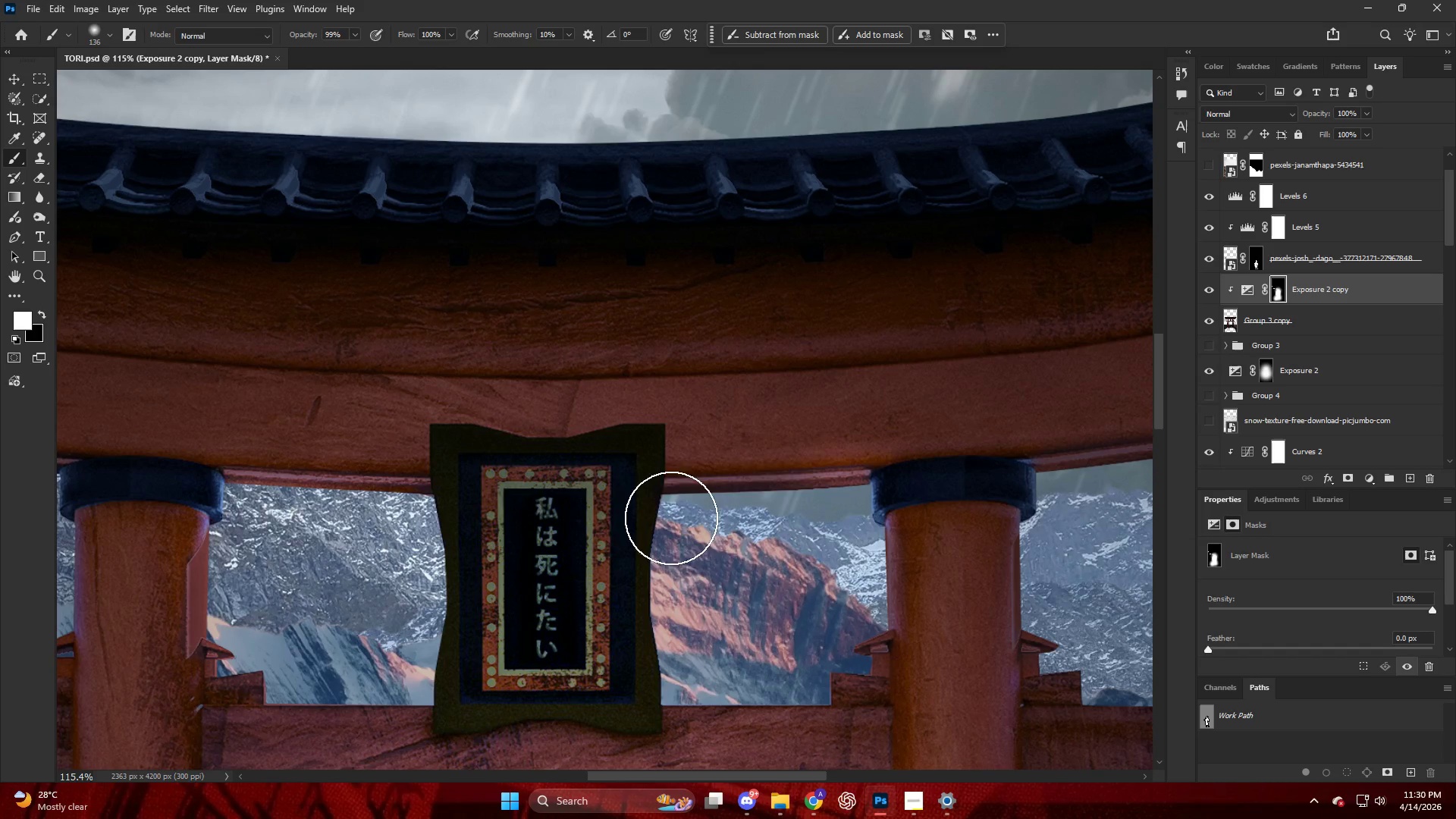 
left_click_drag(start_coordinate=[868, 522], to_coordinate=[701, 606])
 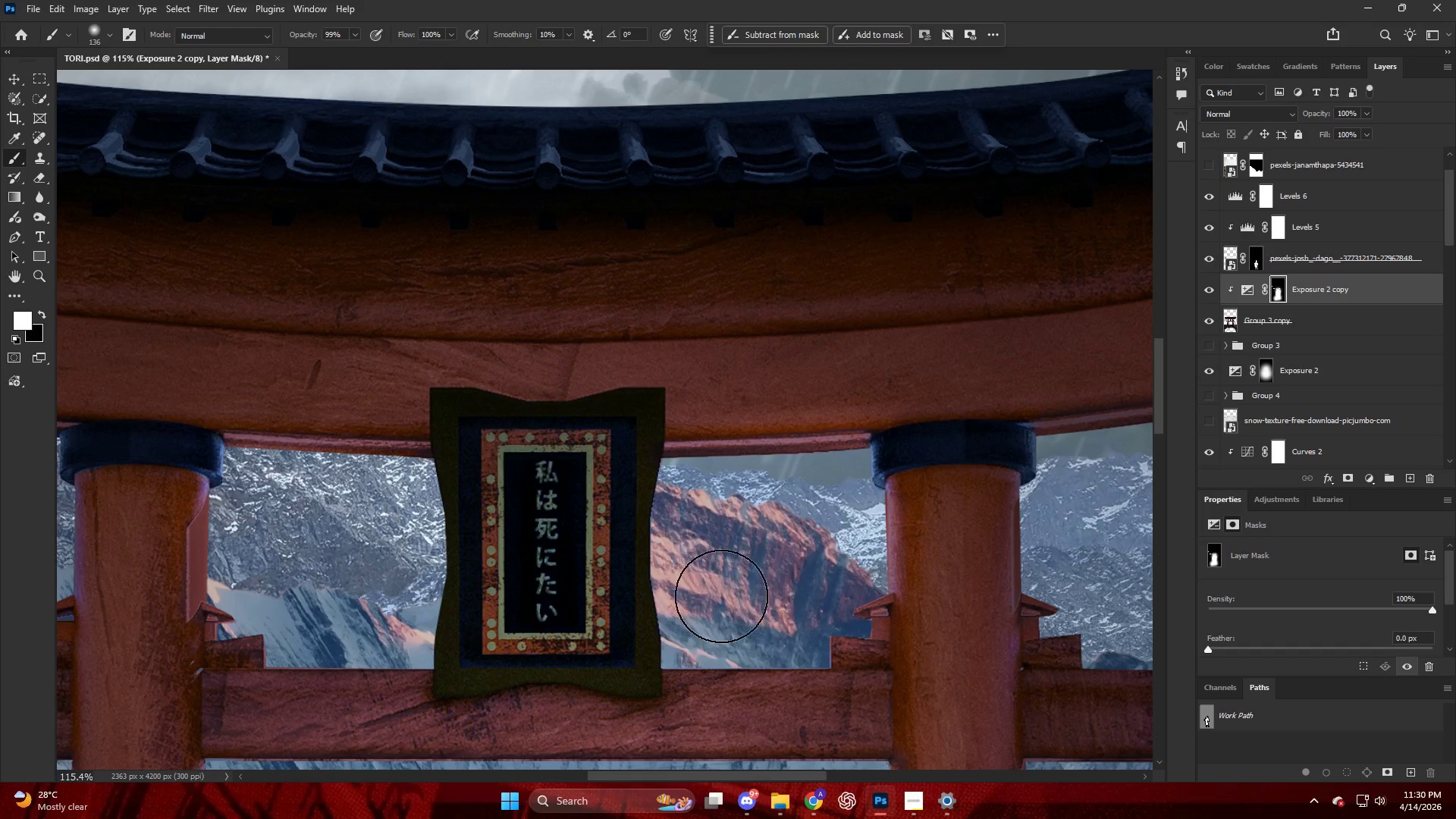 
scroll: coordinate [708, 523], scroll_direction: down, amount: 3.0
 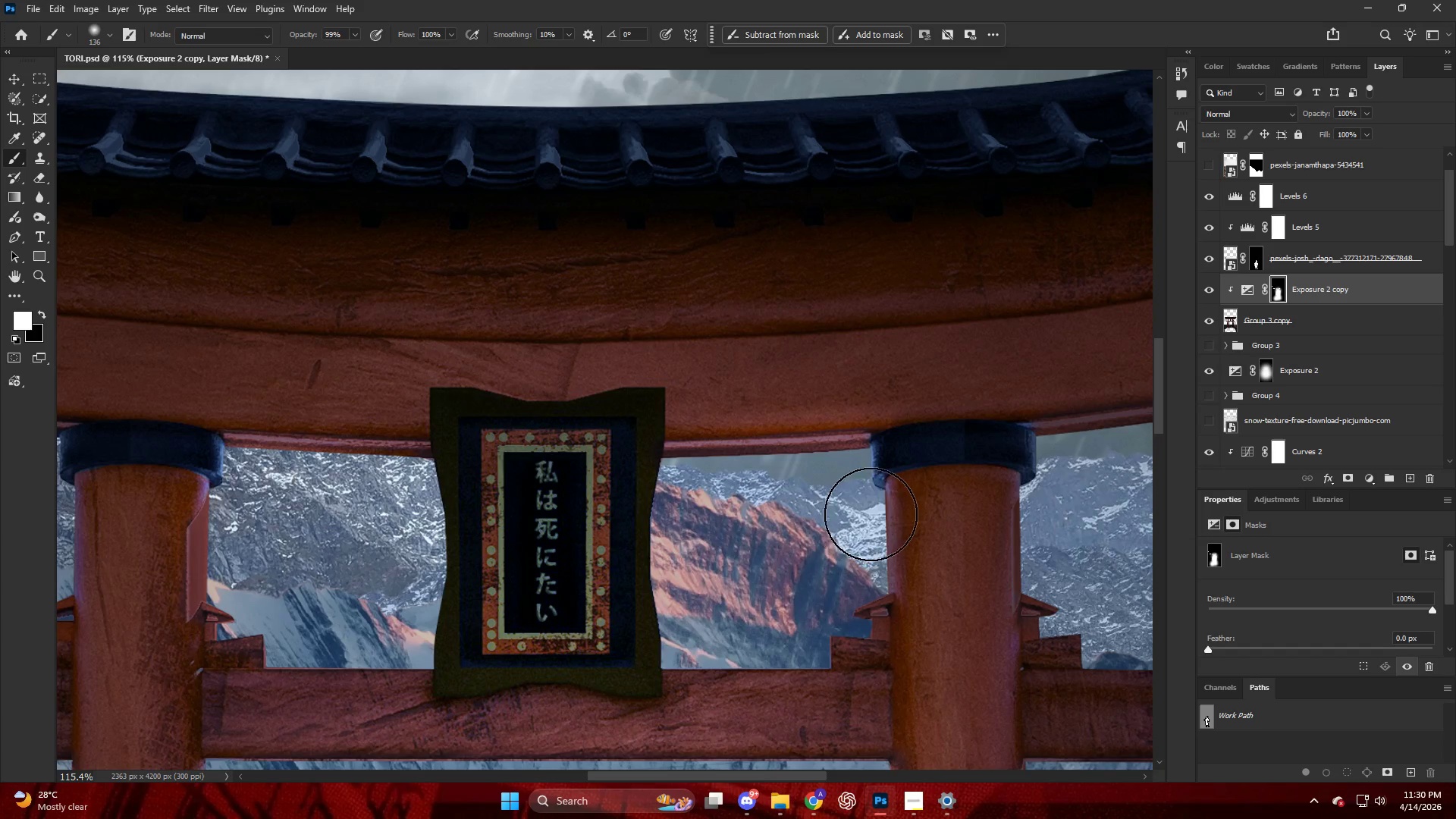 
key(Alt+AltLeft)
 